 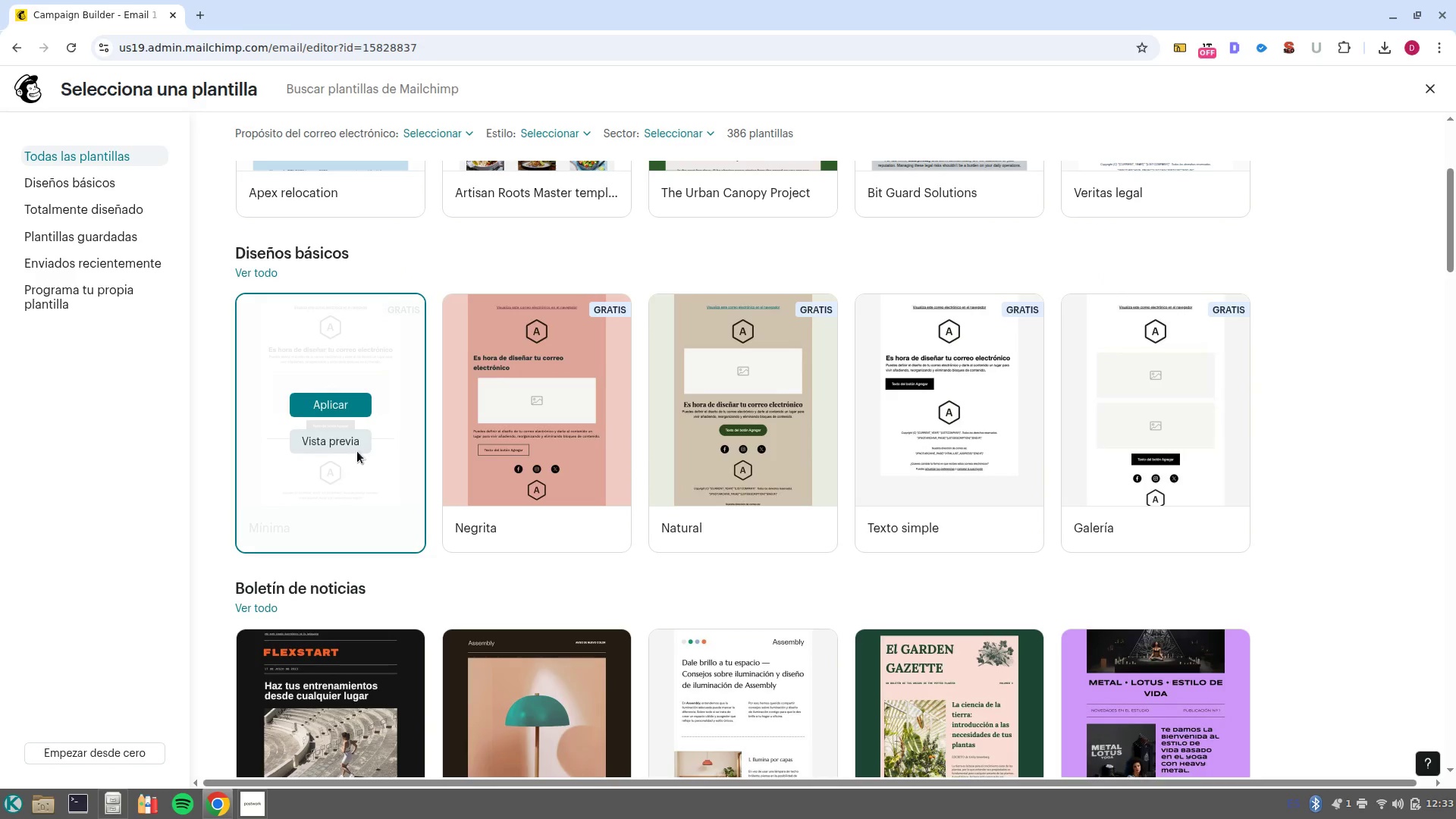 
left_click([554, 410])
 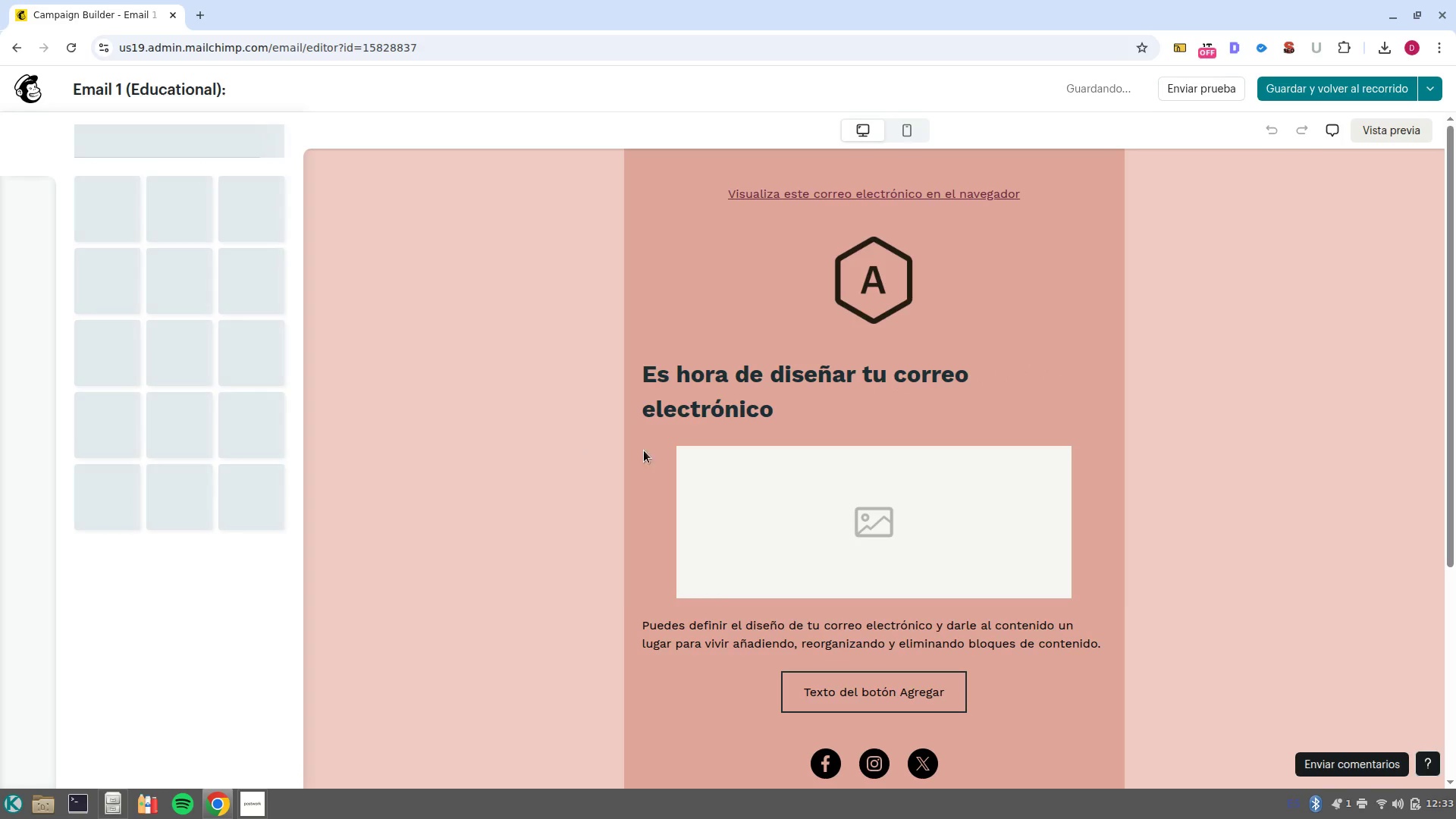 
left_click([893, 276])
 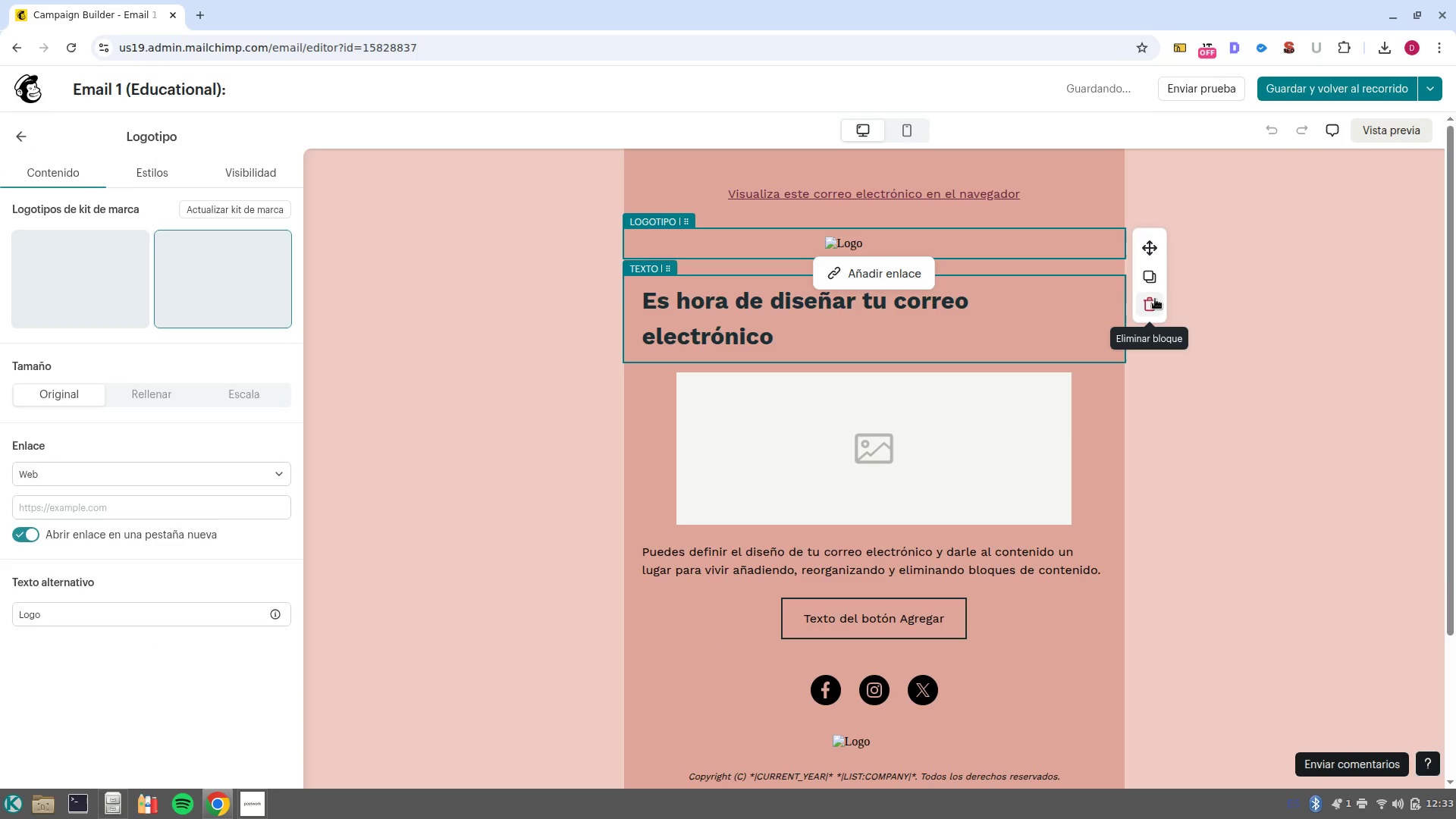 
left_click([1147, 310])
 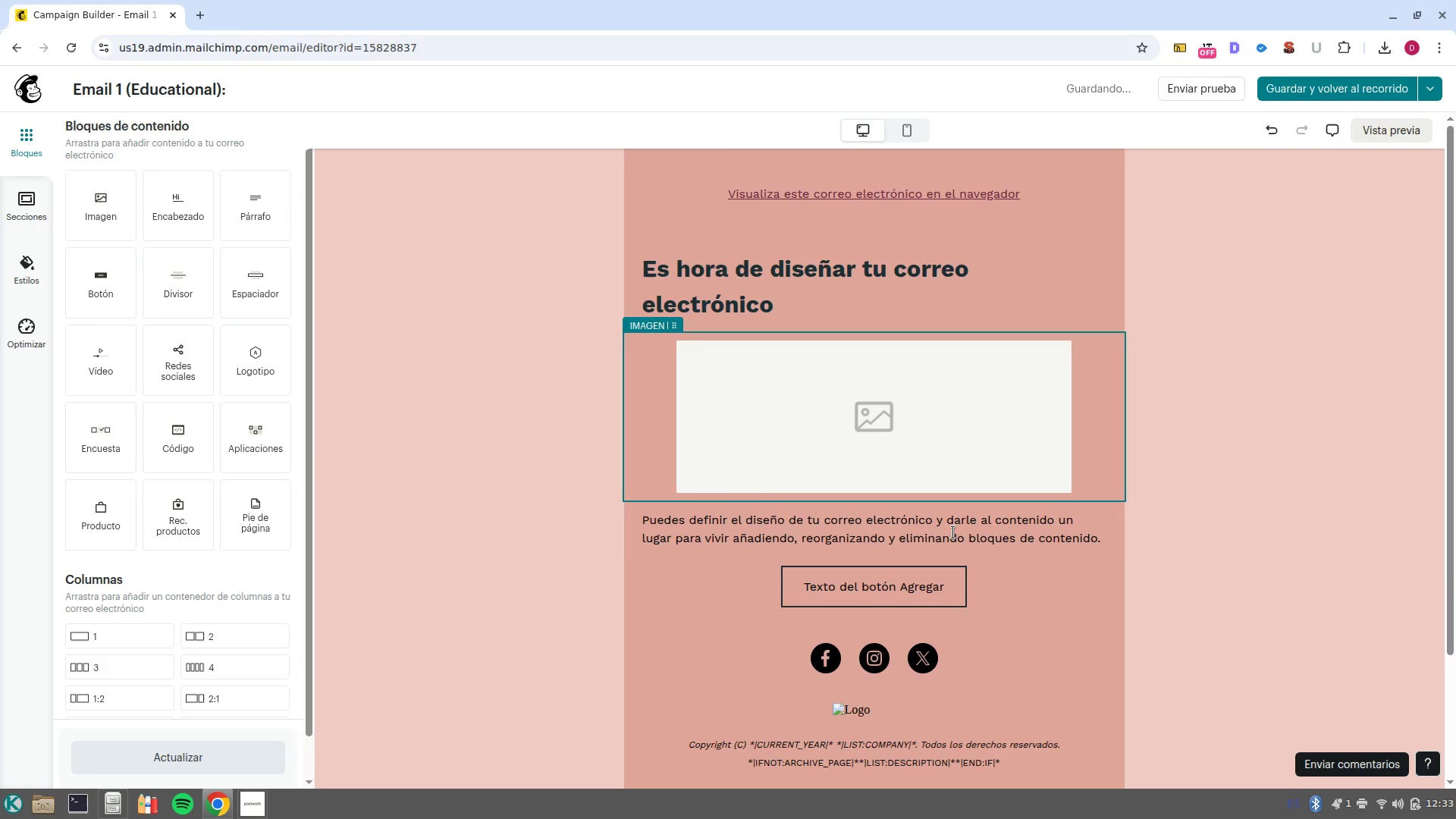 
scroll: coordinate [858, 715], scroll_direction: down, amount: 4.0
 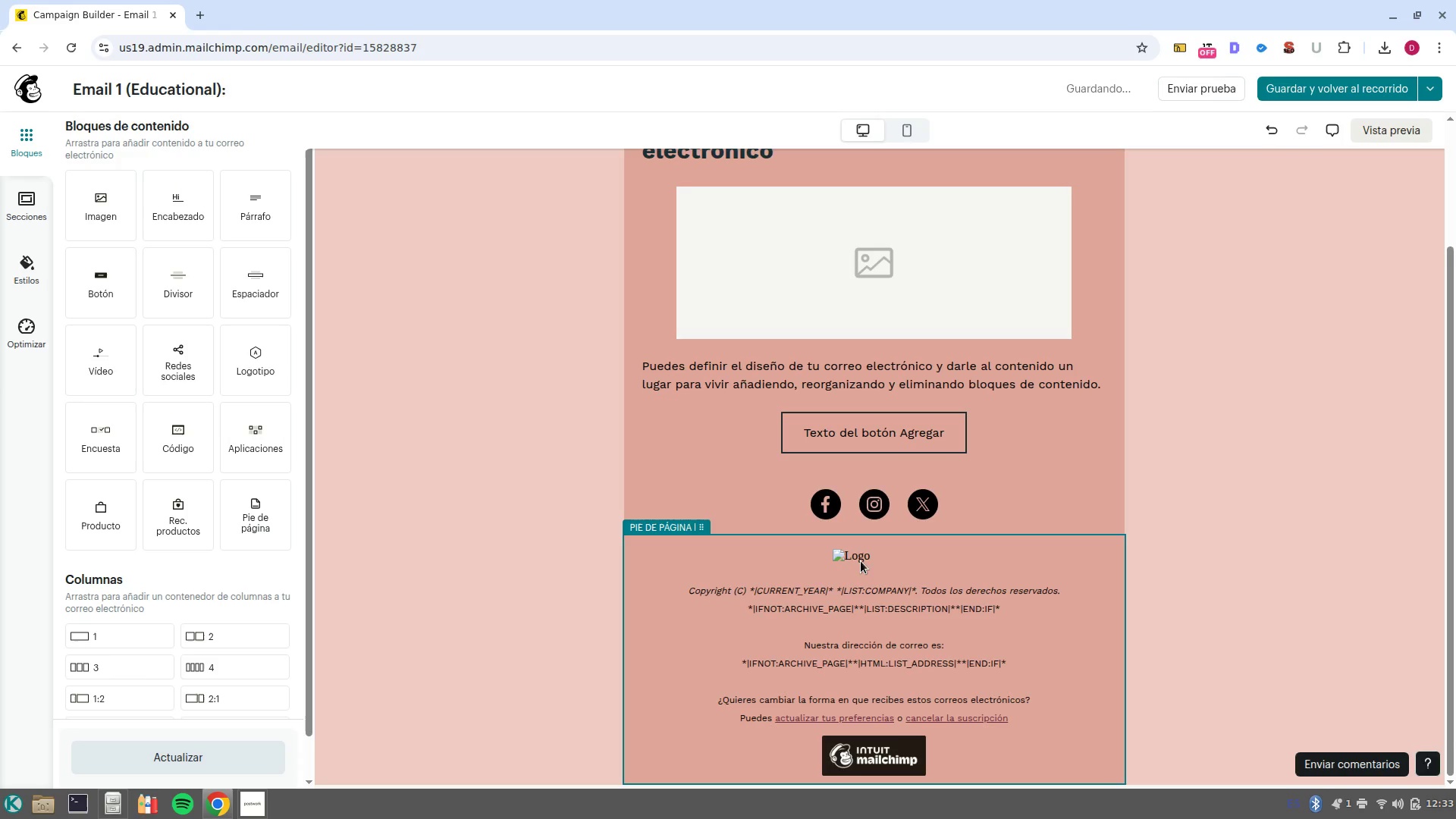 
left_click([850, 560])
 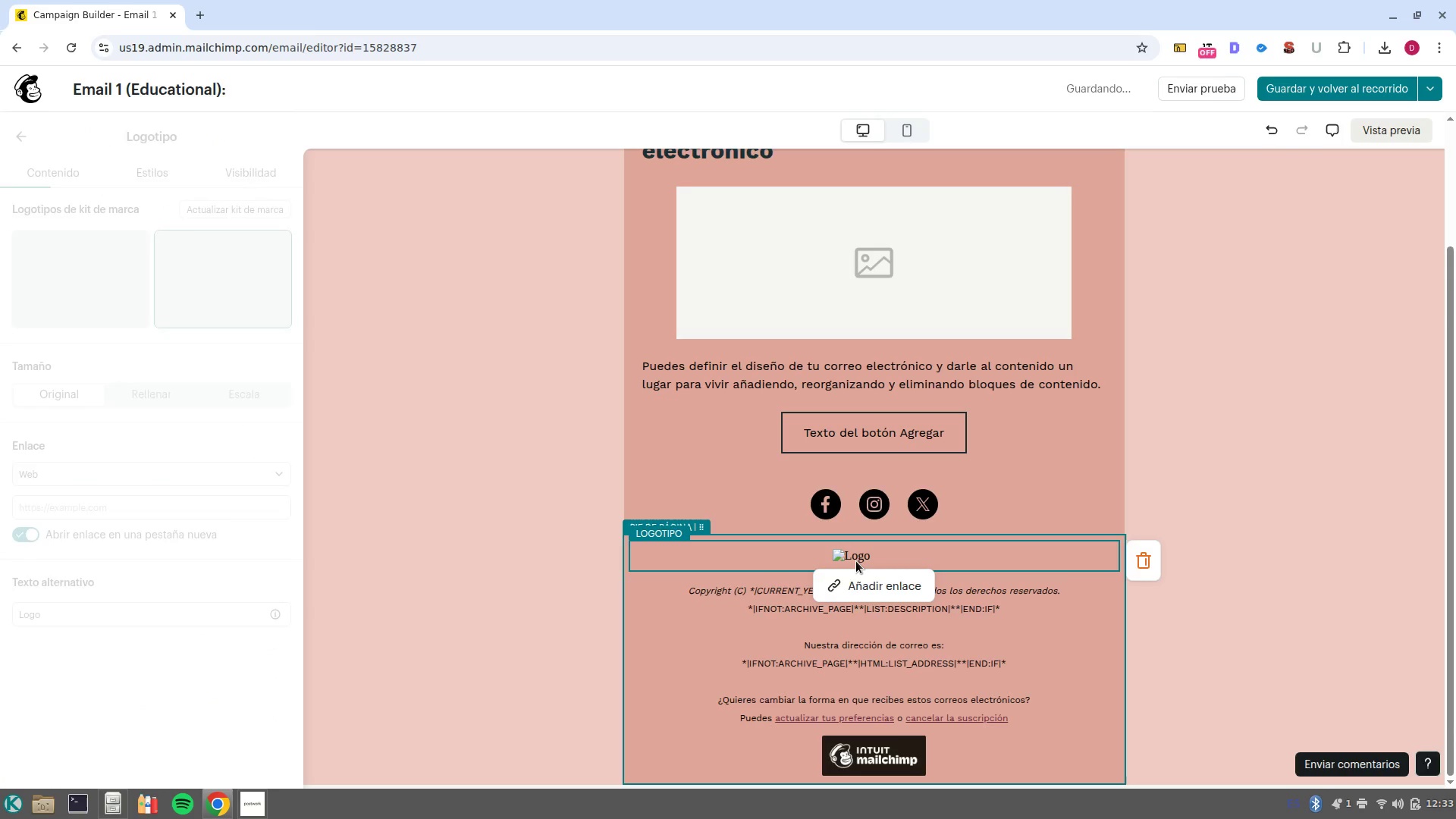 
left_click([856, 561])
 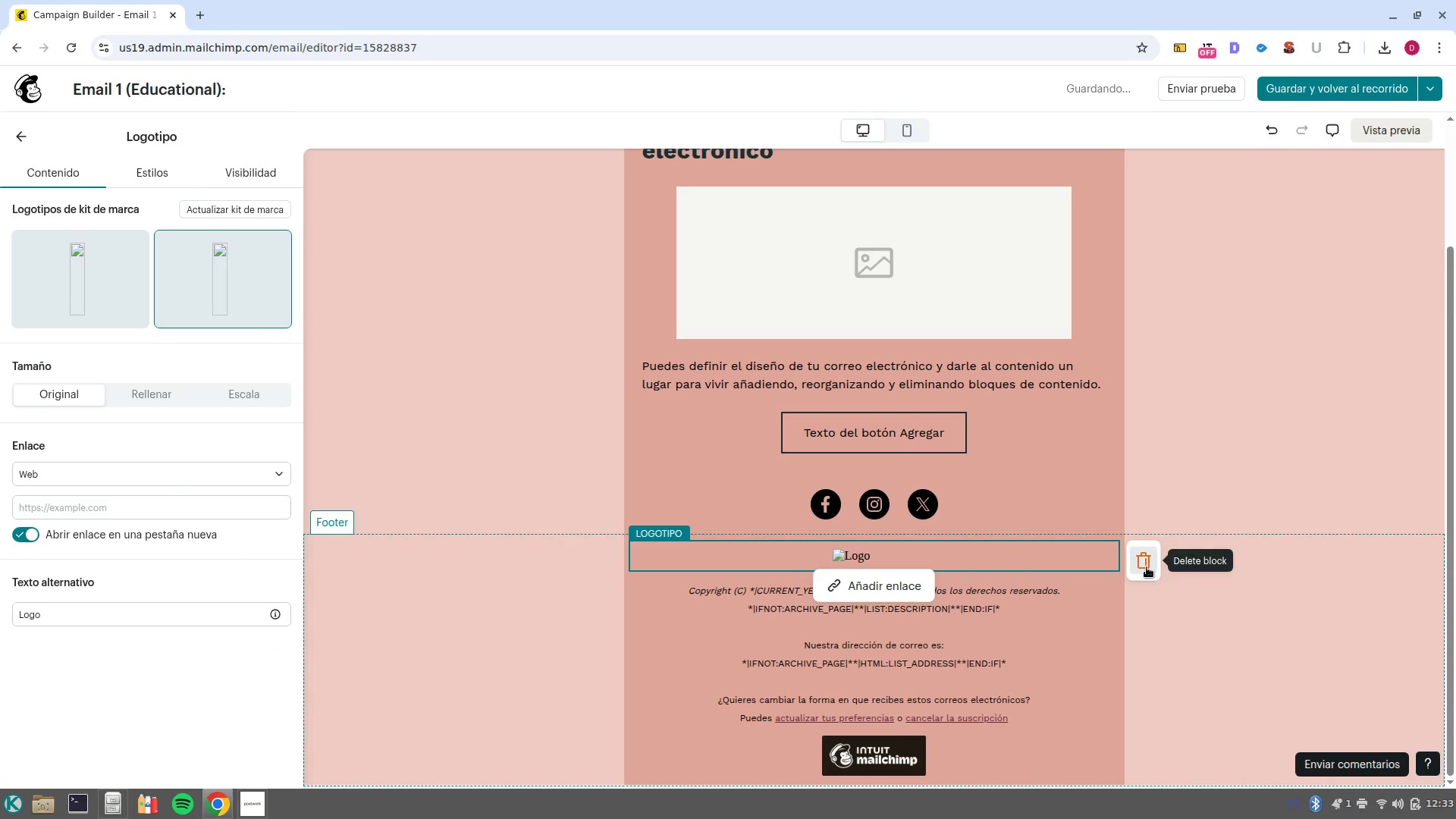 
left_click([1147, 563])
 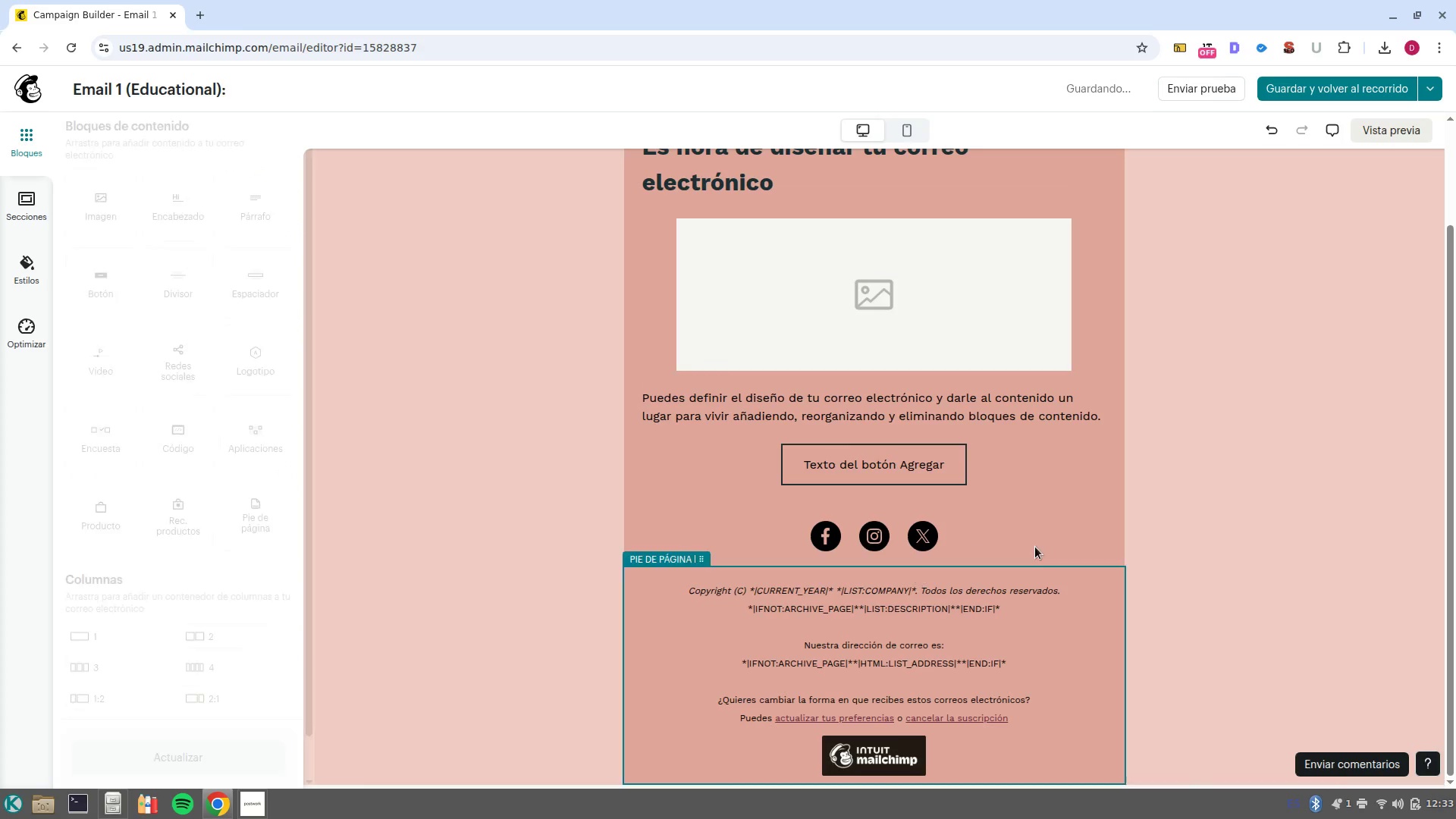 
scroll: coordinate [1037, 545], scroll_direction: up, amount: 9.0
 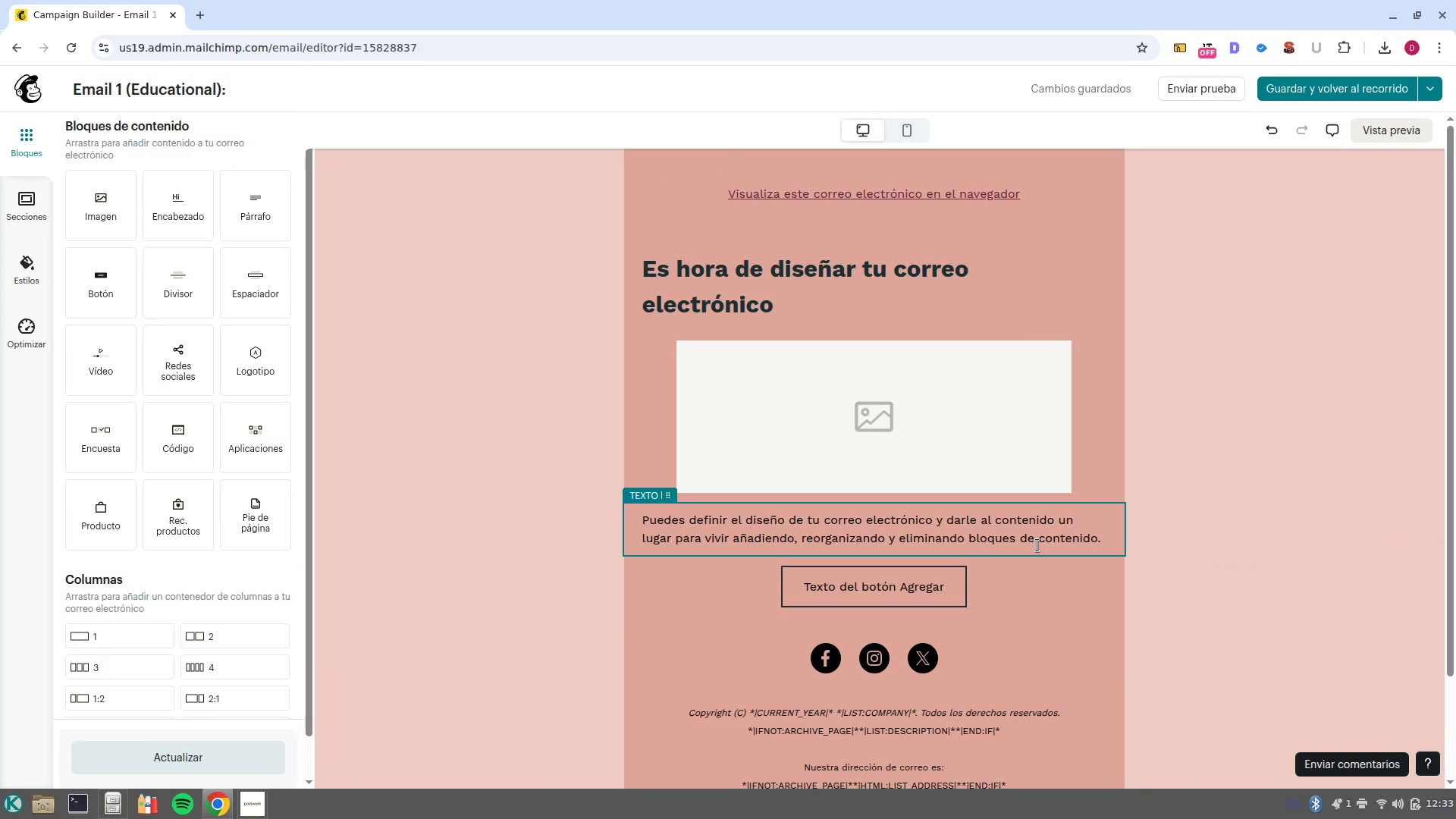 
left_click([30, 280])
 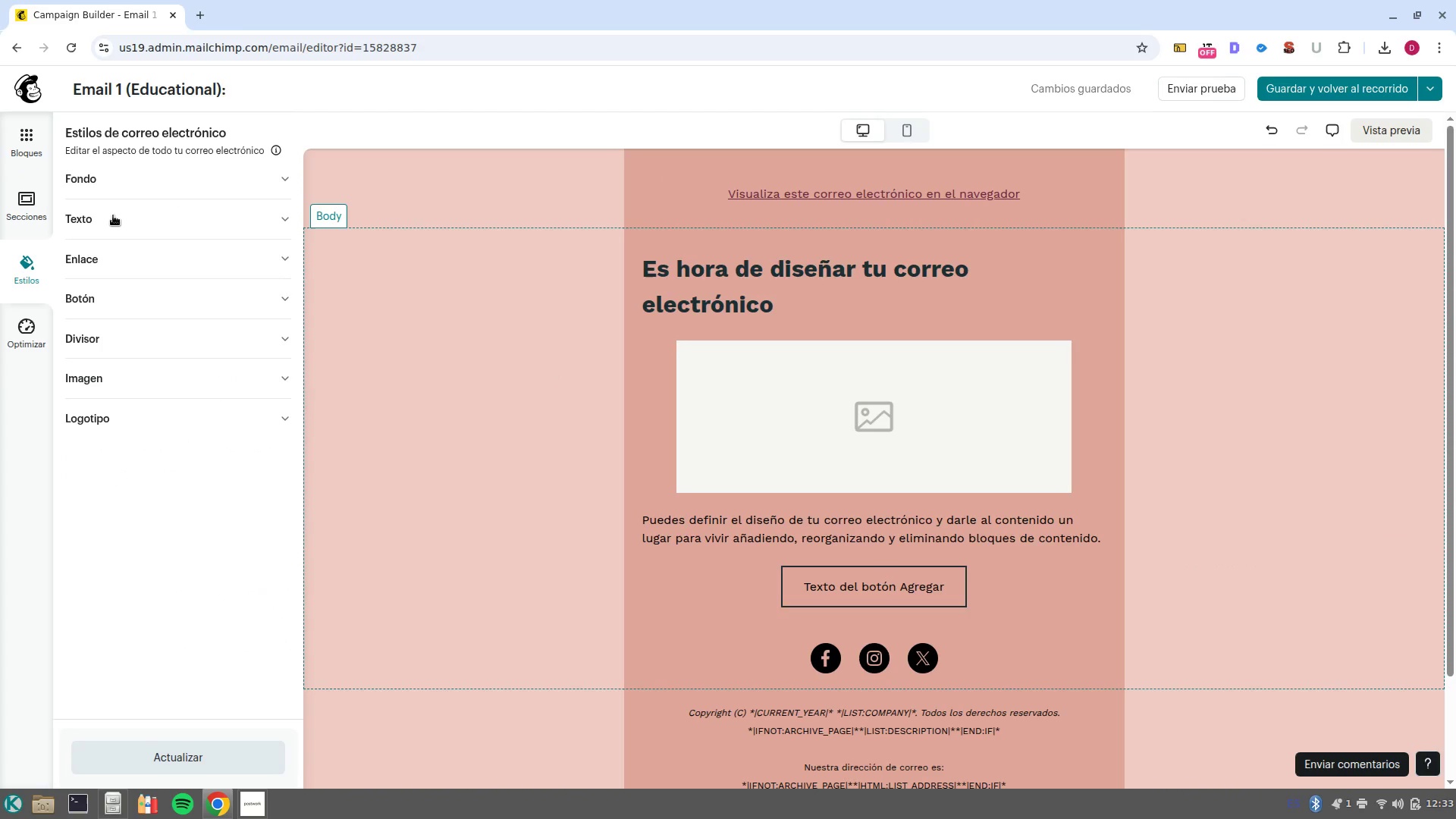 
left_click([129, 179])
 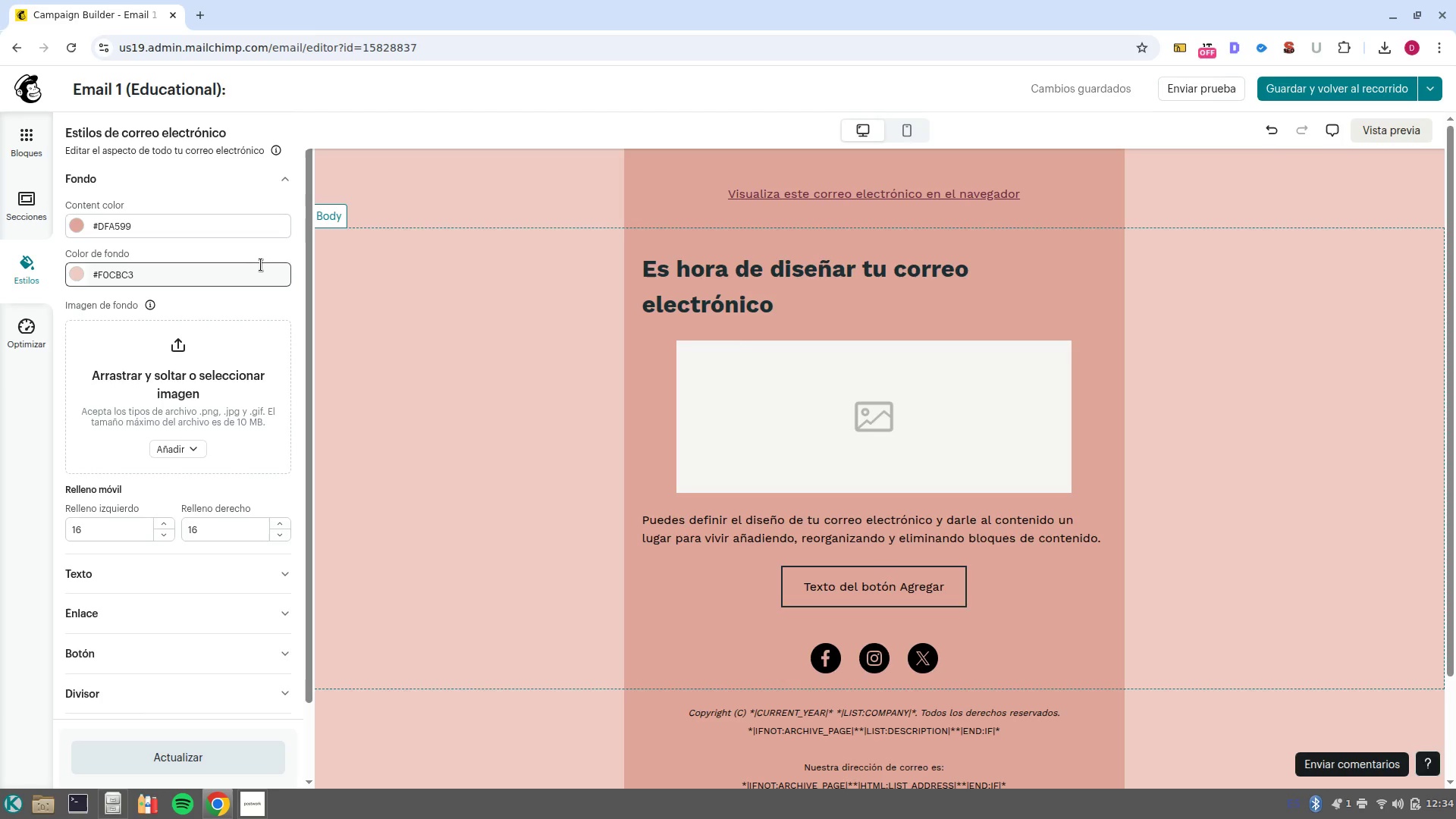 
wait(7.37)
 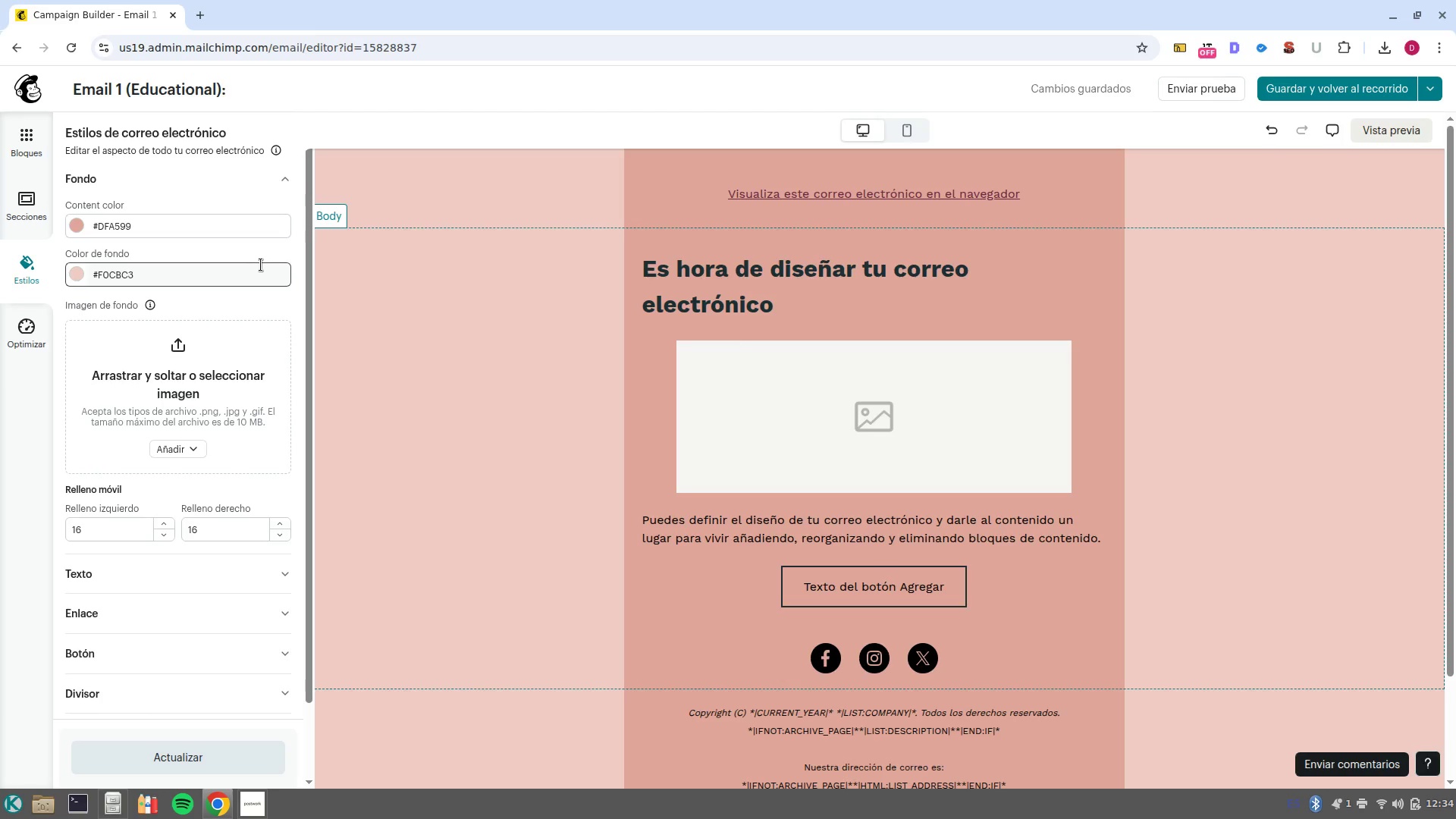 
left_click([231, 231])
 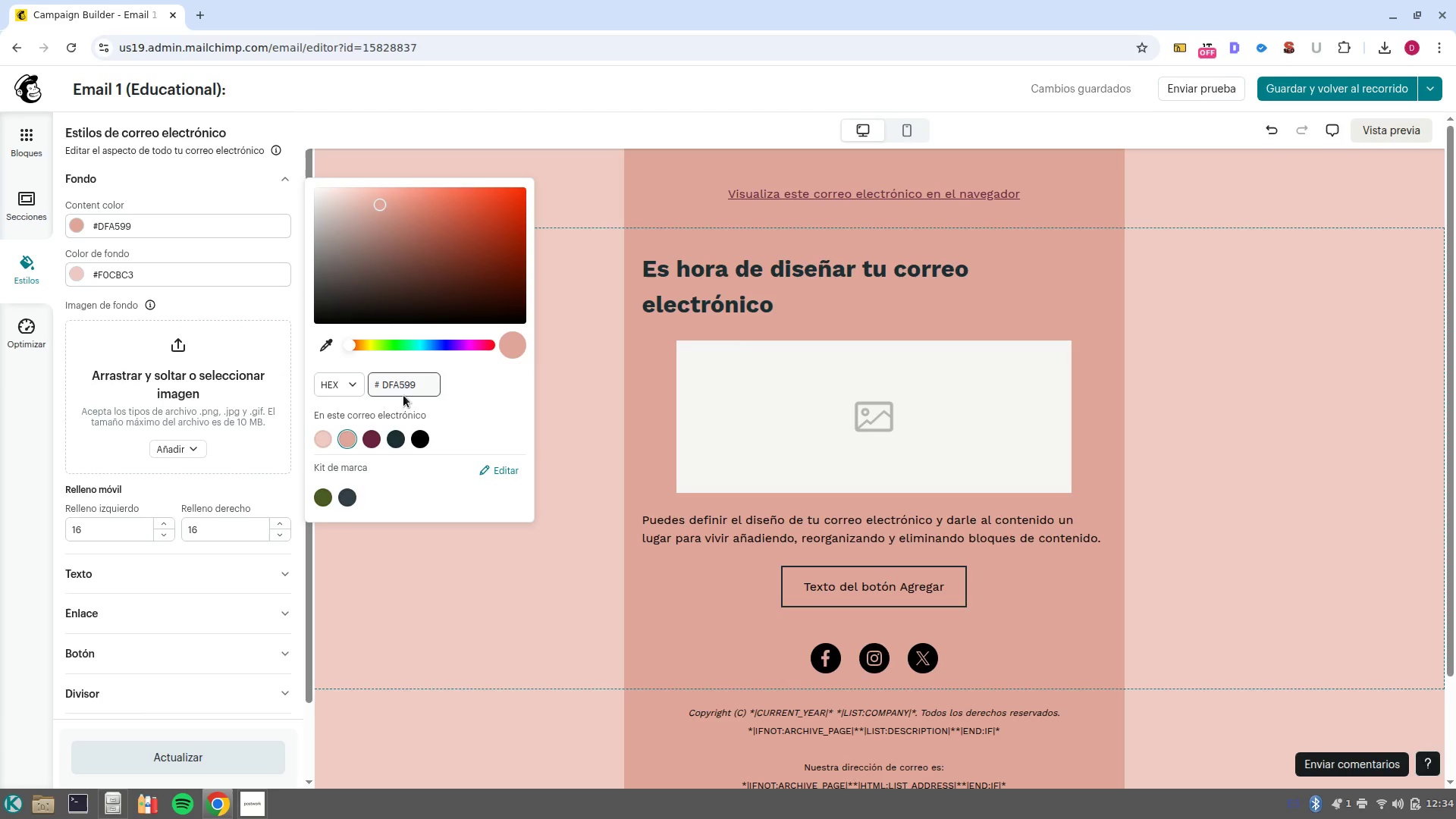 
left_click([406, 384])
 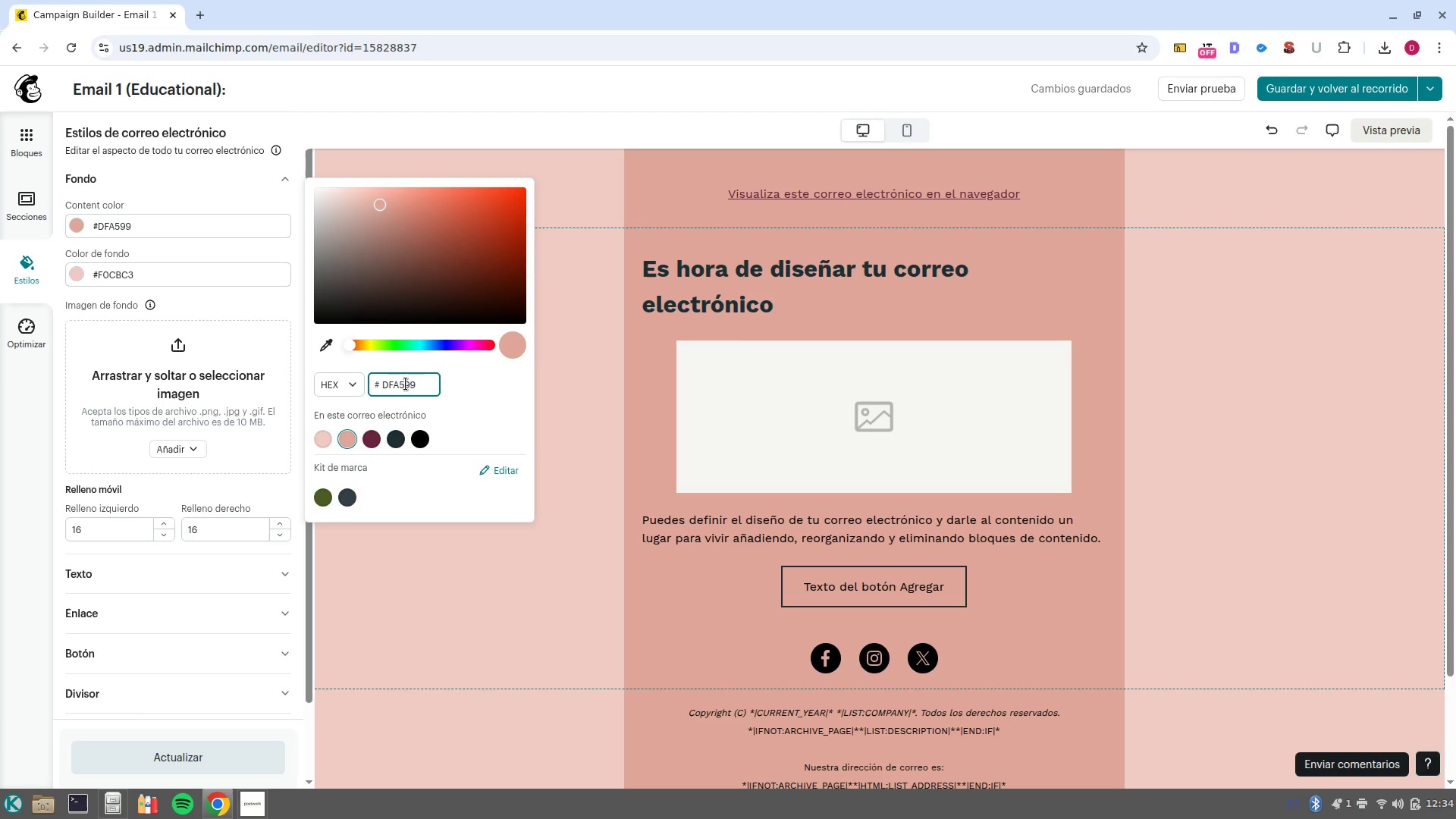 
left_click([406, 384])
 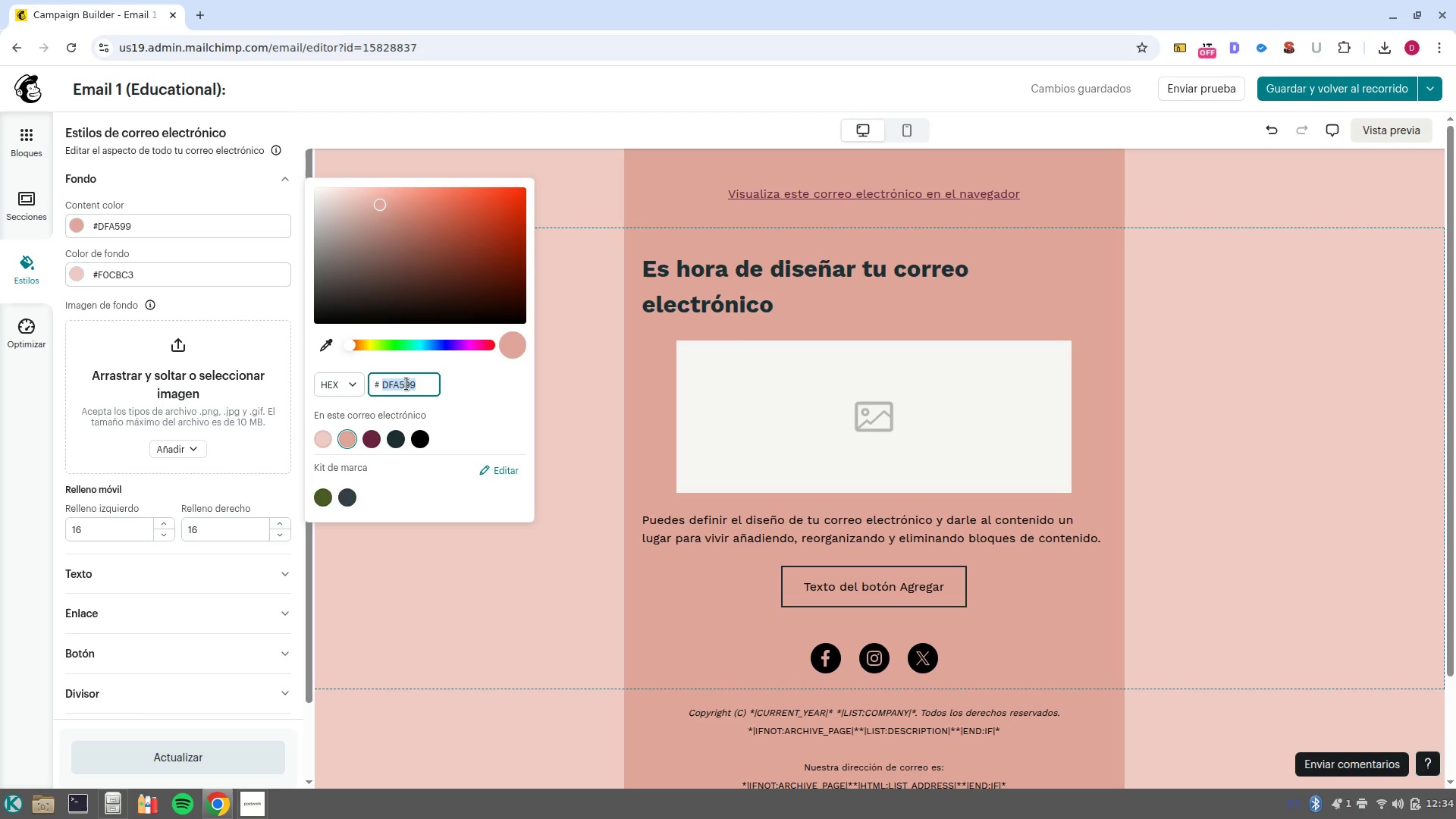 
type(f7f7f7)
 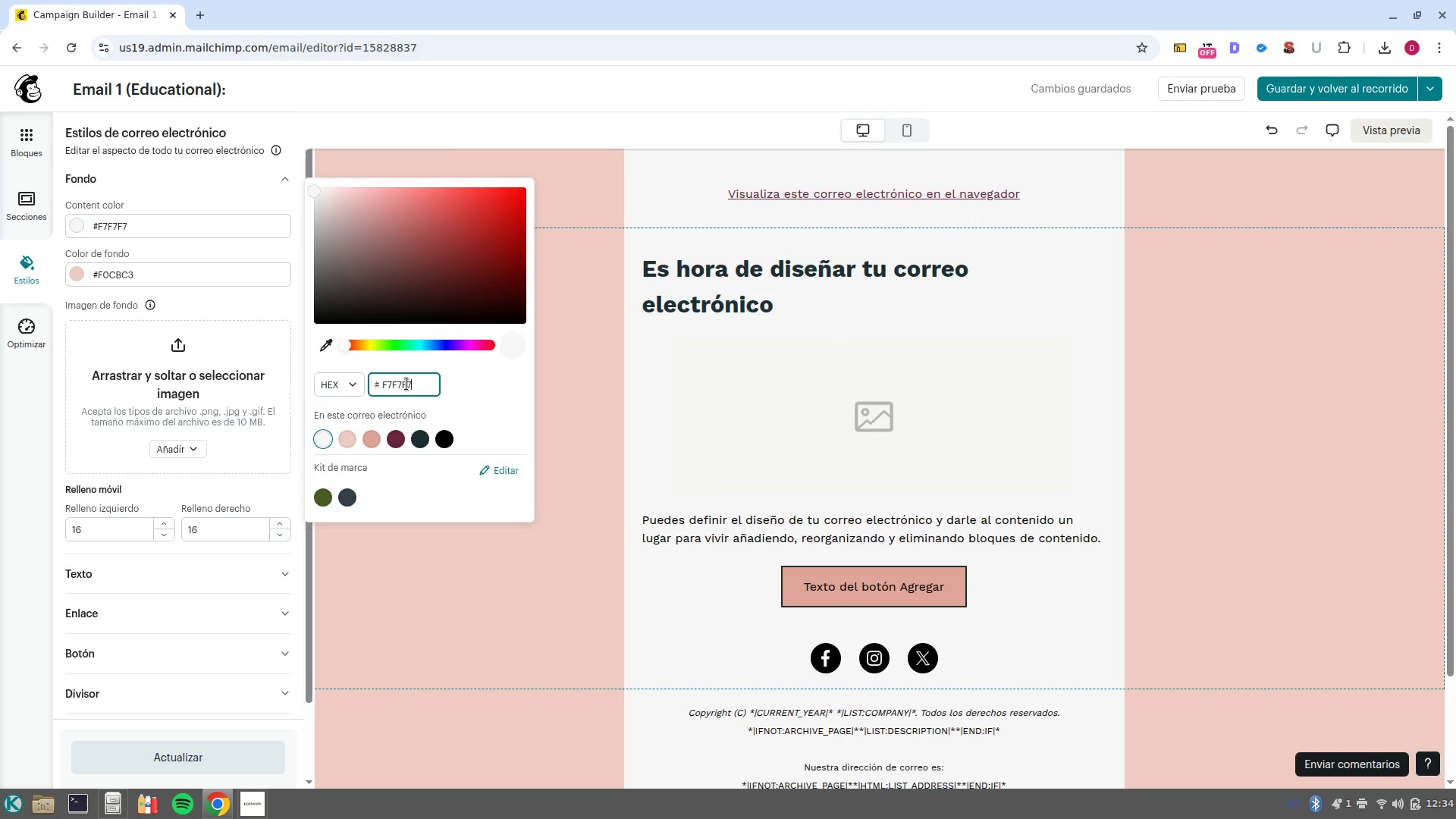 
wait(11.1)
 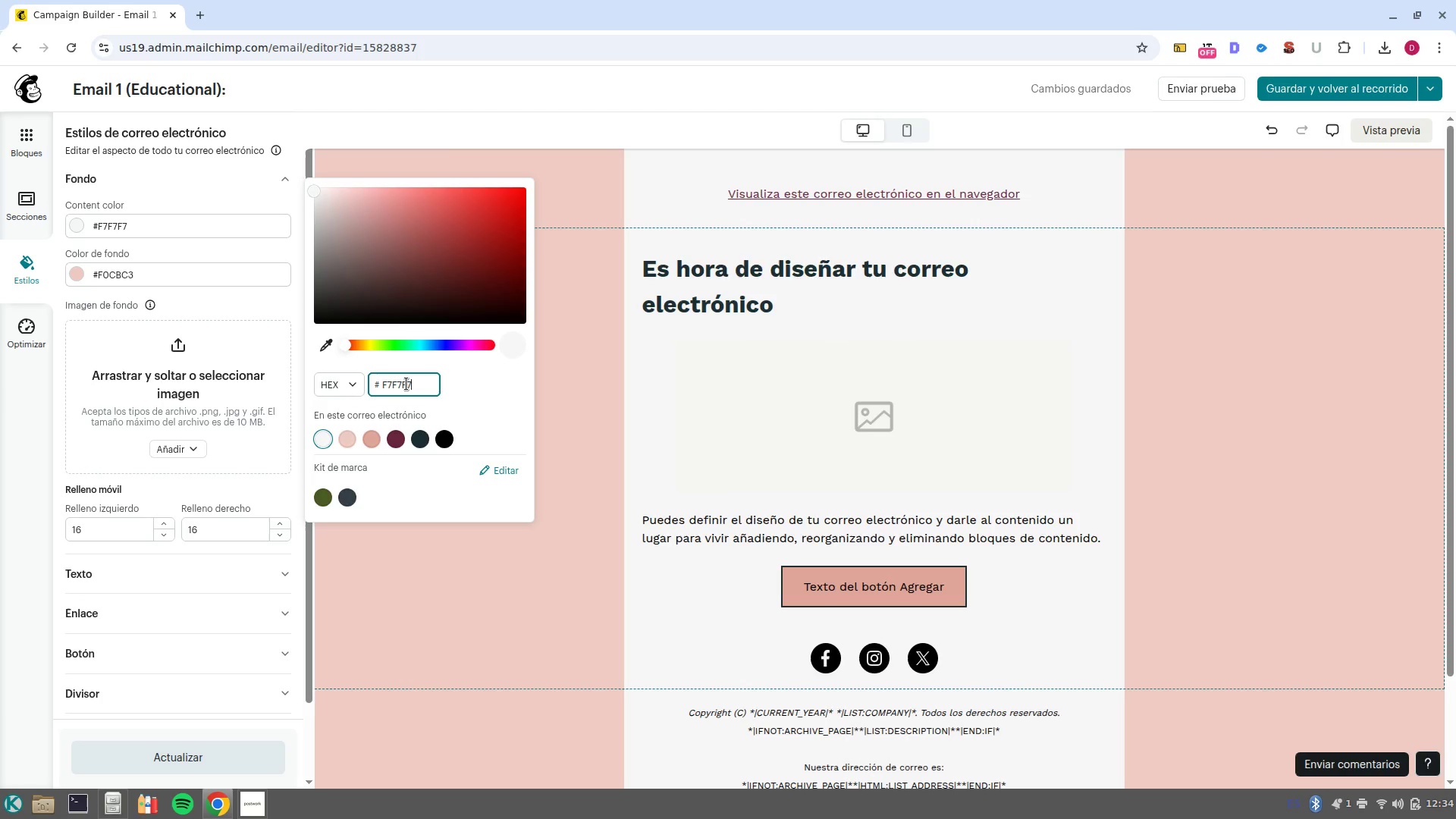 
left_click([162, 276])
 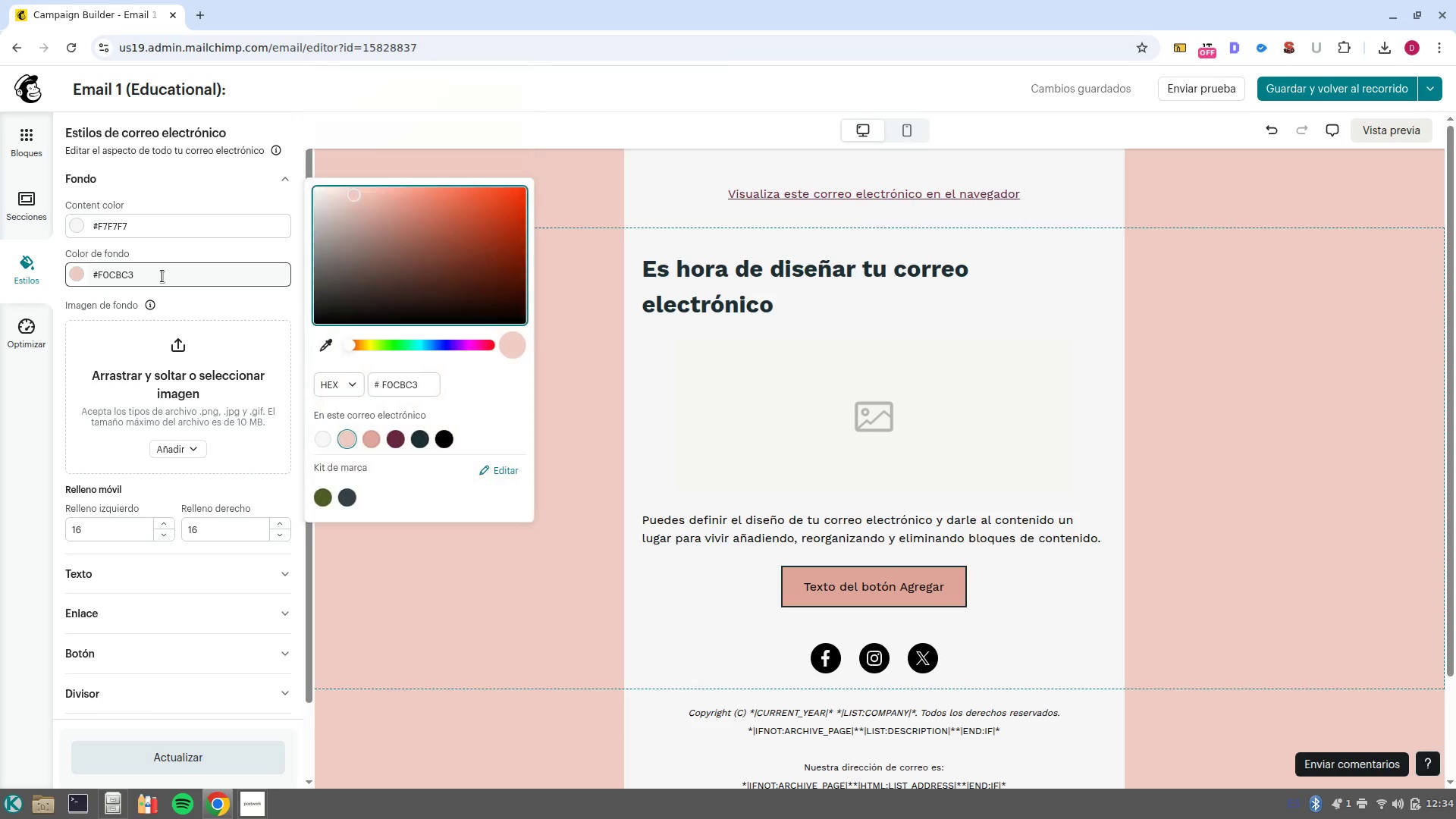 
left_click([162, 276])
 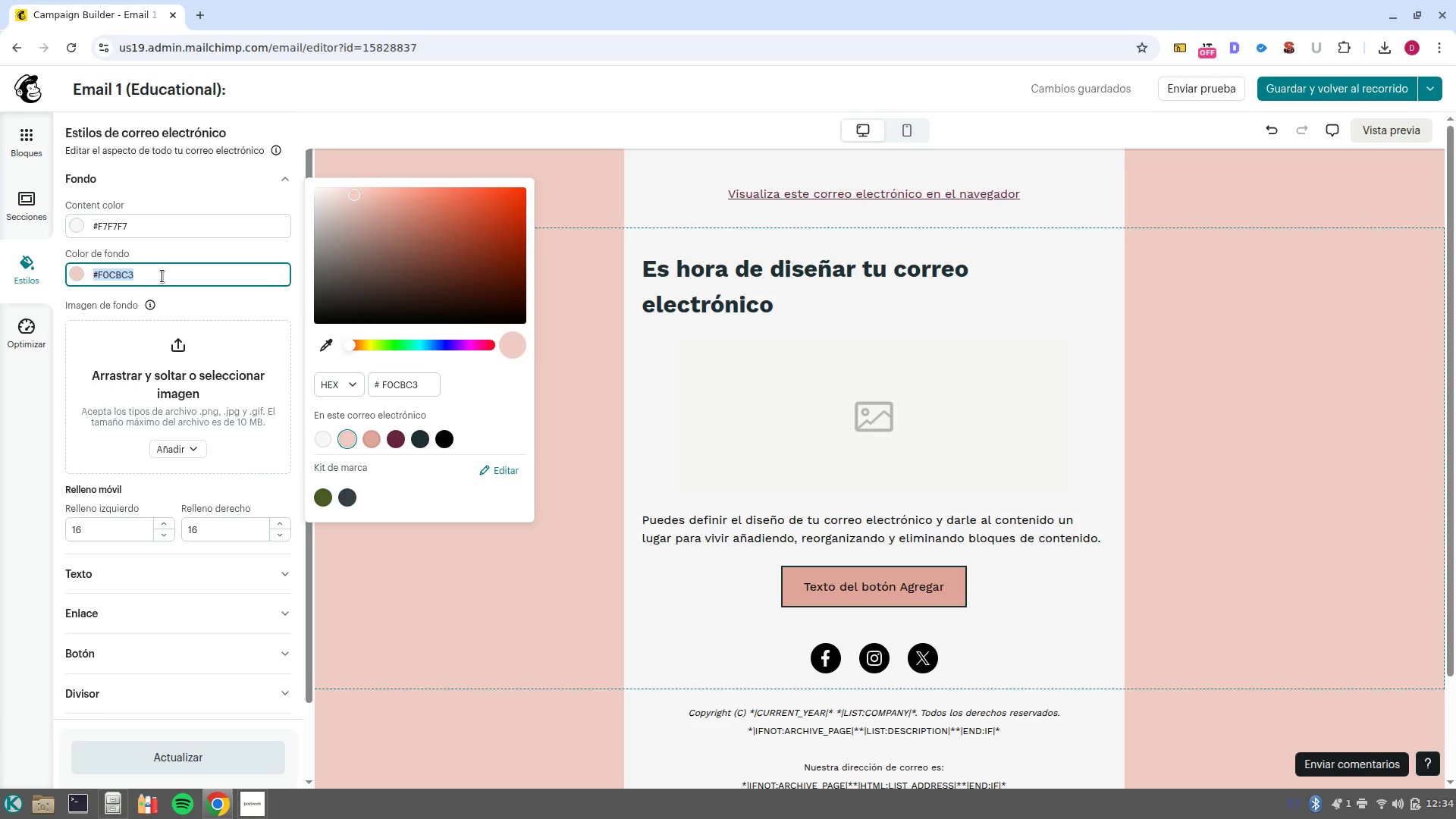 
left_click([162, 276])
 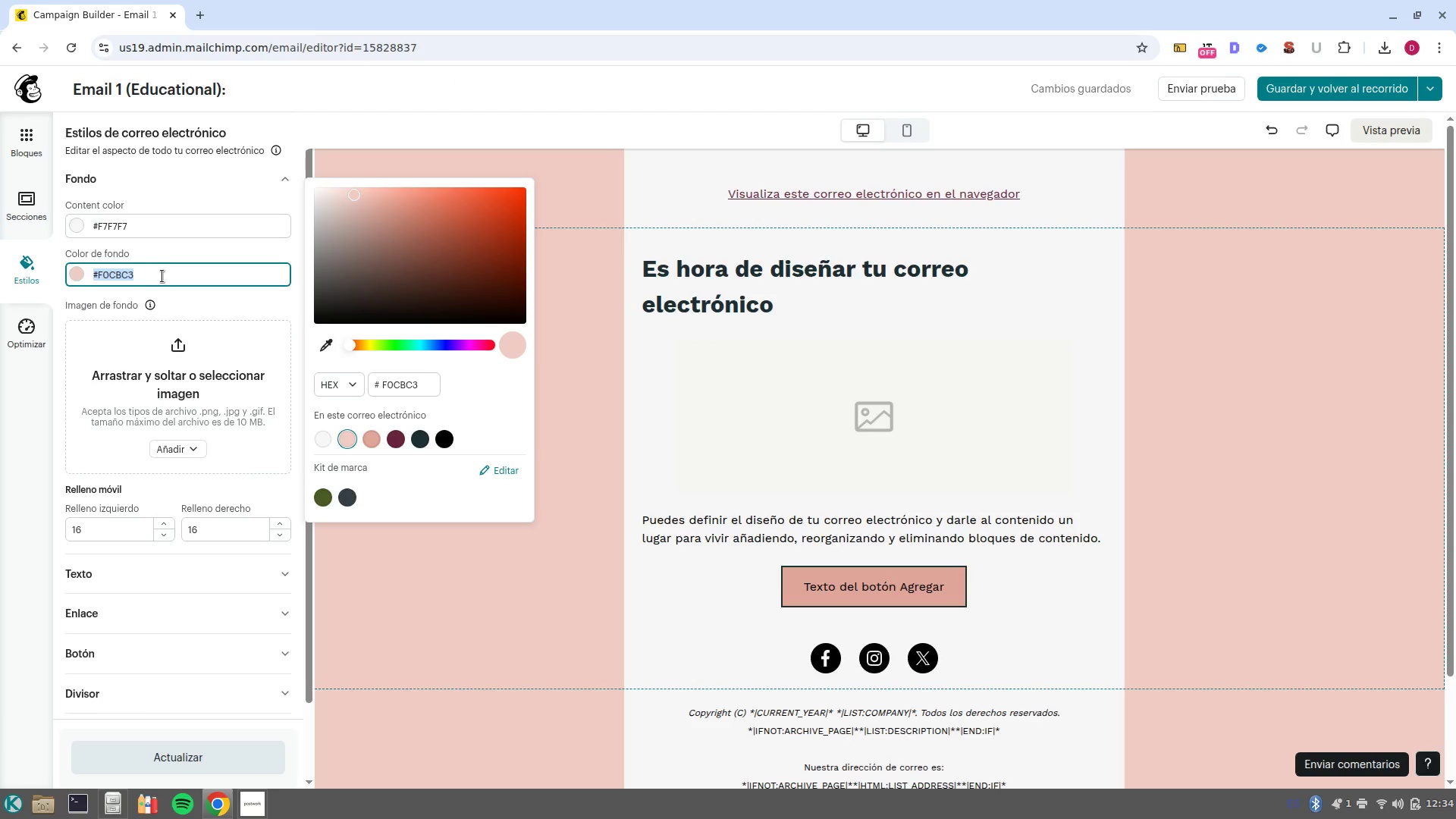 
left_click([169, 277])
 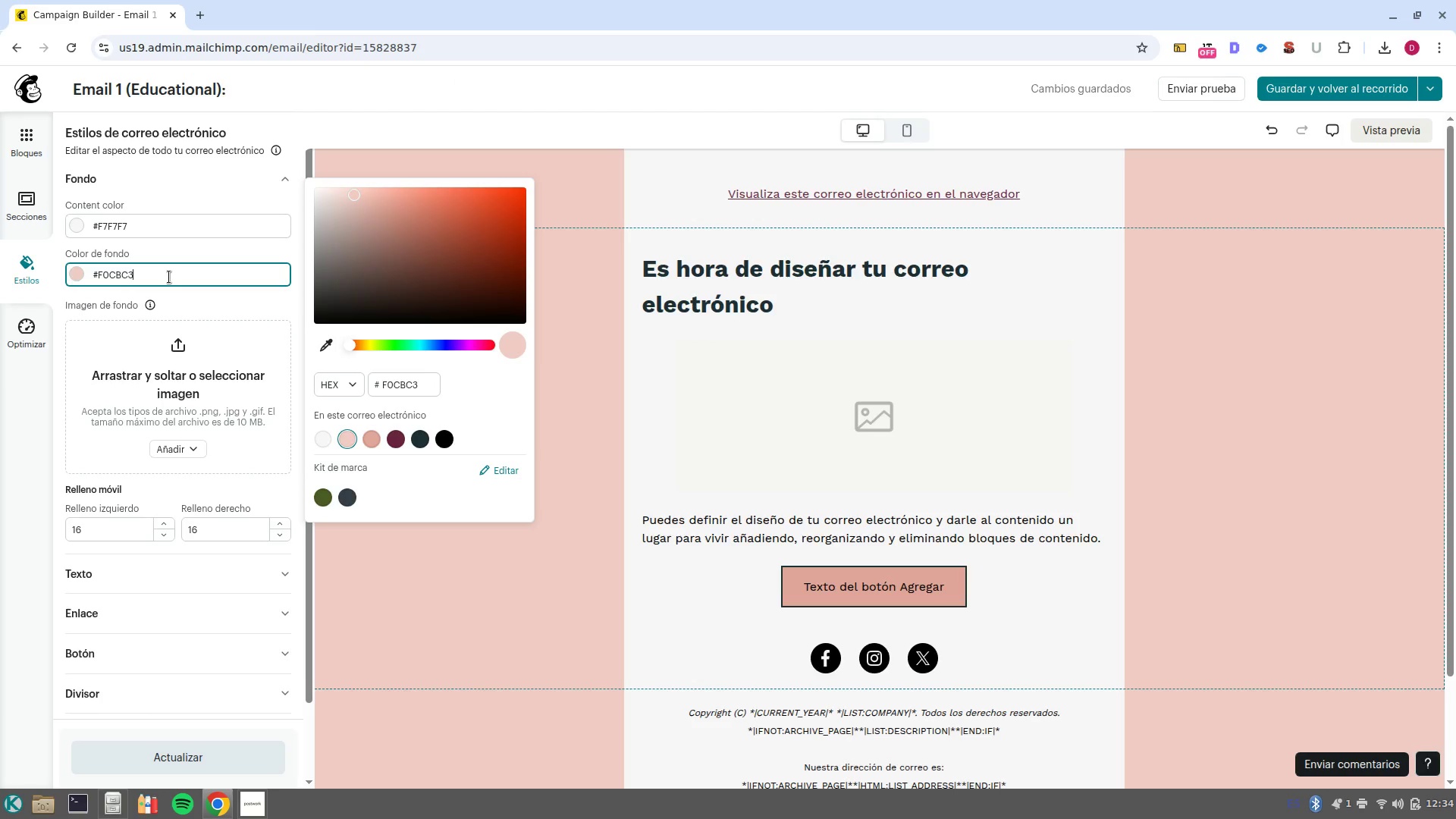 
left_click([169, 277])
 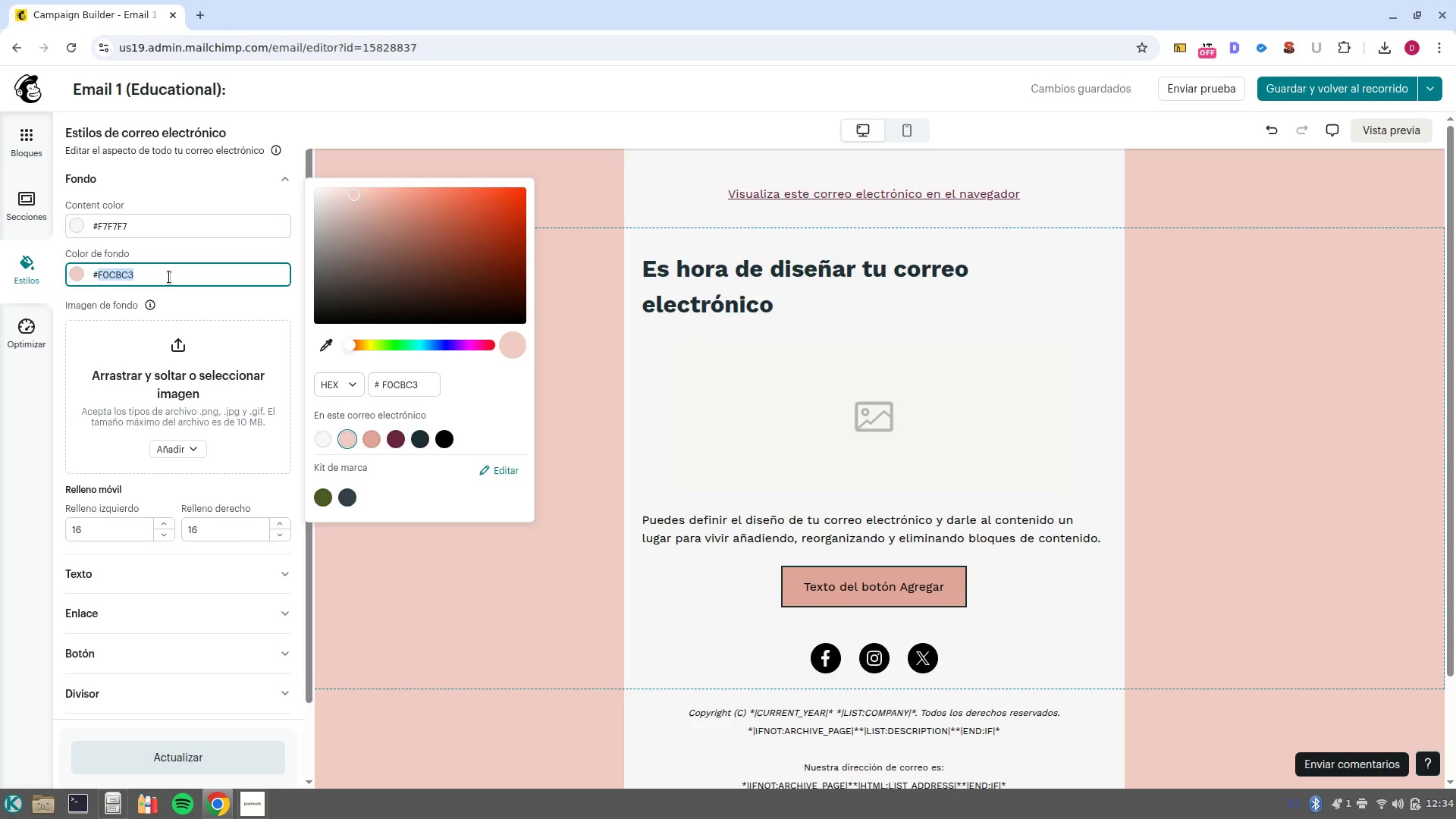 
wait(7.57)
 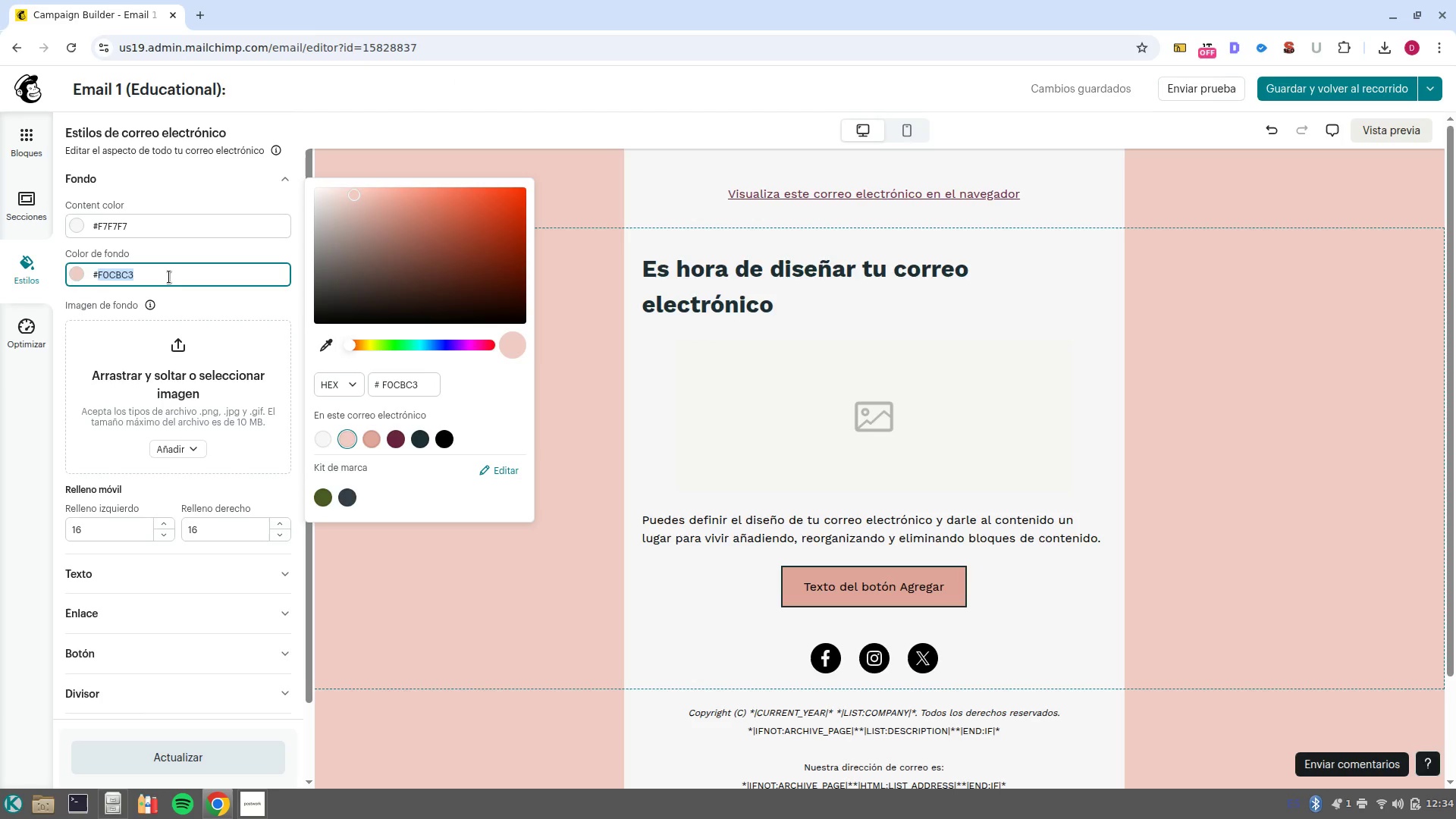 
type(4a4a)
 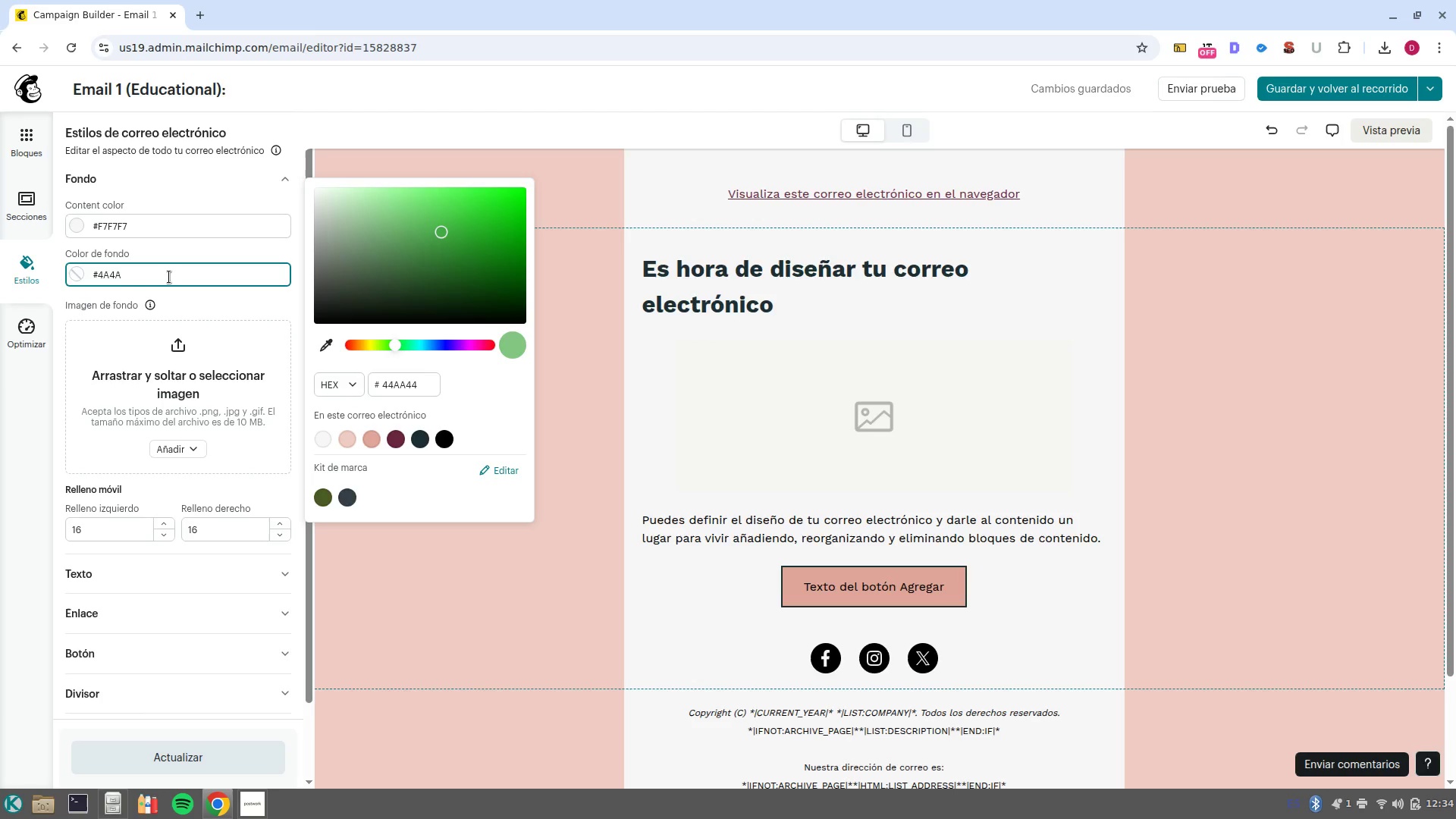 
type(4a)
key(NumpadEnter)
 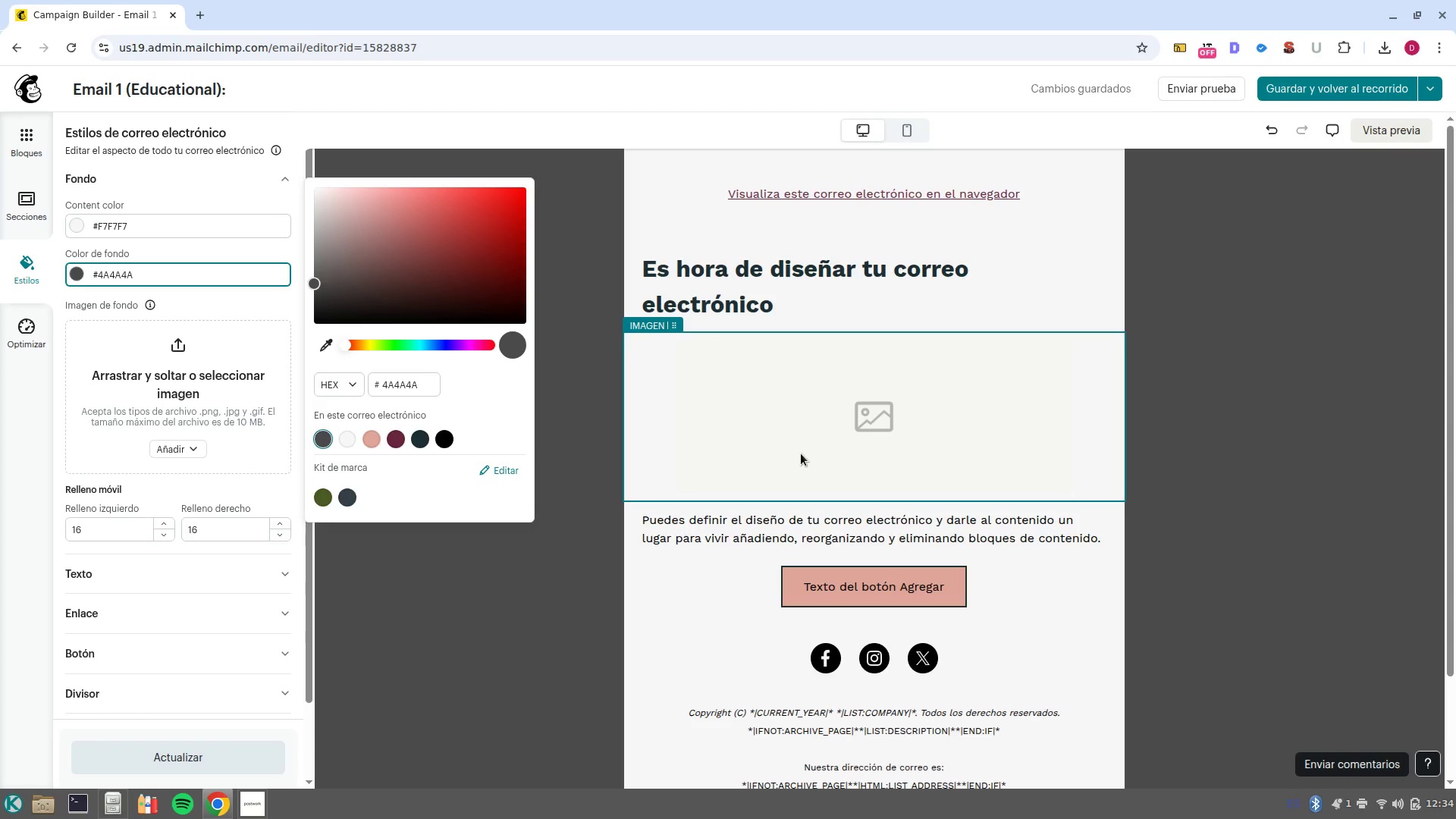 
wait(9.26)
 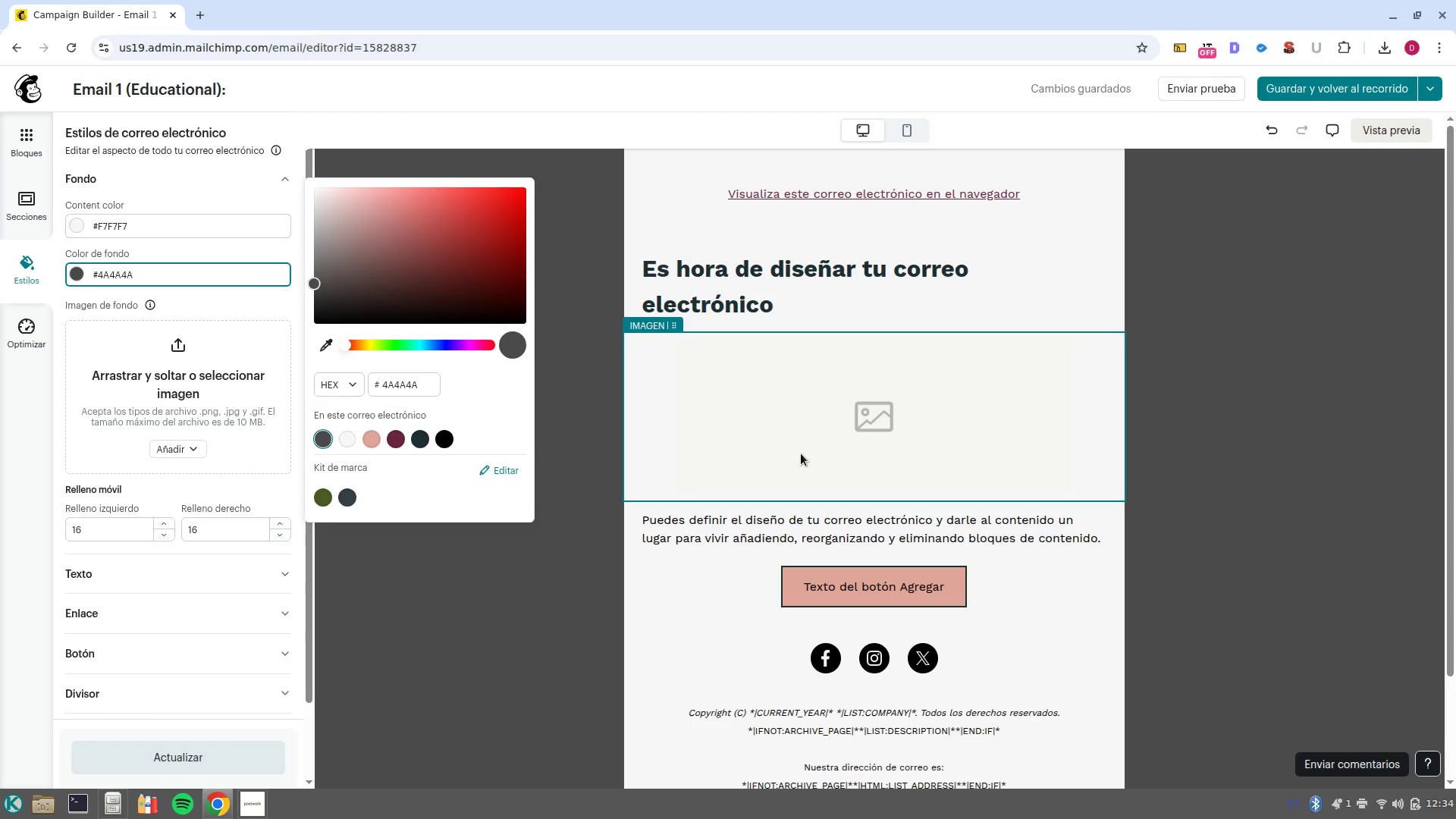 
left_click([32, 278])
 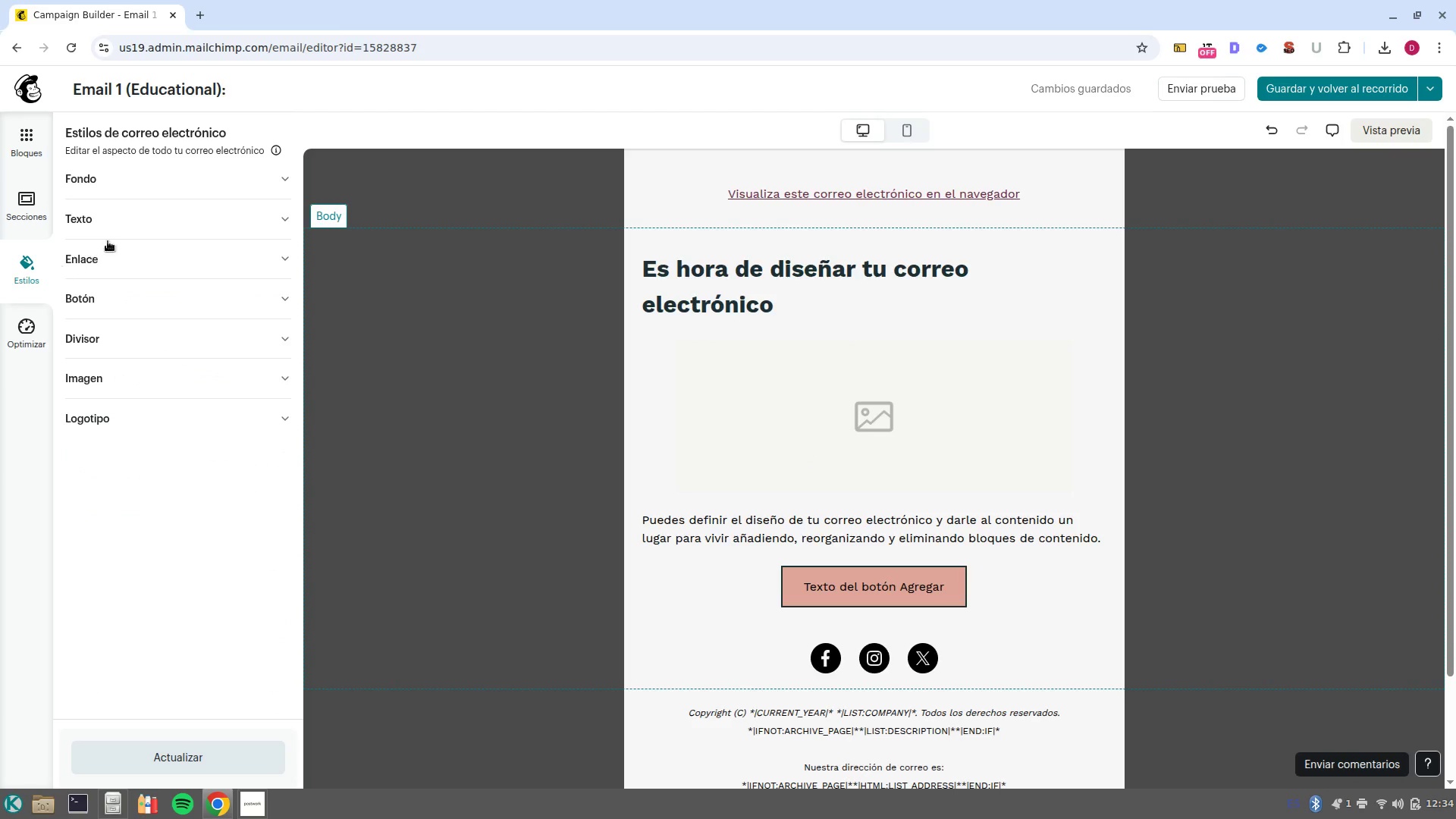 
left_click([117, 218])
 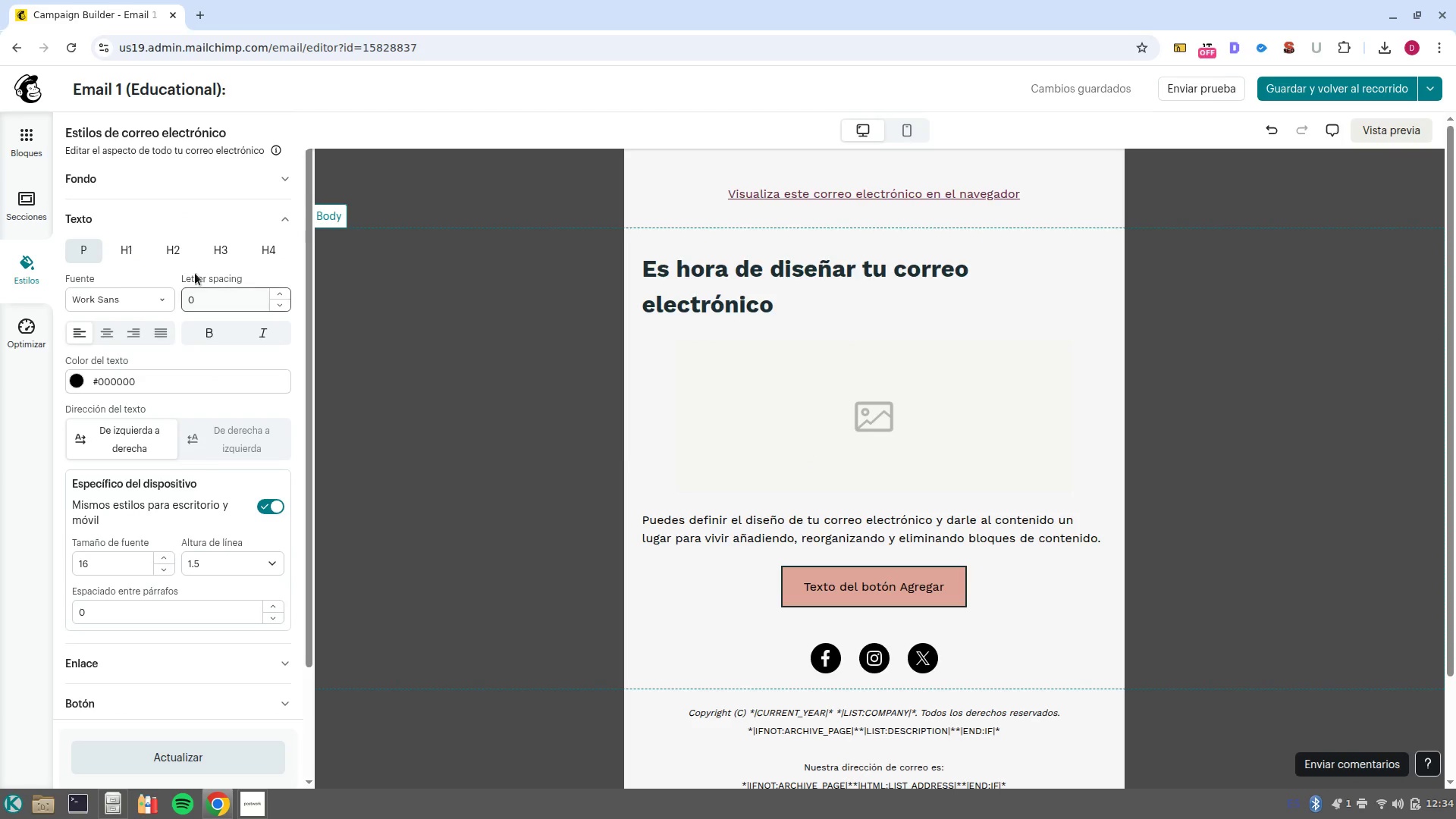 
left_click([162, 383])
 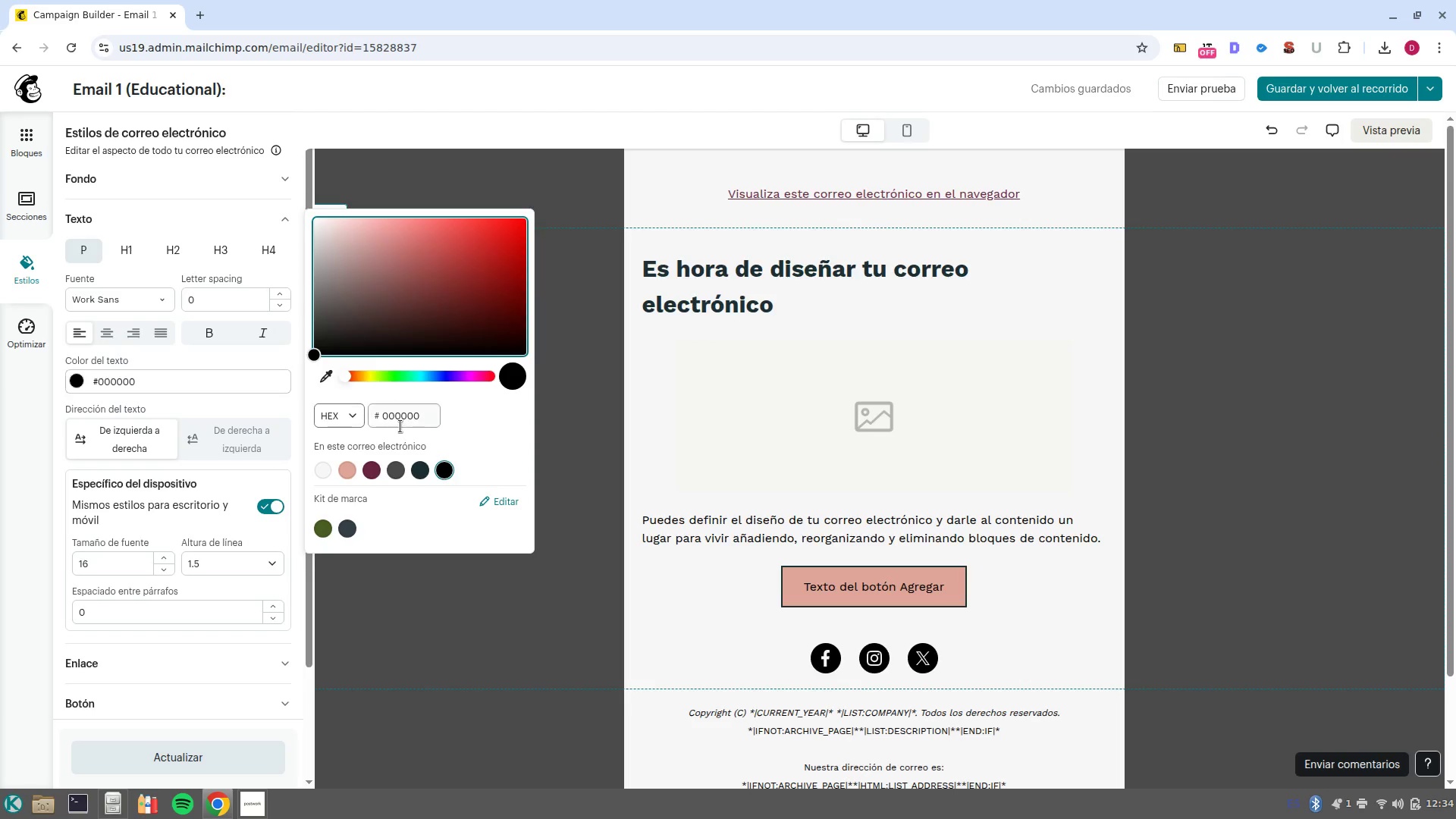 
left_click([401, 428])
 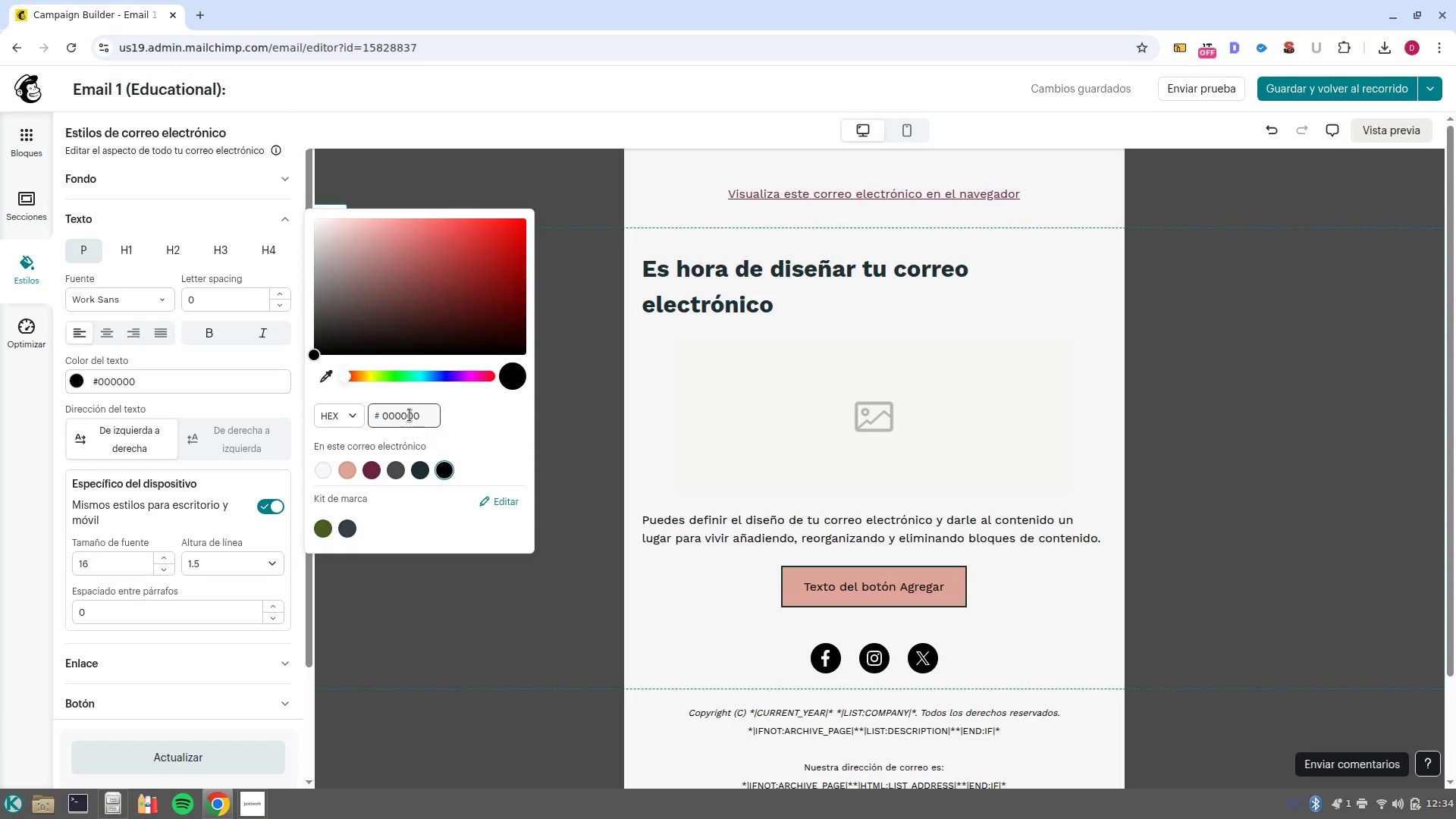 
left_click([410, 415])
 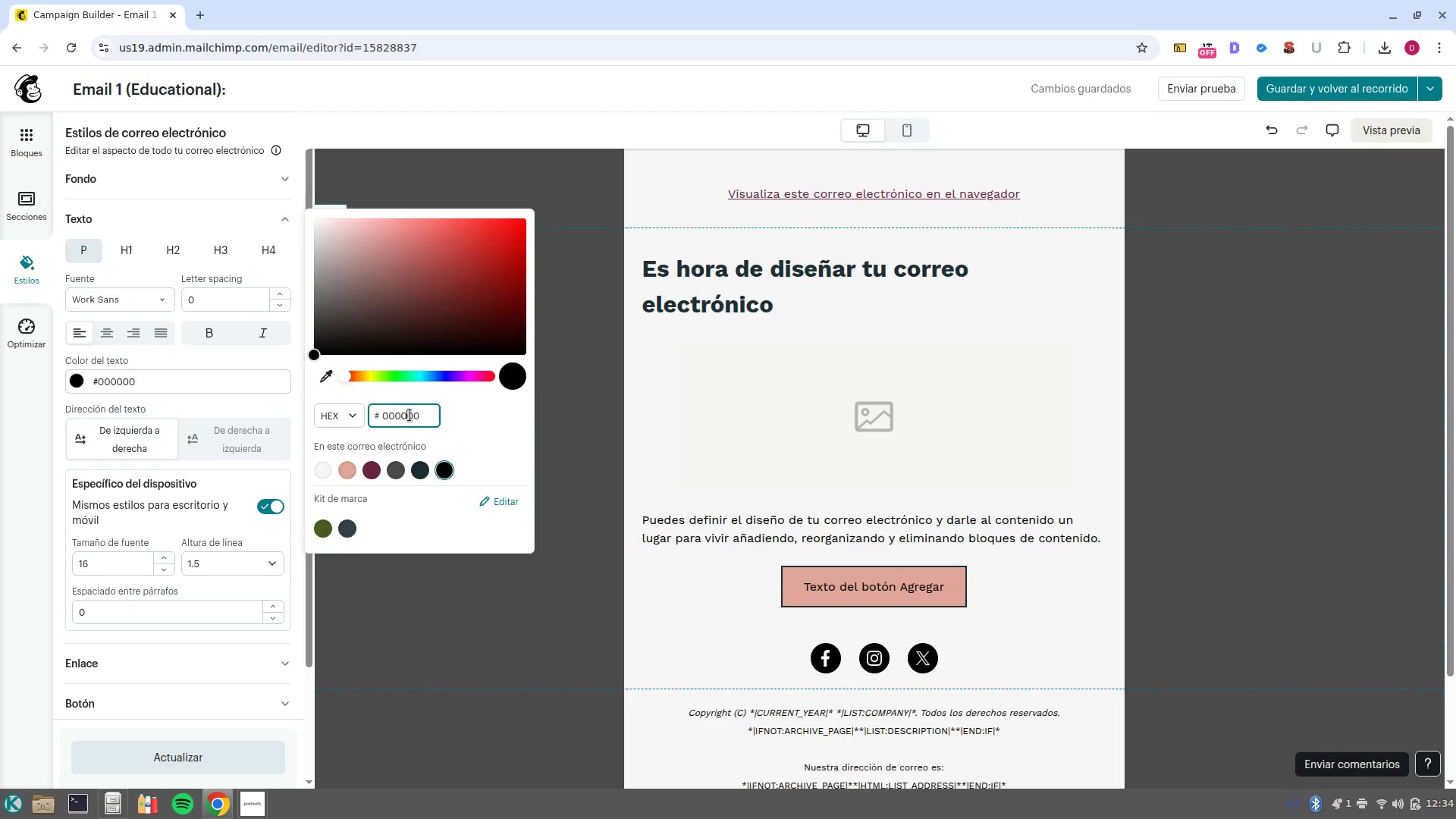 
left_click([410, 415])
 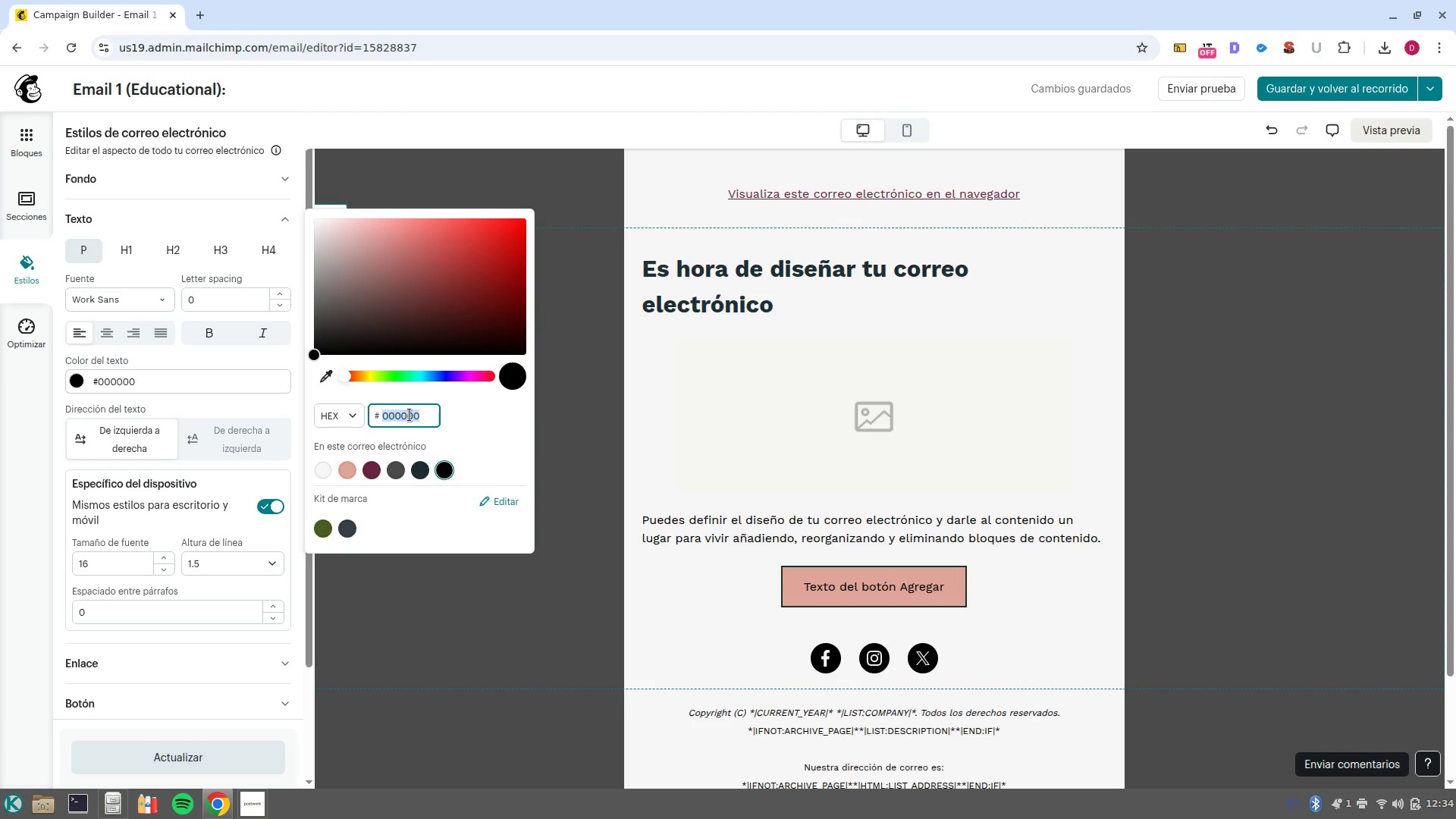 
wait(8.2)
 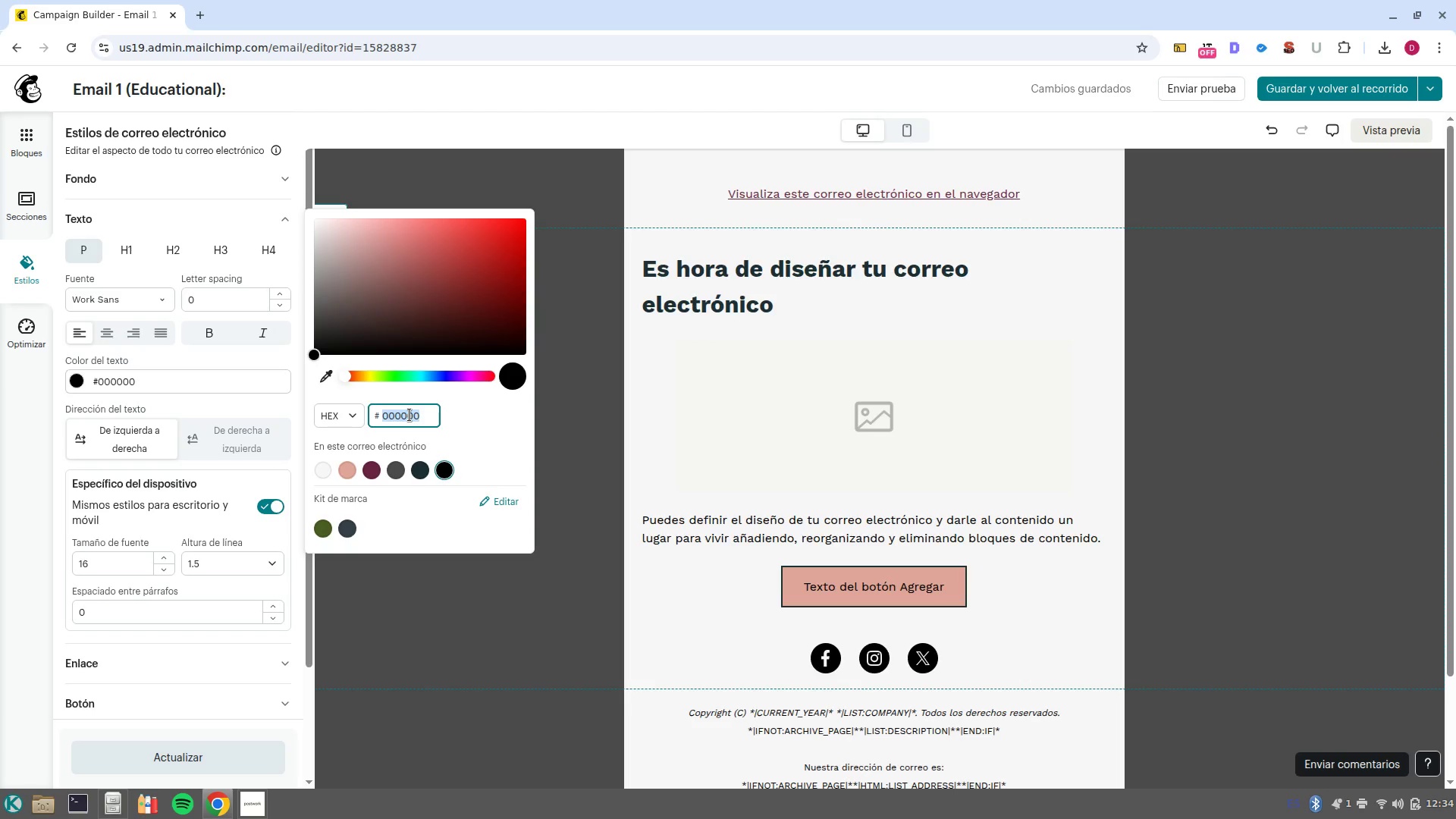 
type(2c5f2d)
 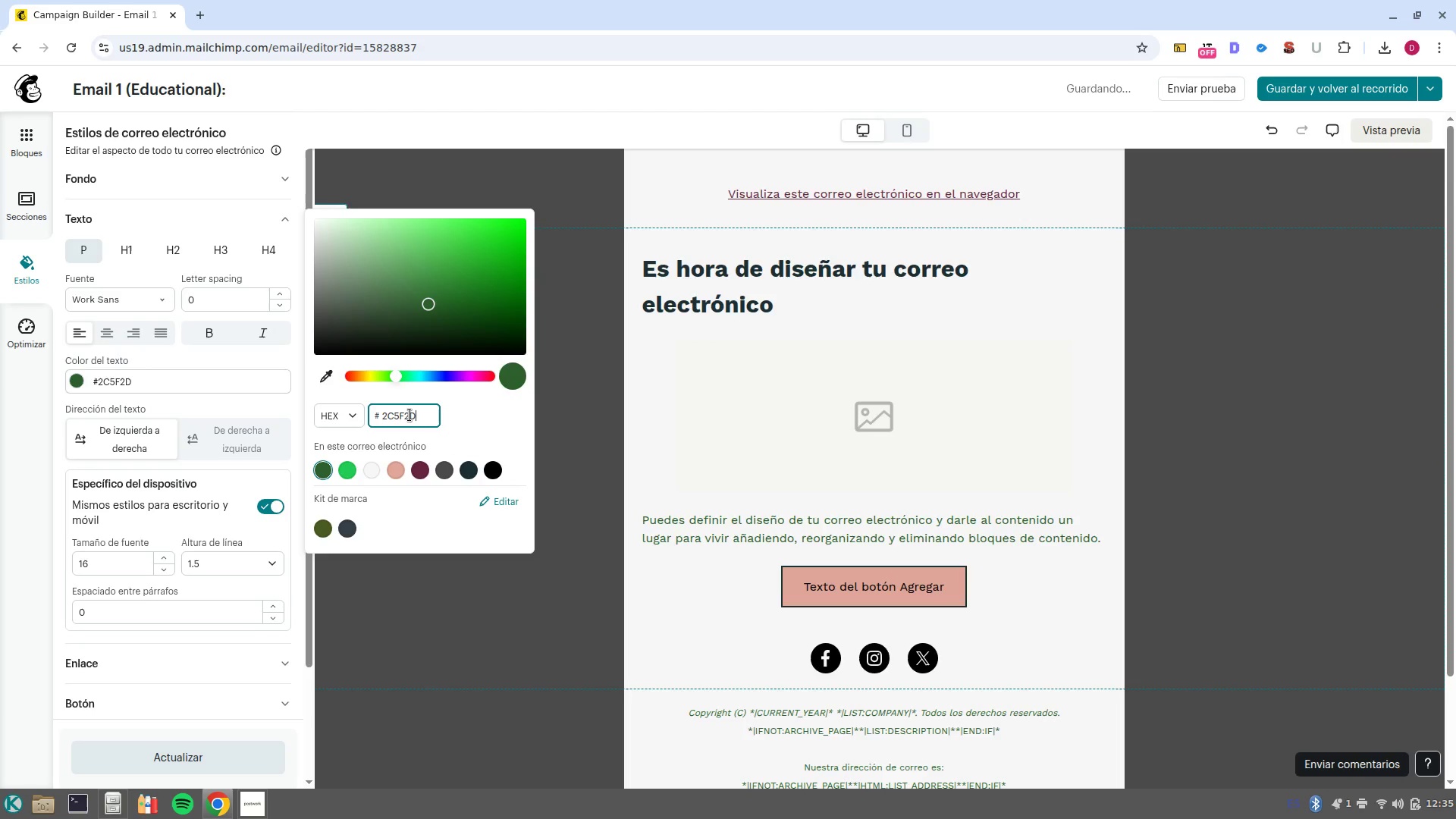 
left_click([410, 415])
 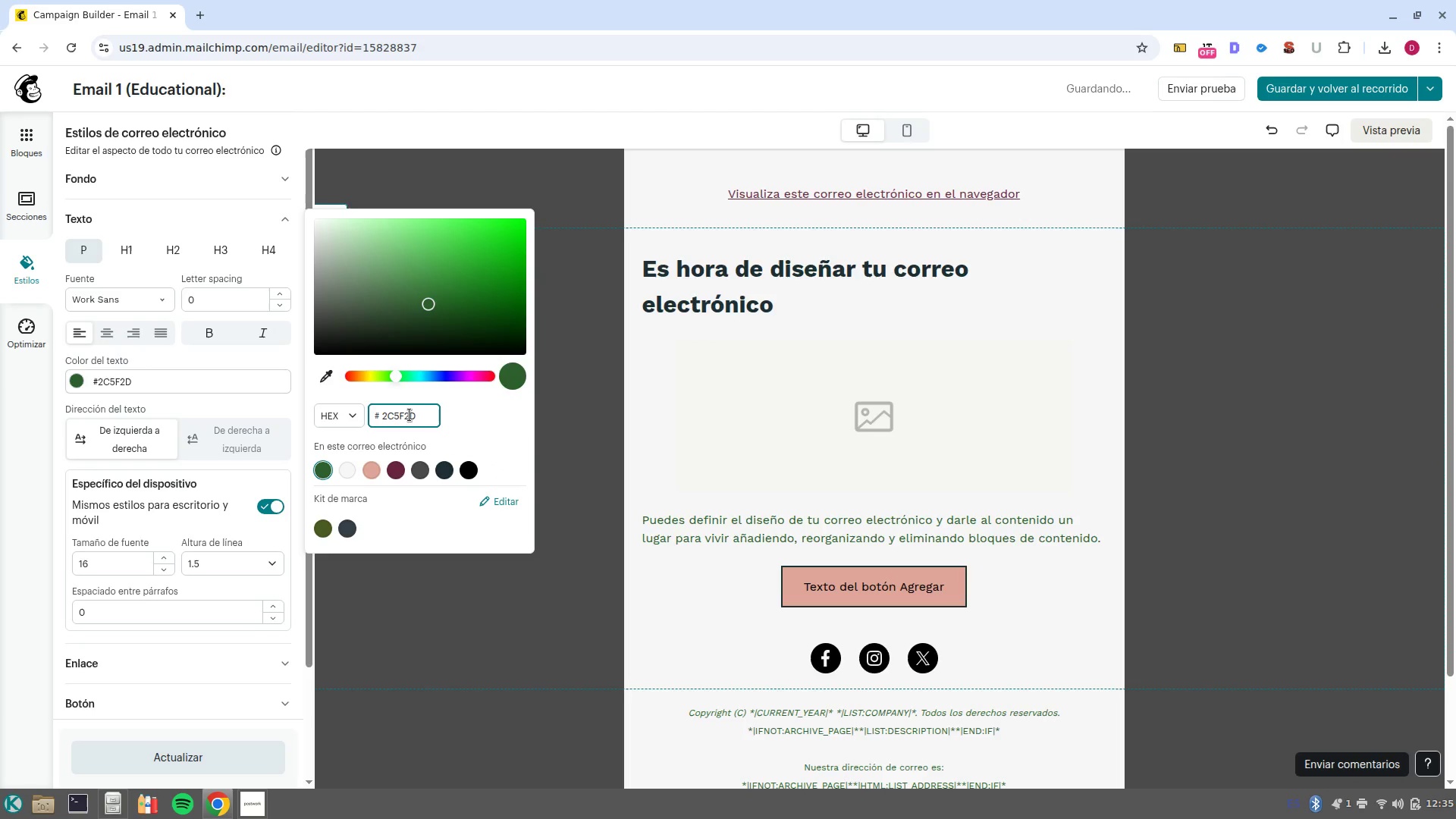 
left_click([410, 415])
 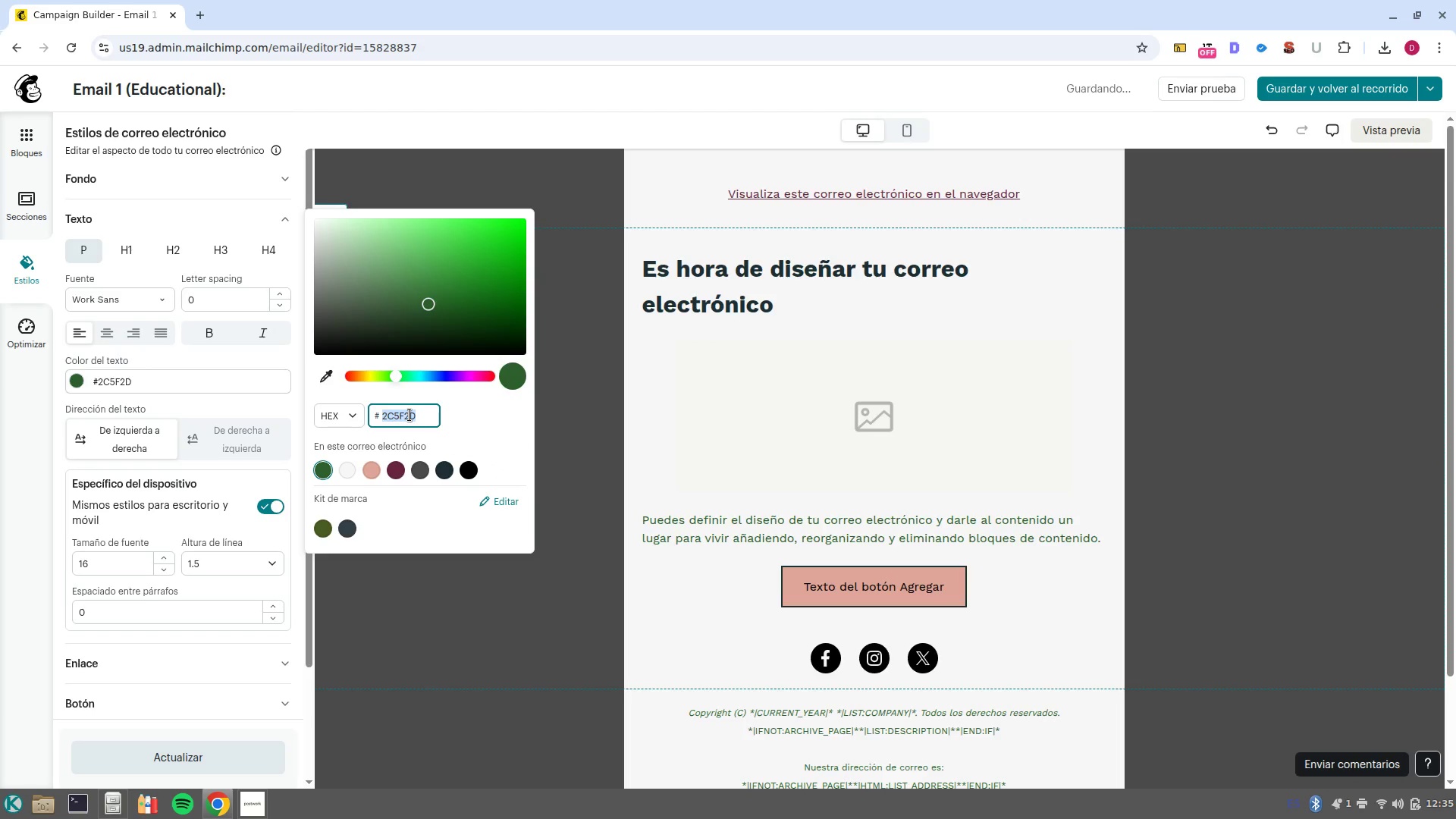 
key(Control+C)
 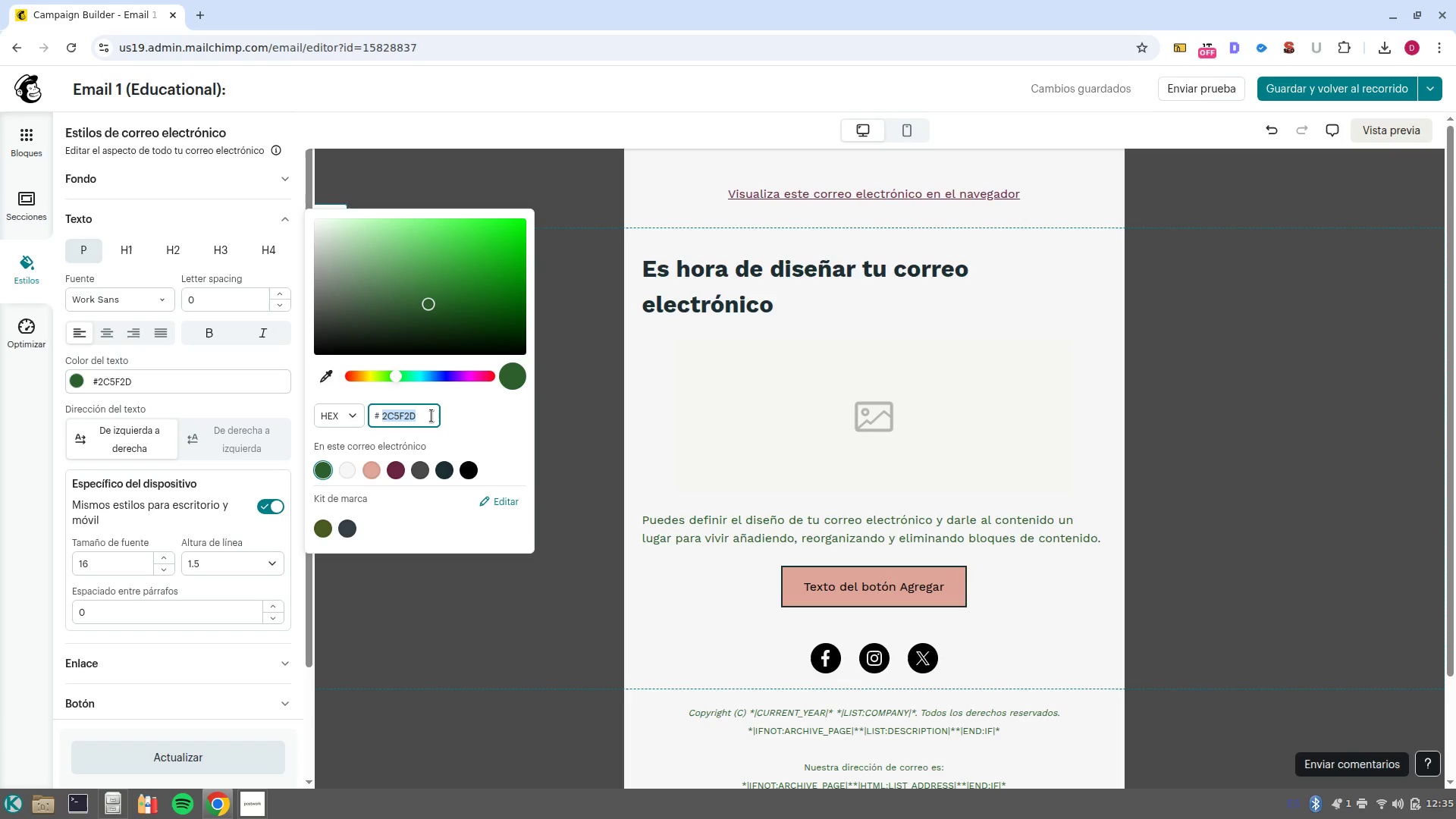 
key(Control+C)
 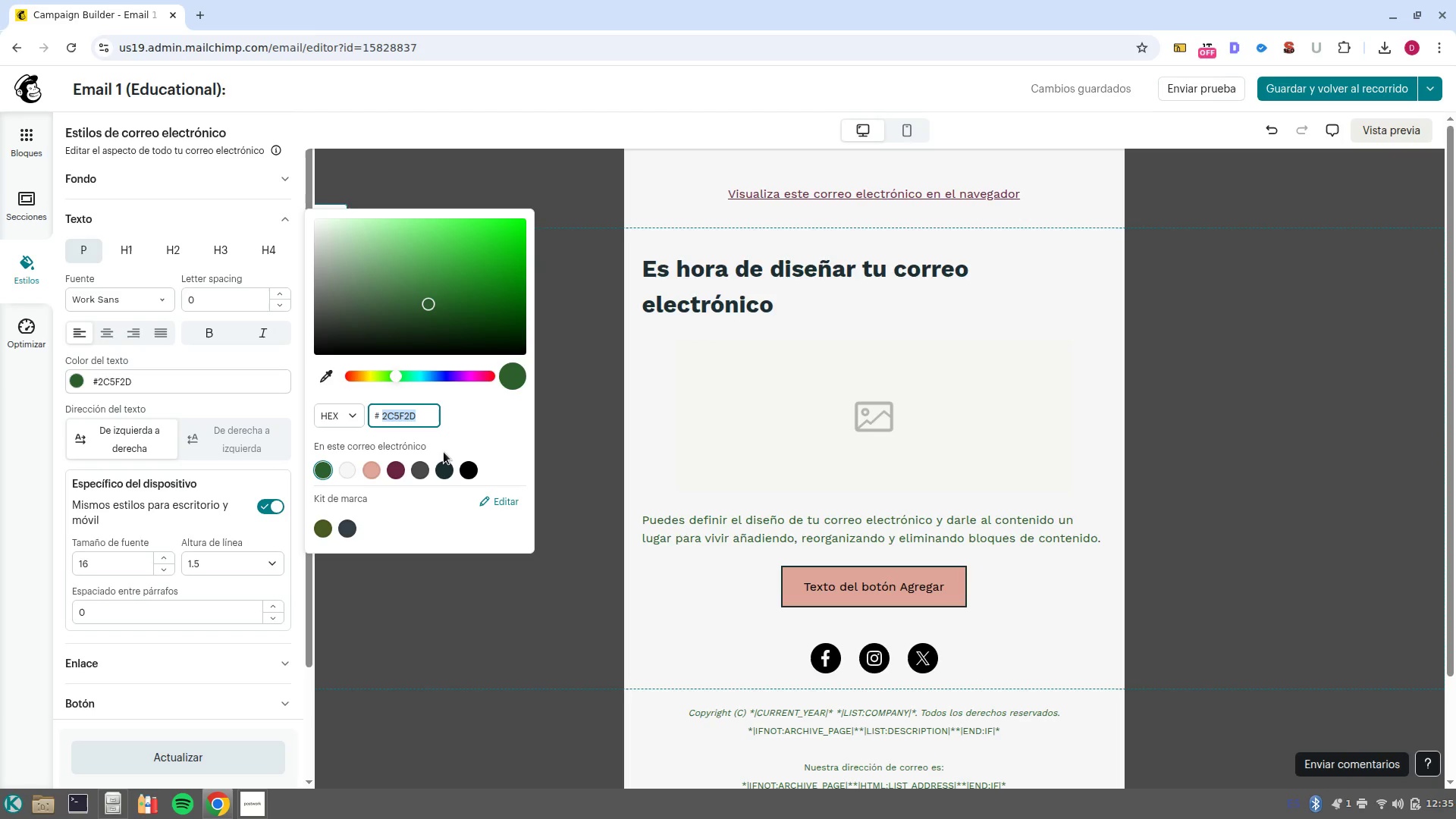 
key(Control+C)
 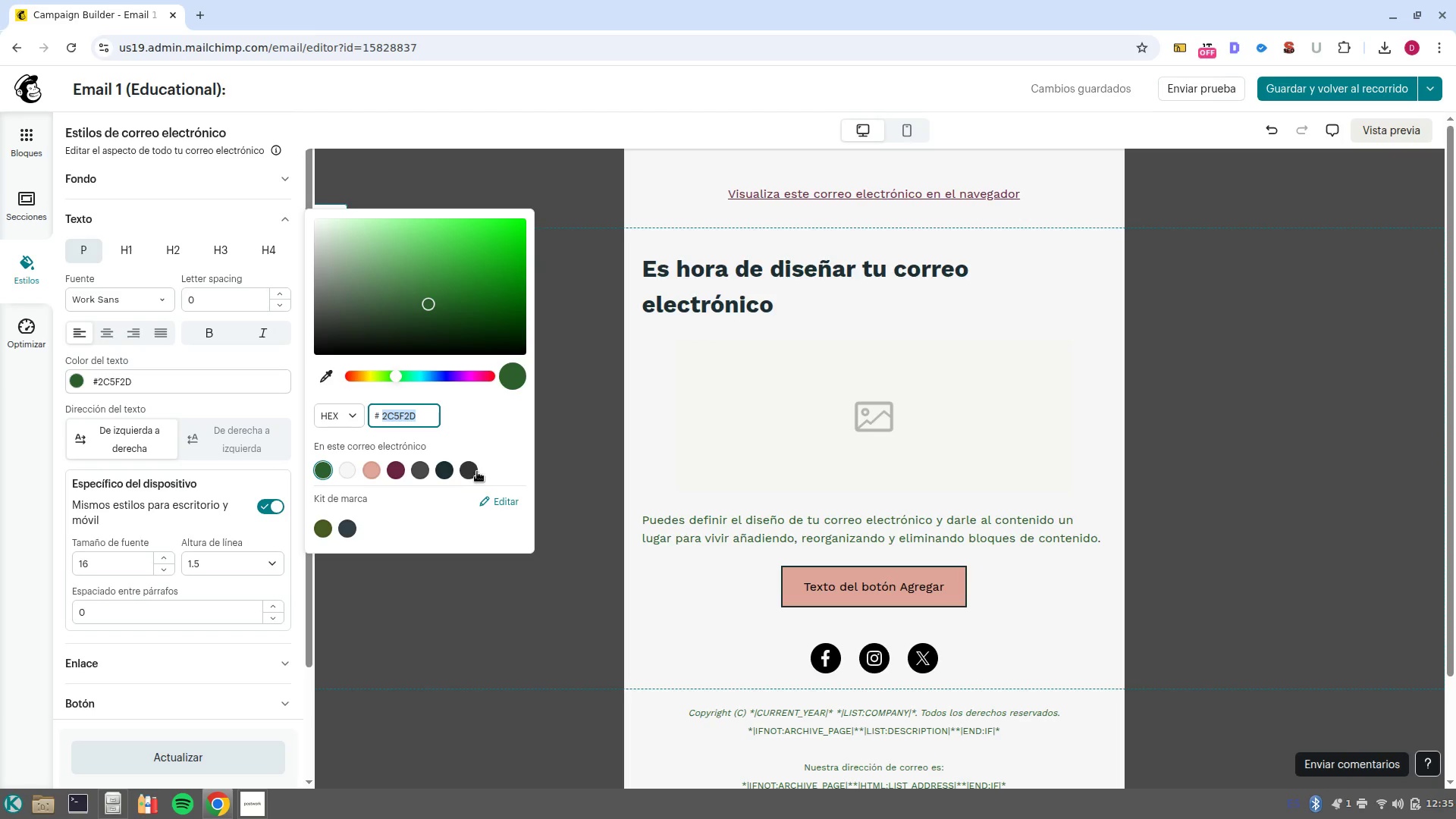 
left_click([473, 474])
 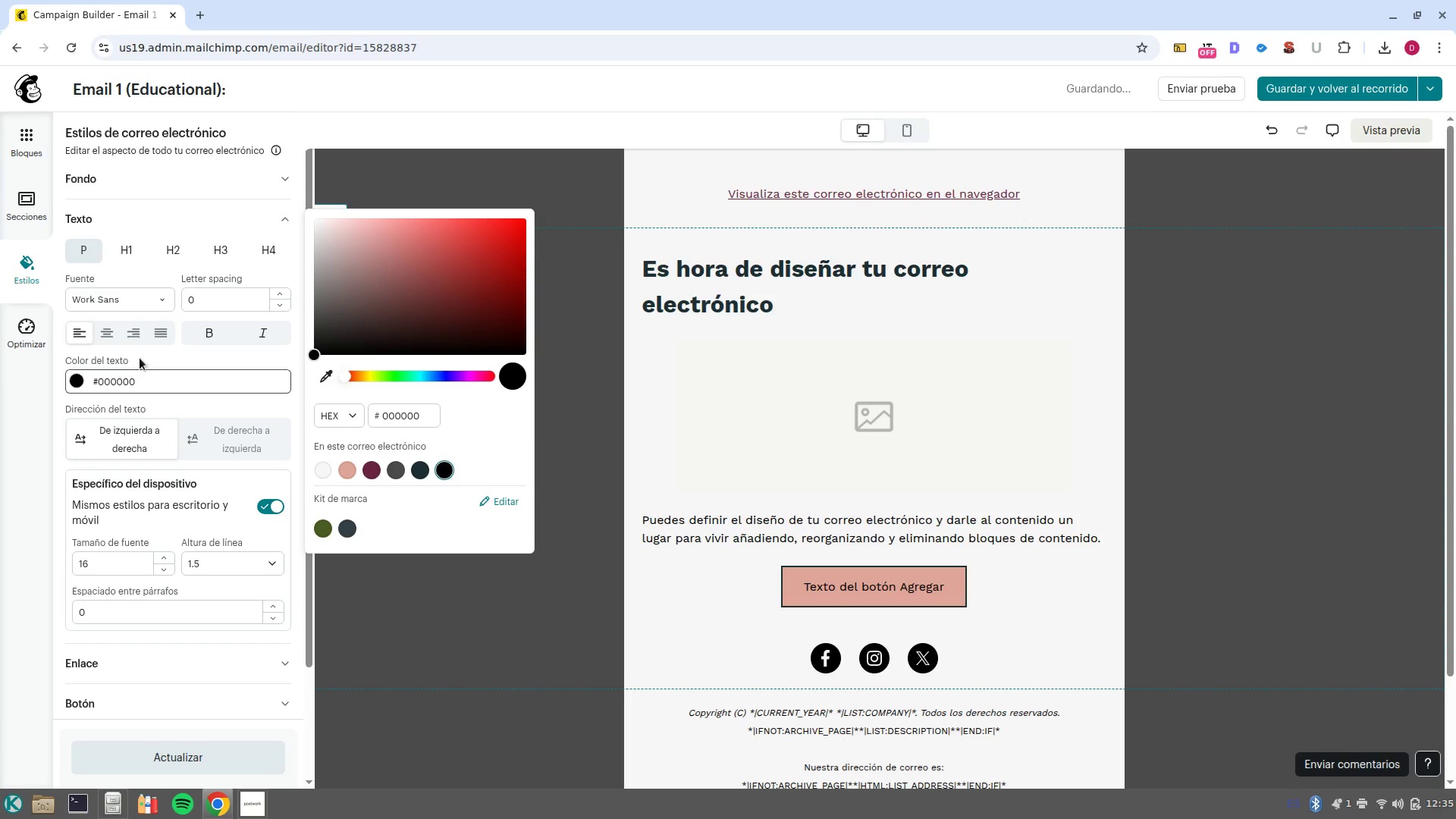 
left_click([127, 258])
 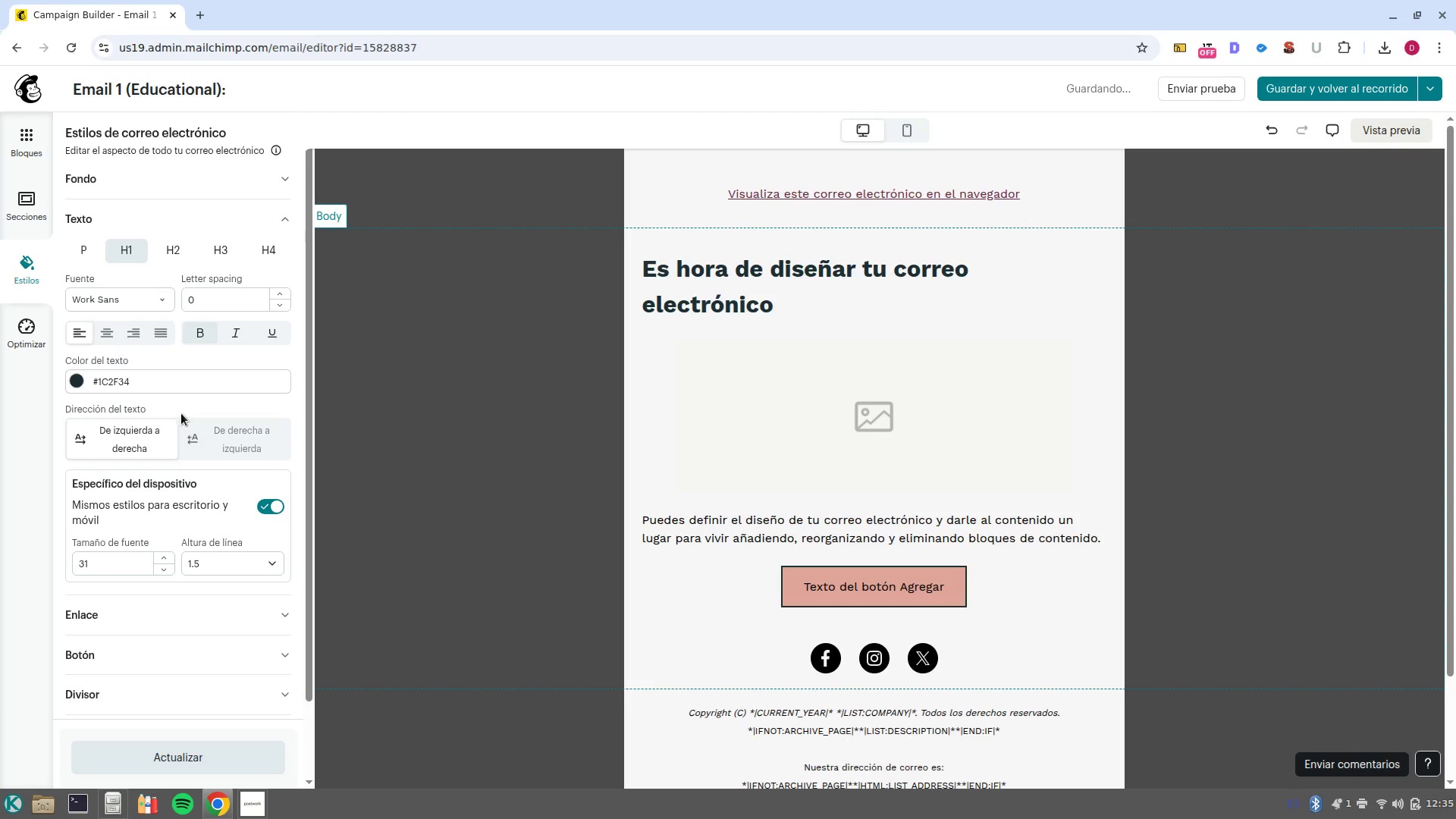 
left_click([149, 380])
 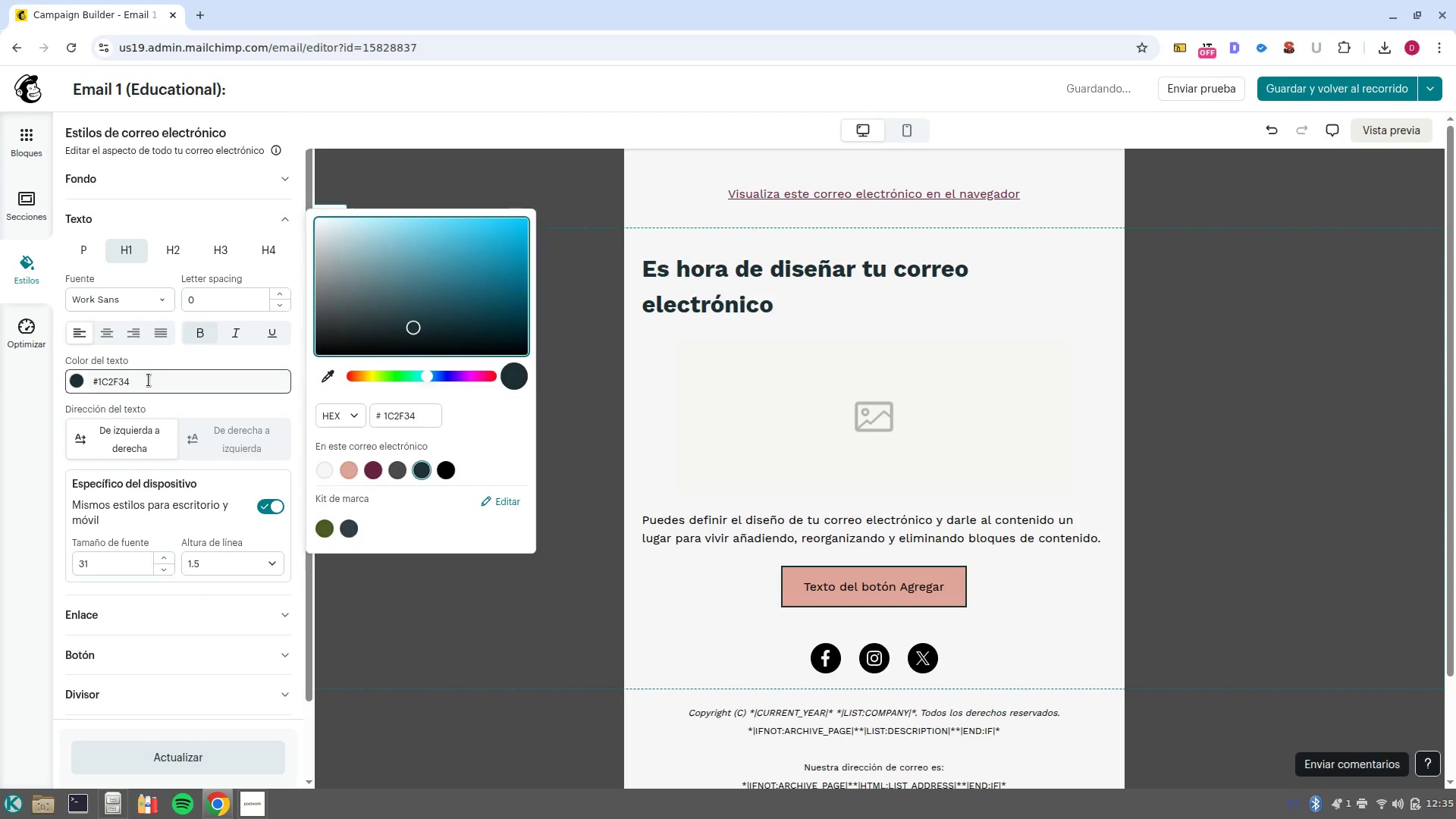 
left_click([149, 380])
 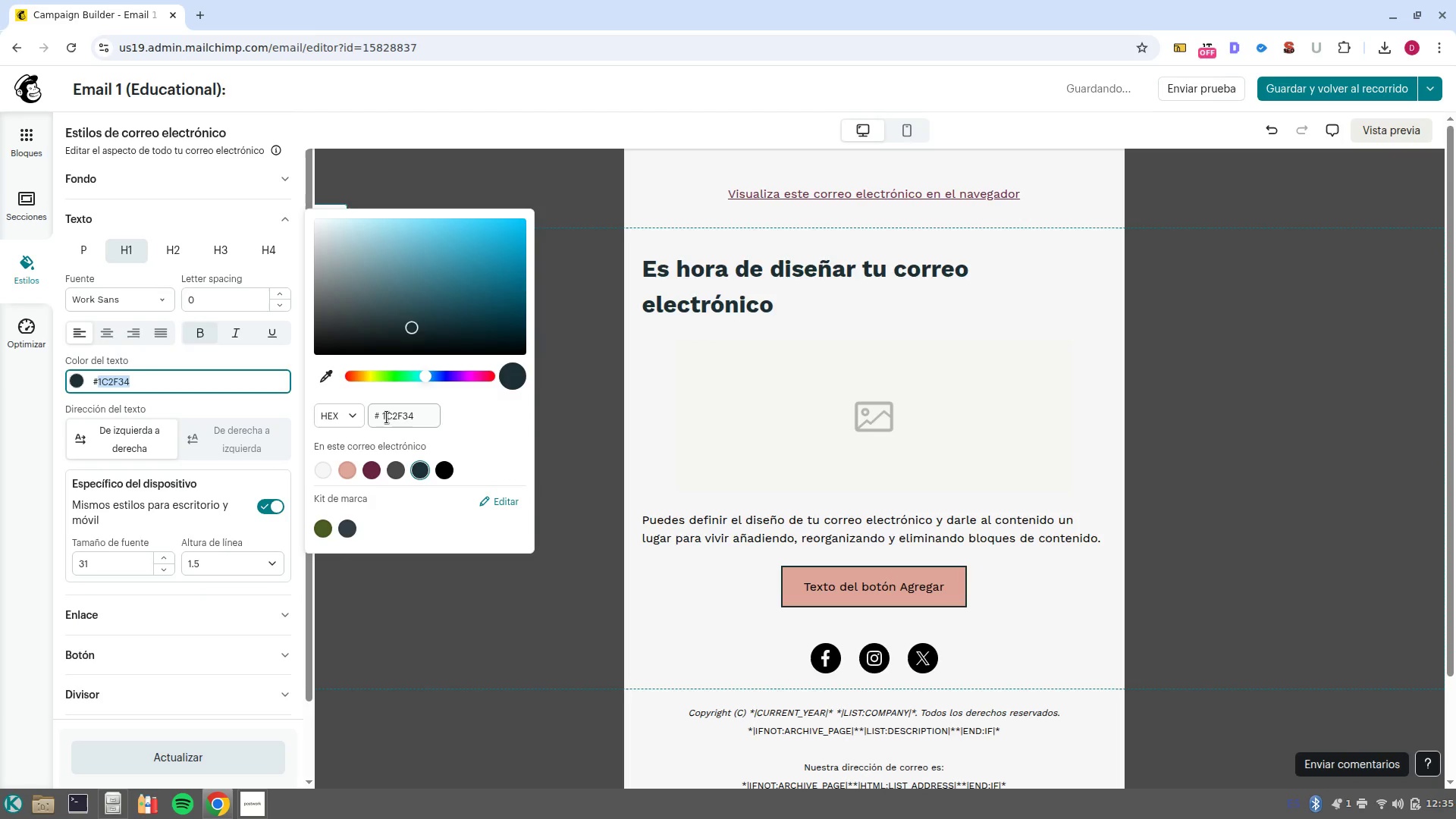 
double_click([388, 417])
 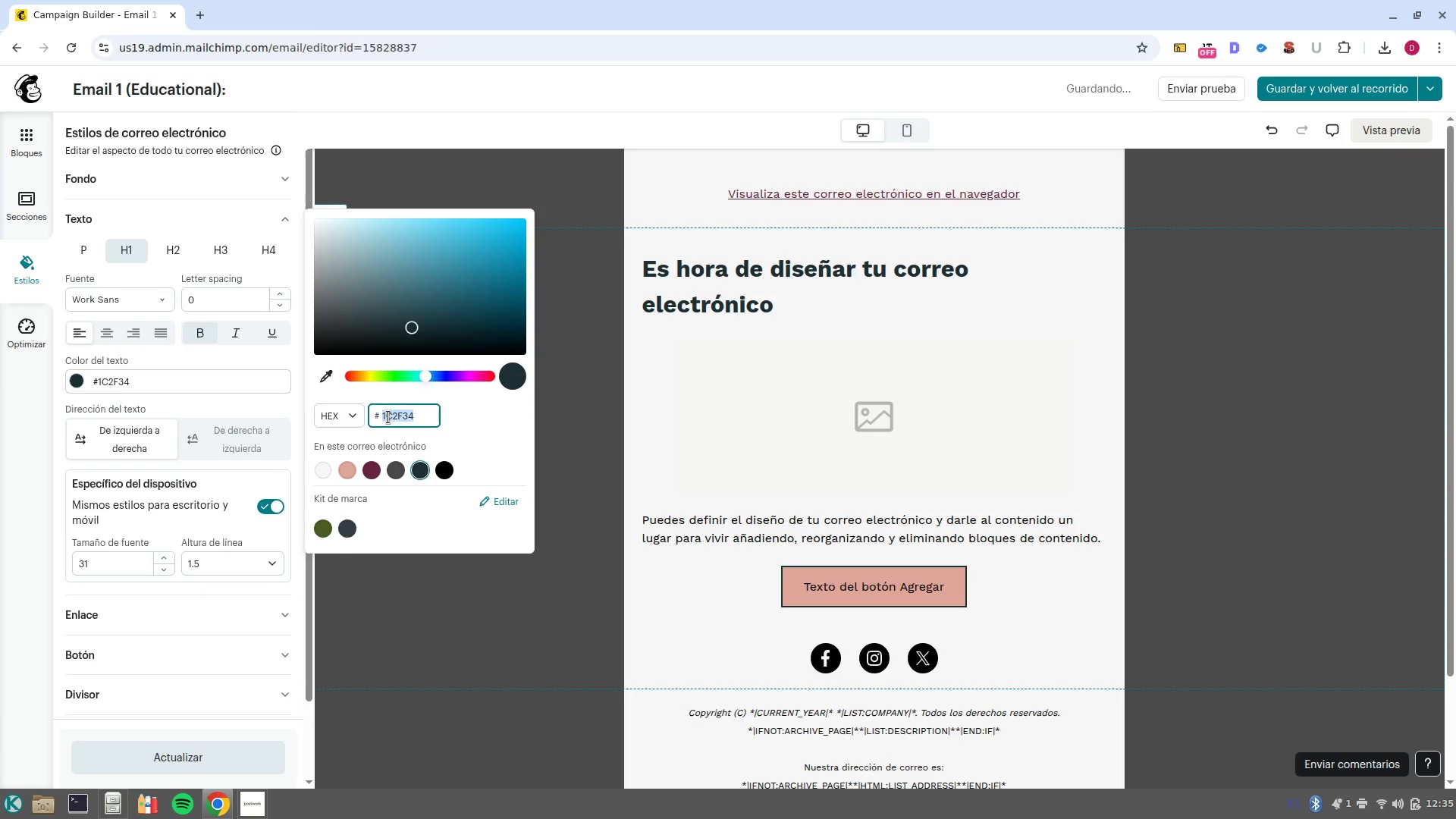 
key(Control+V)
 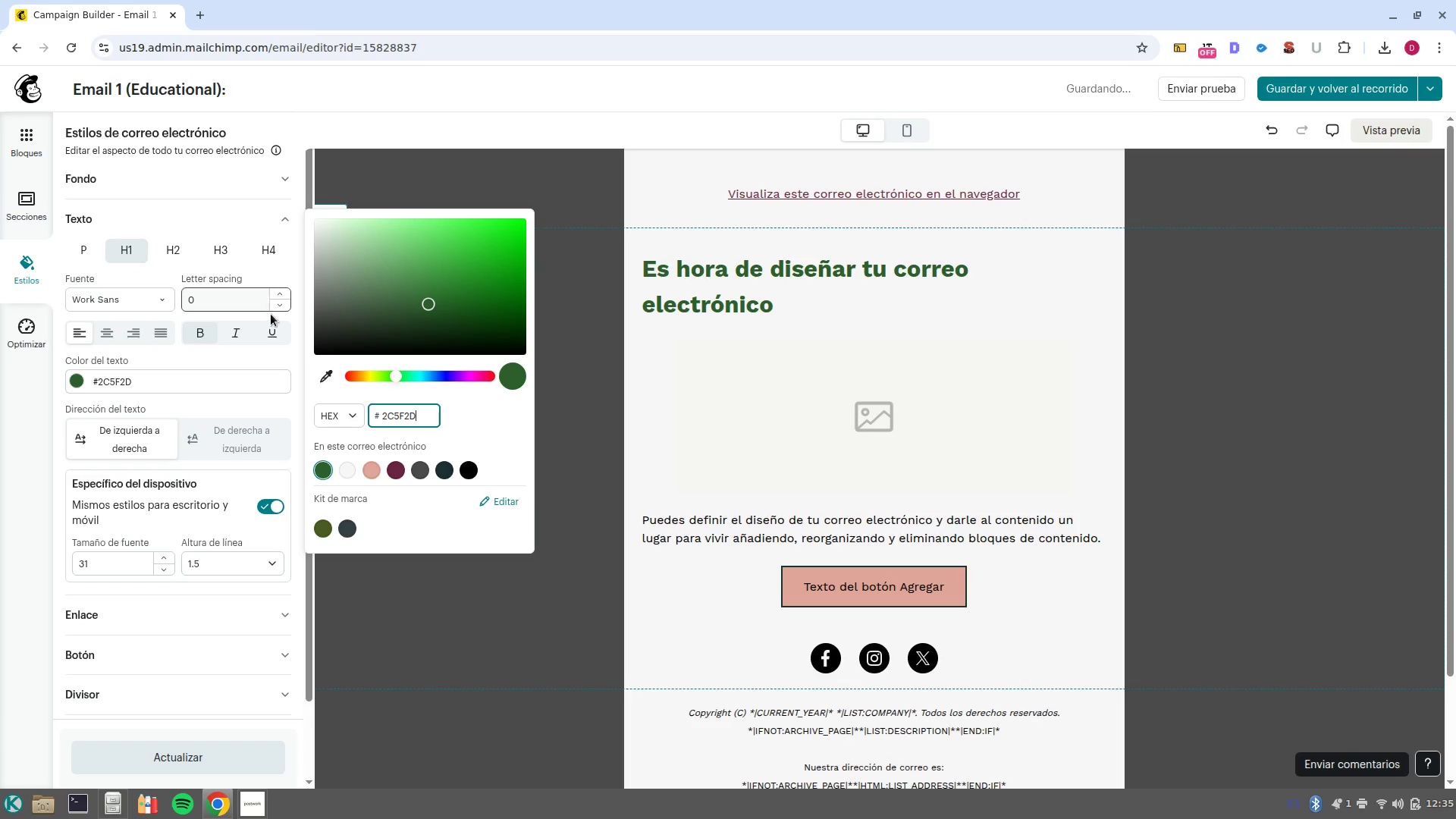 
left_click([177, 249])
 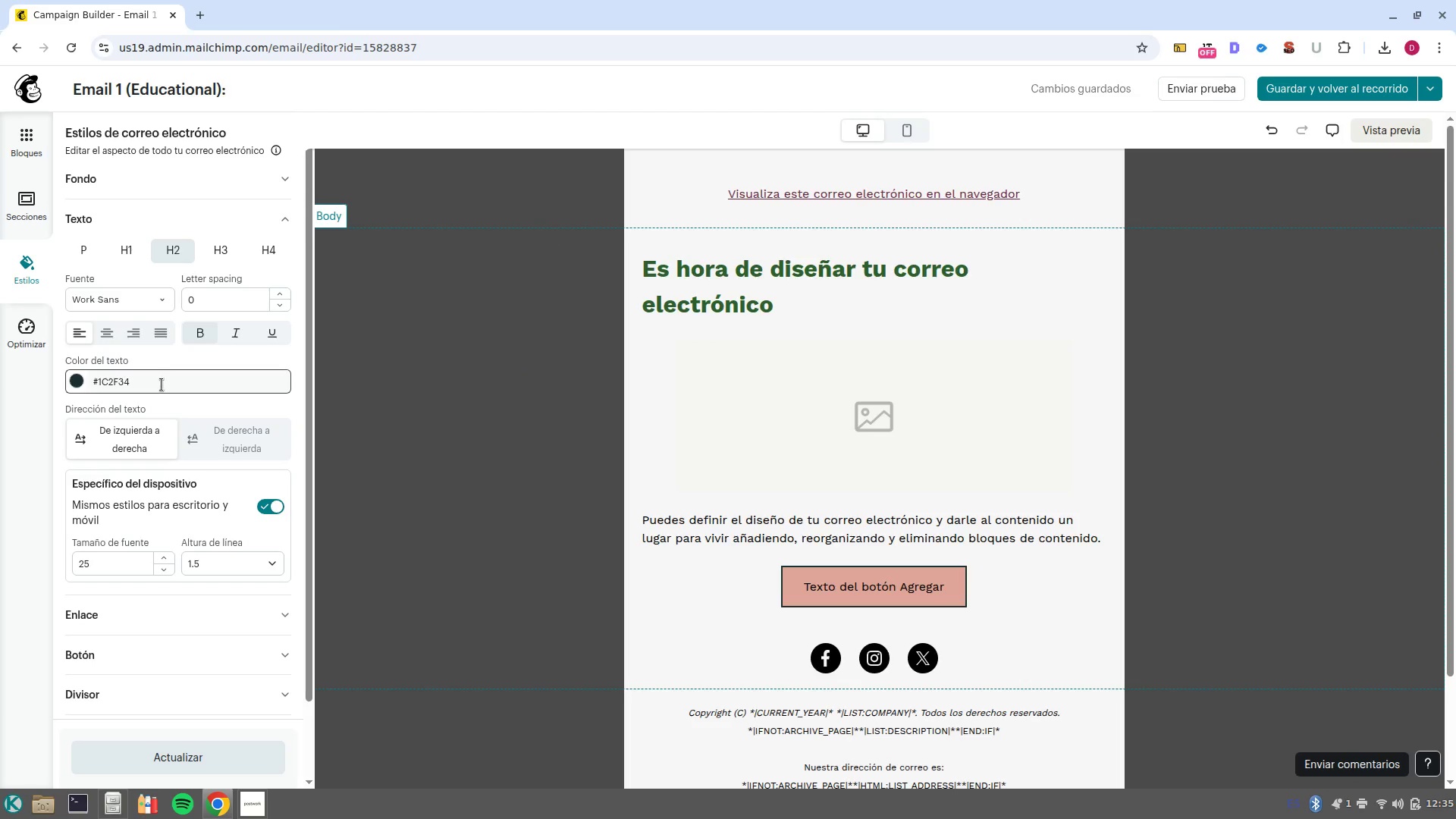 
left_click([162, 384])
 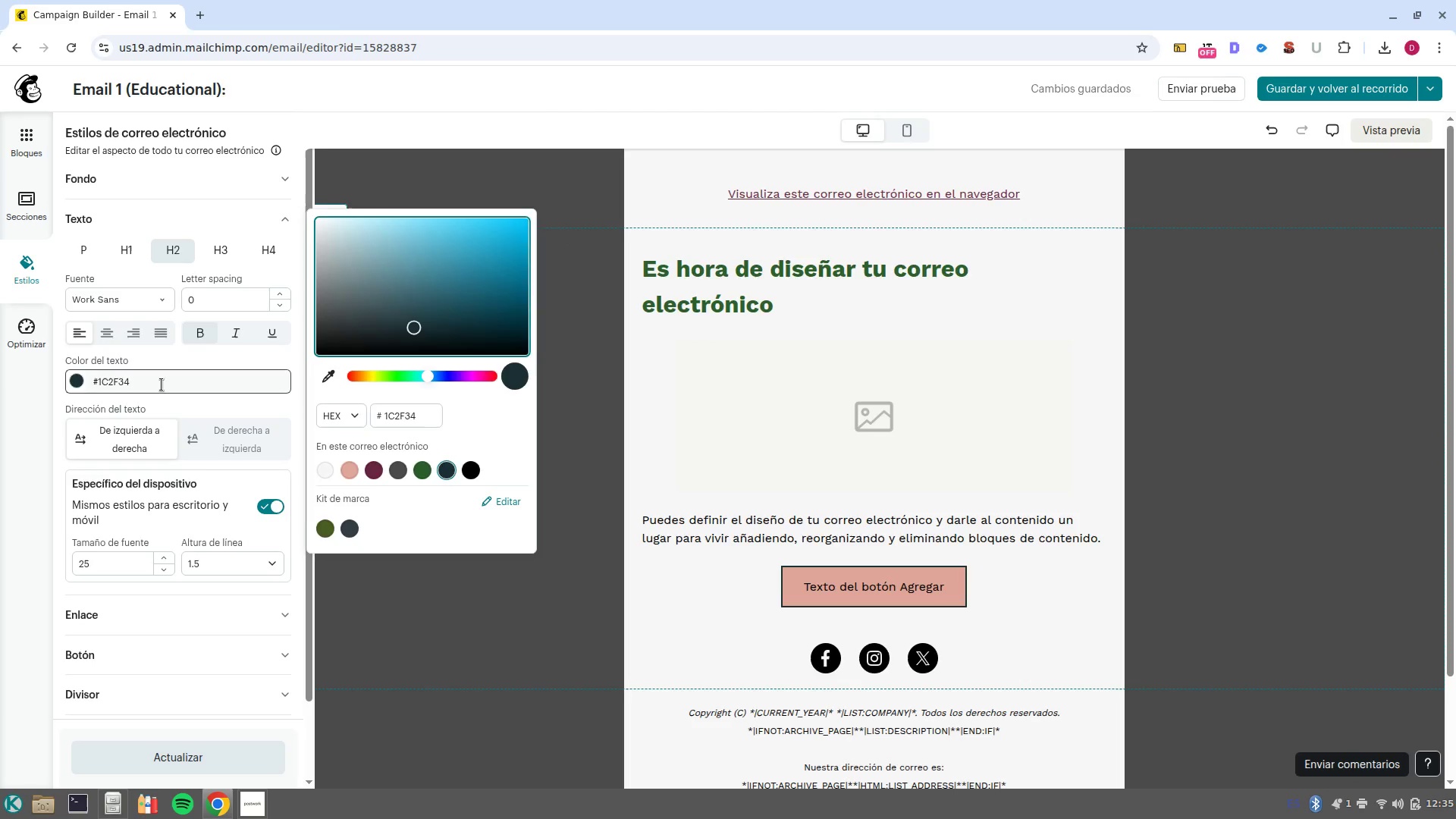 
left_click([162, 384])
 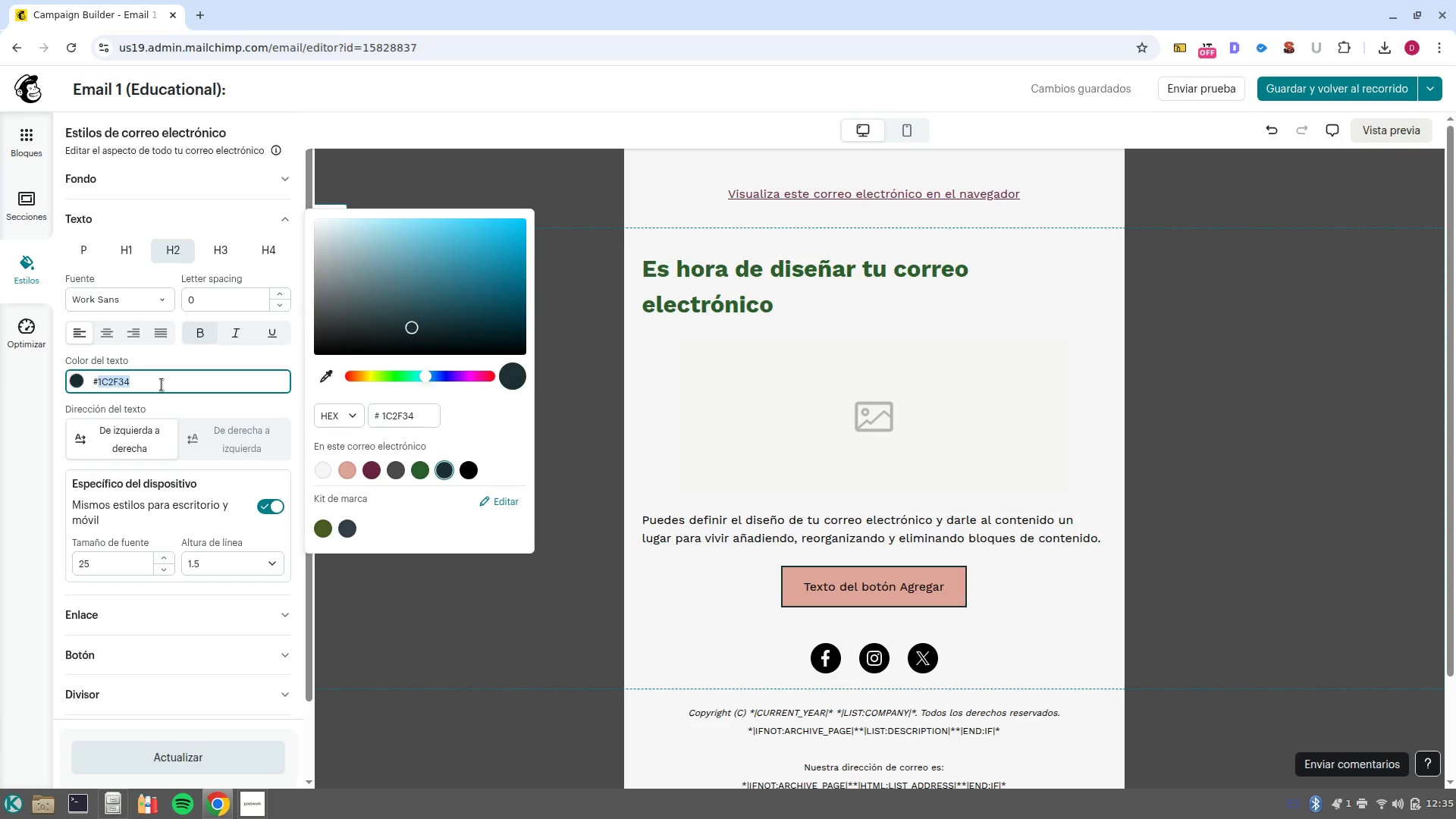 
key(Control+V)
 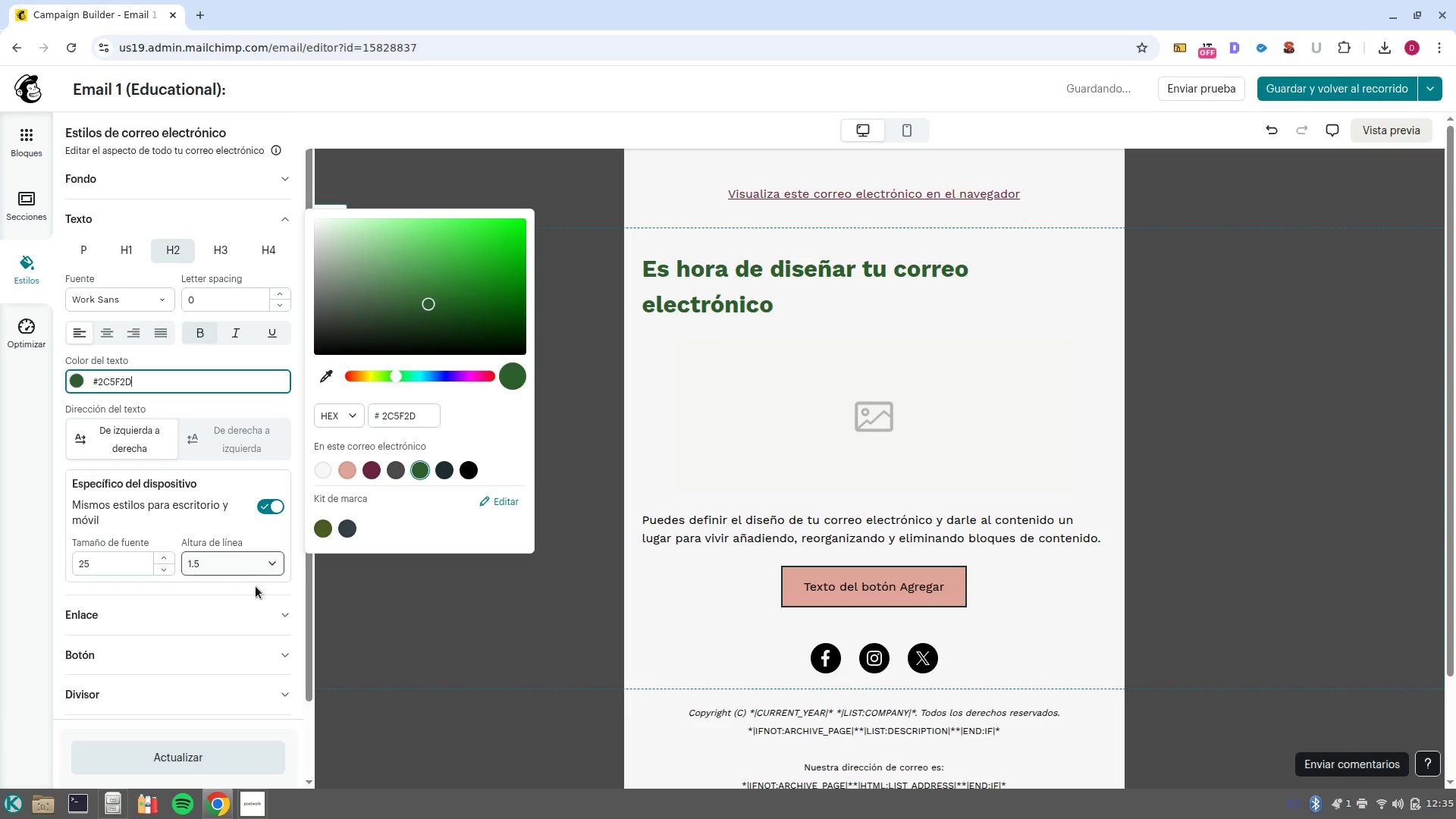 
left_click([39, 271])
 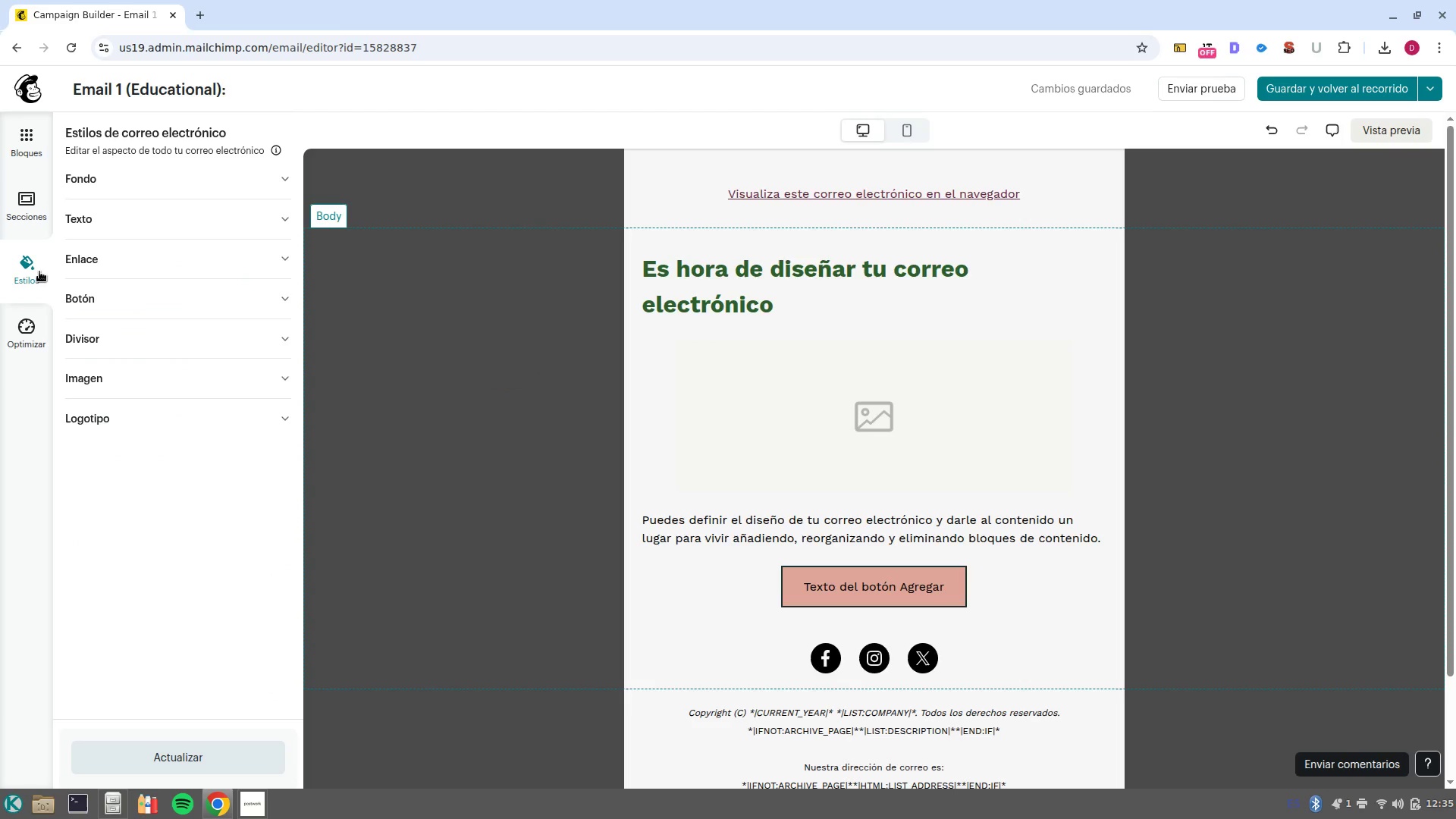 
left_click([177, 290])
 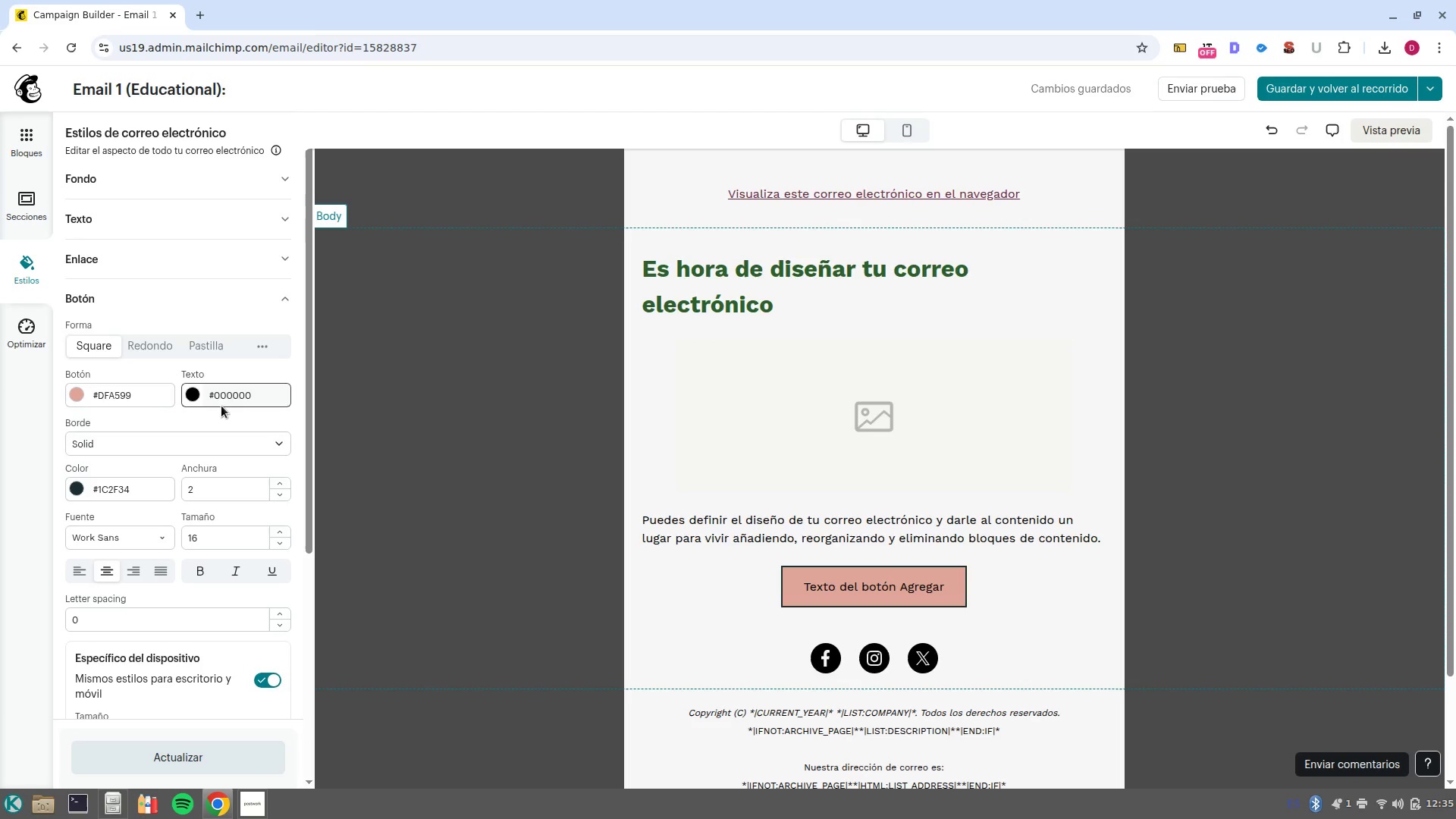 
left_click([144, 404])
 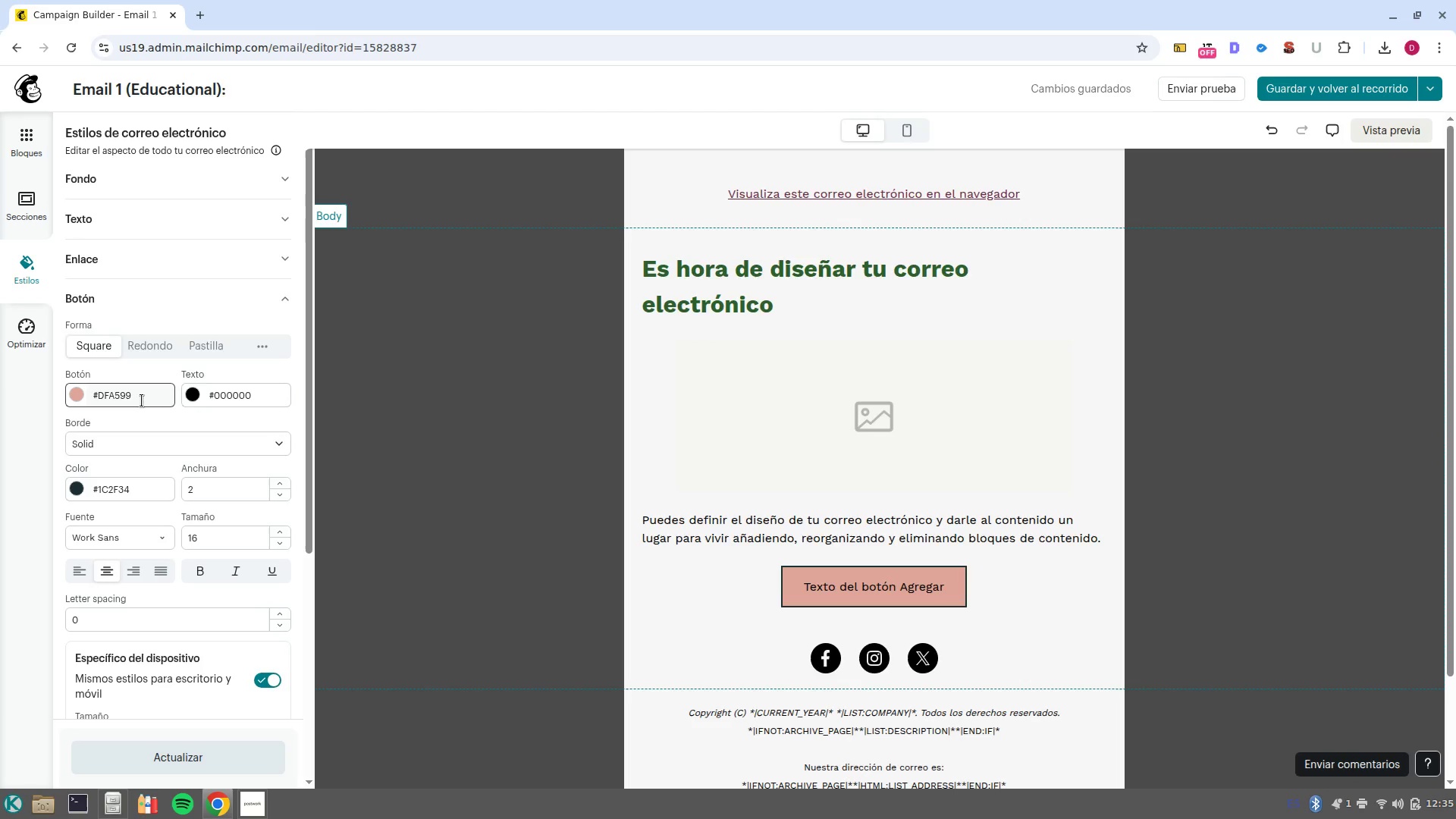 
left_click([136, 397])
 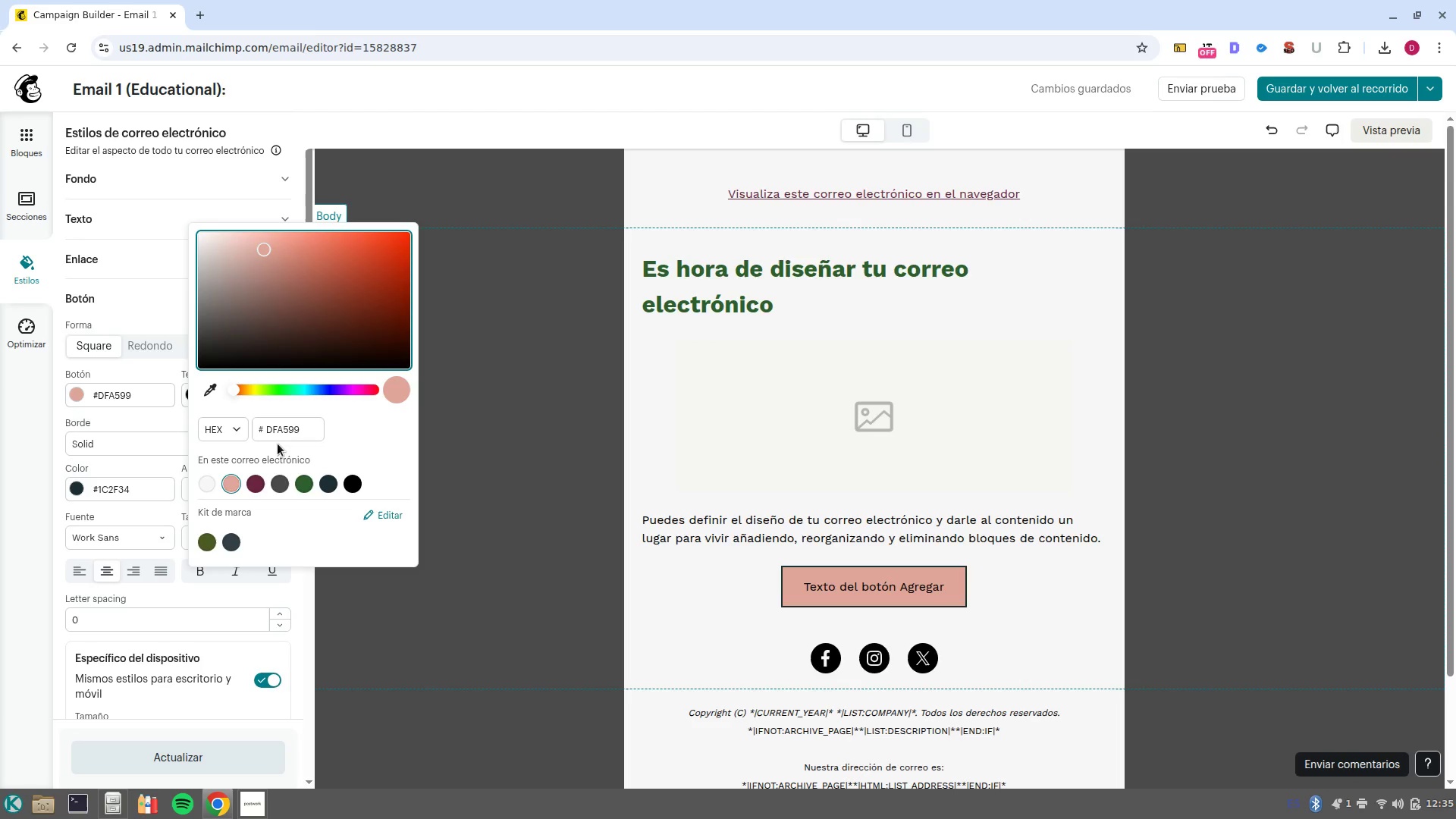 
double_click([292, 434])
 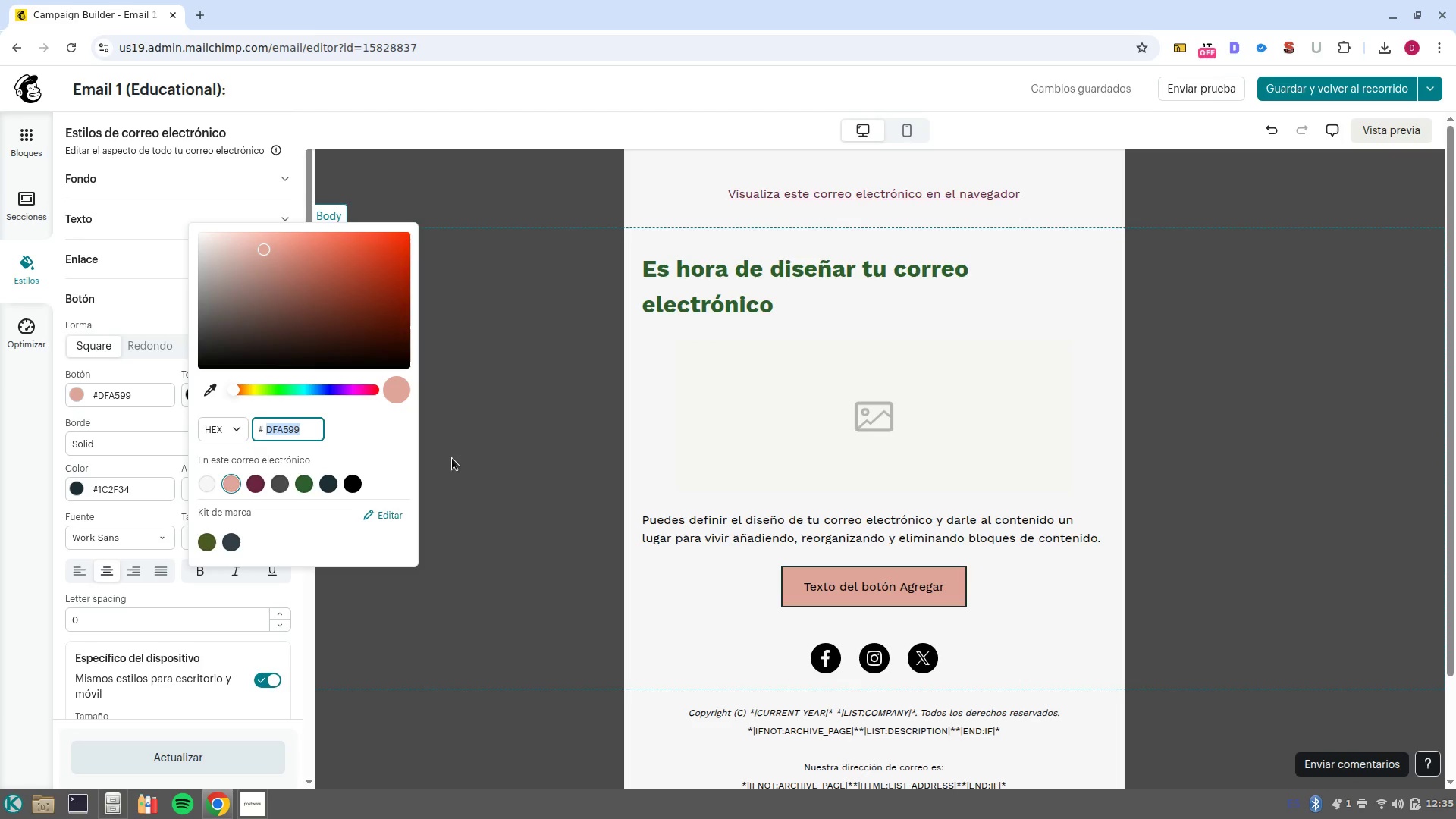 
type(97bc62)
 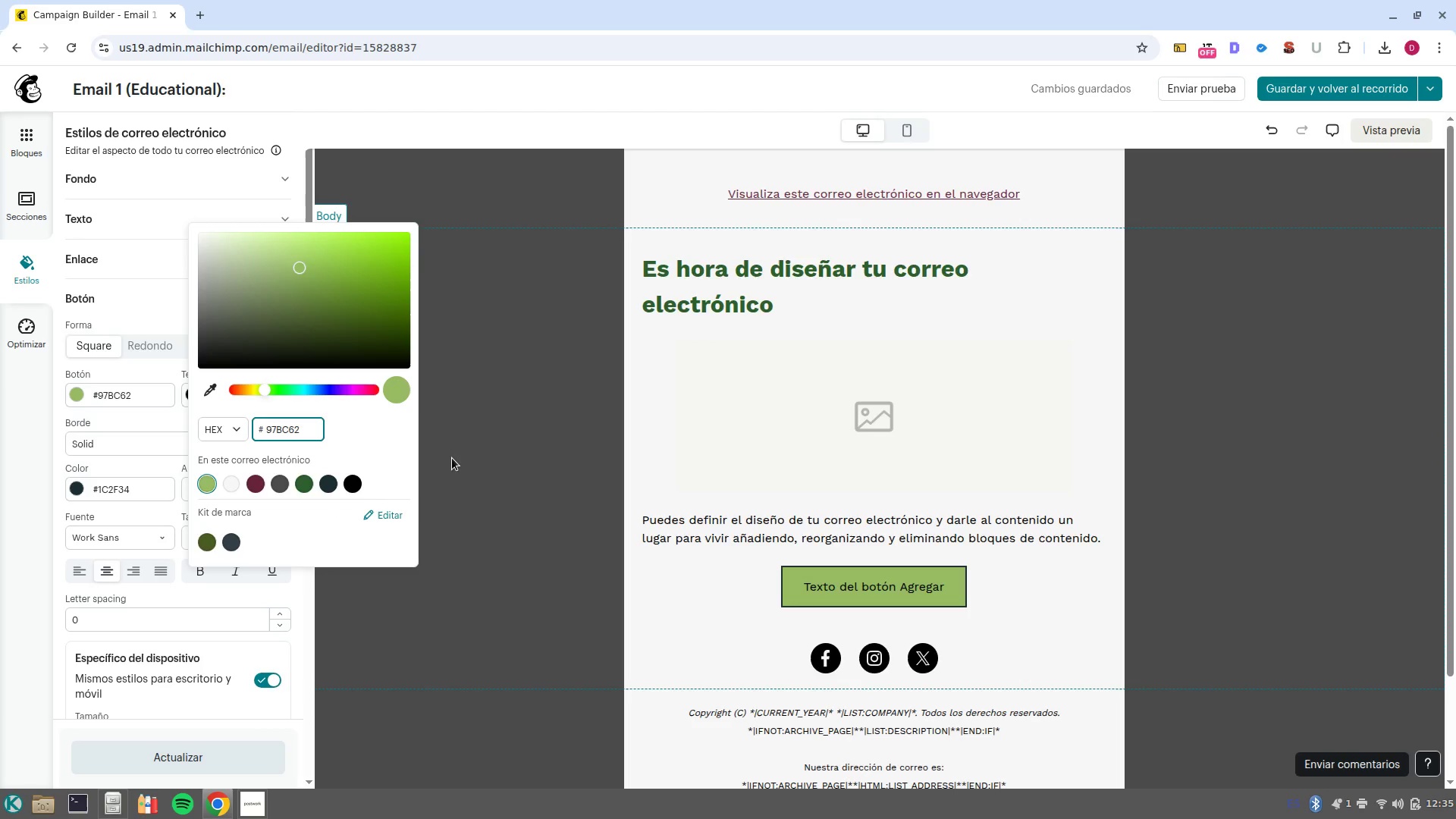 
wait(6.06)
 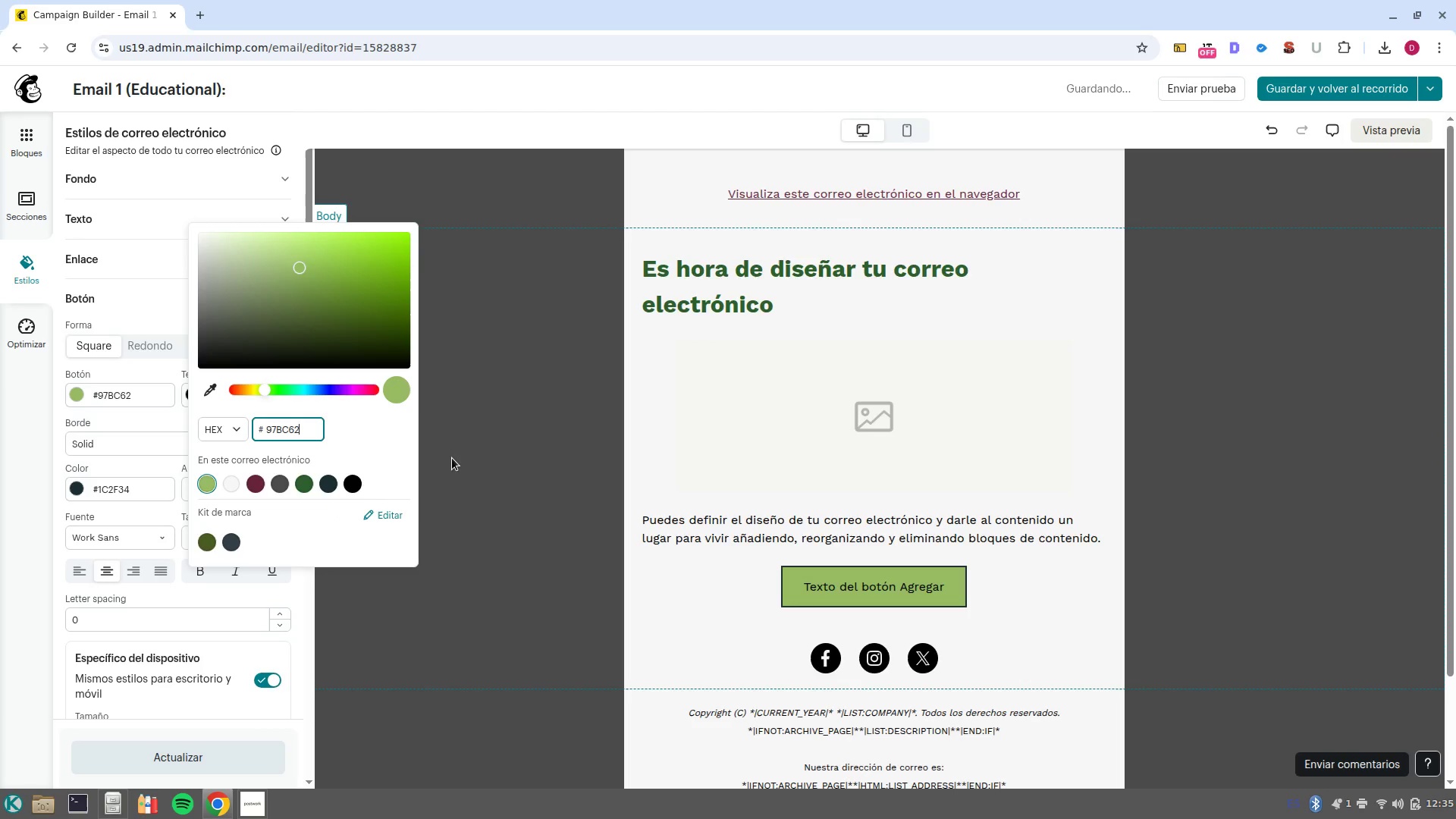 
double_click([287, 431])
 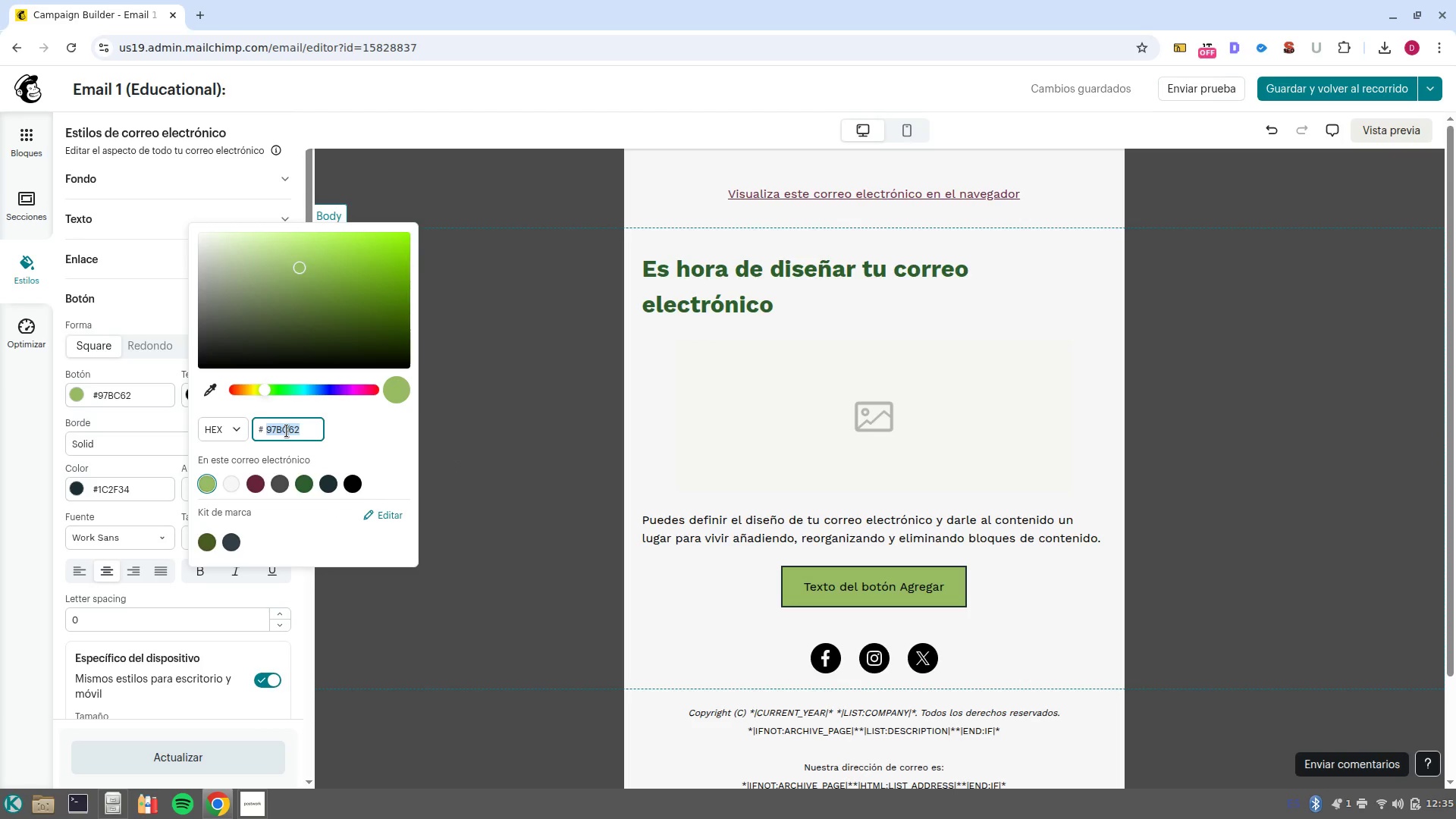 
key(Control+C)
 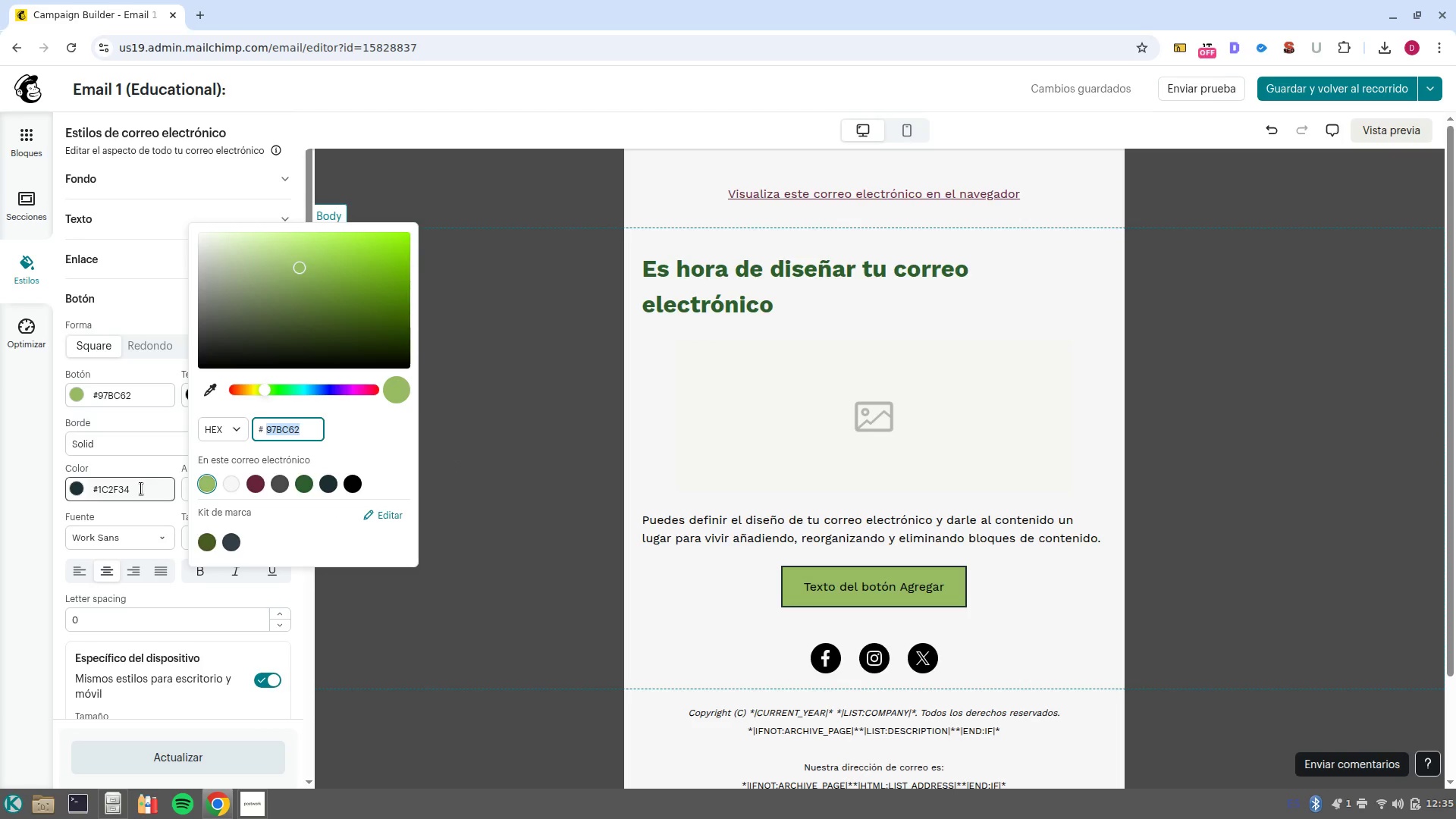 
left_click([141, 488])
 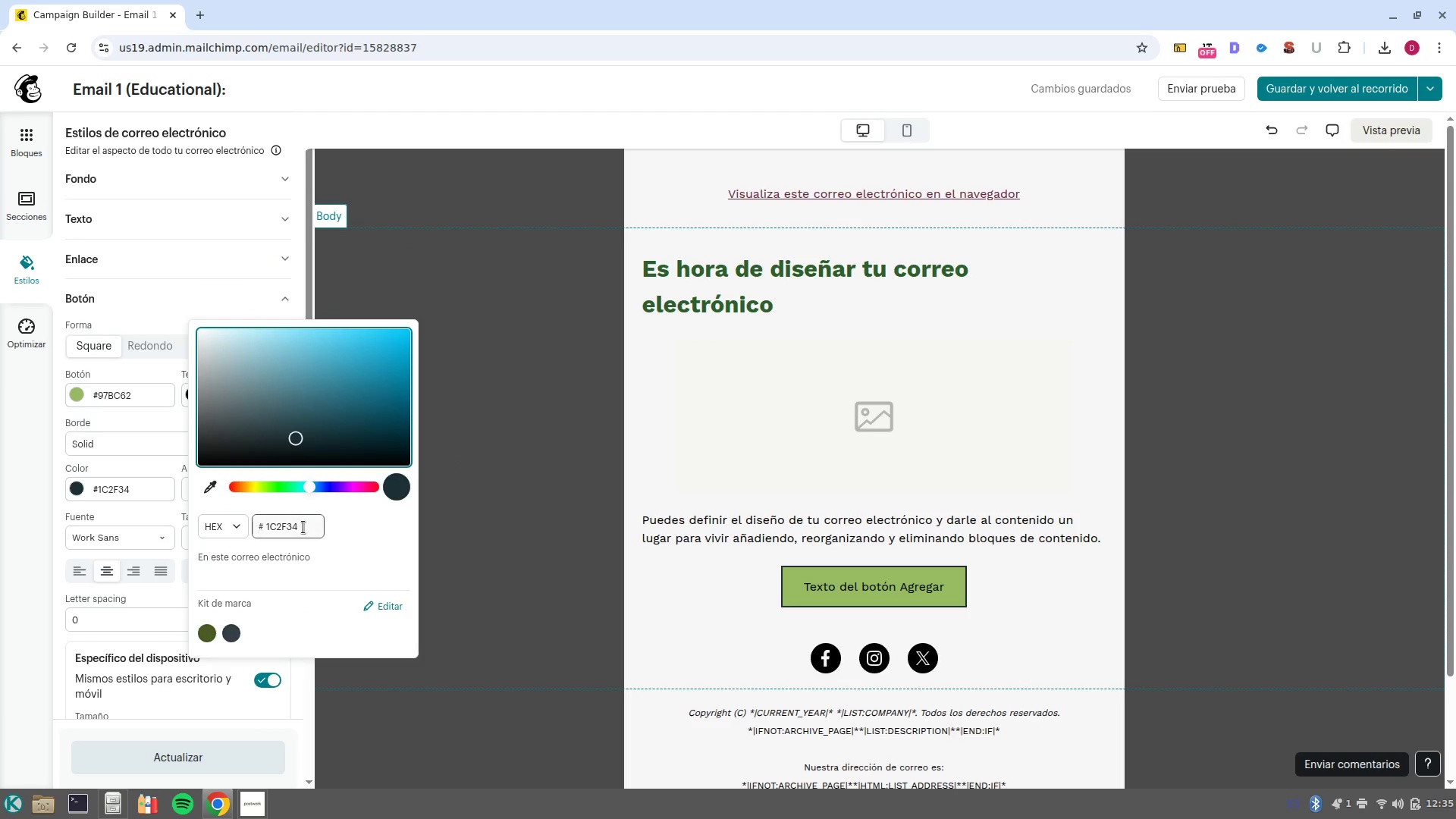 
double_click([303, 527])
 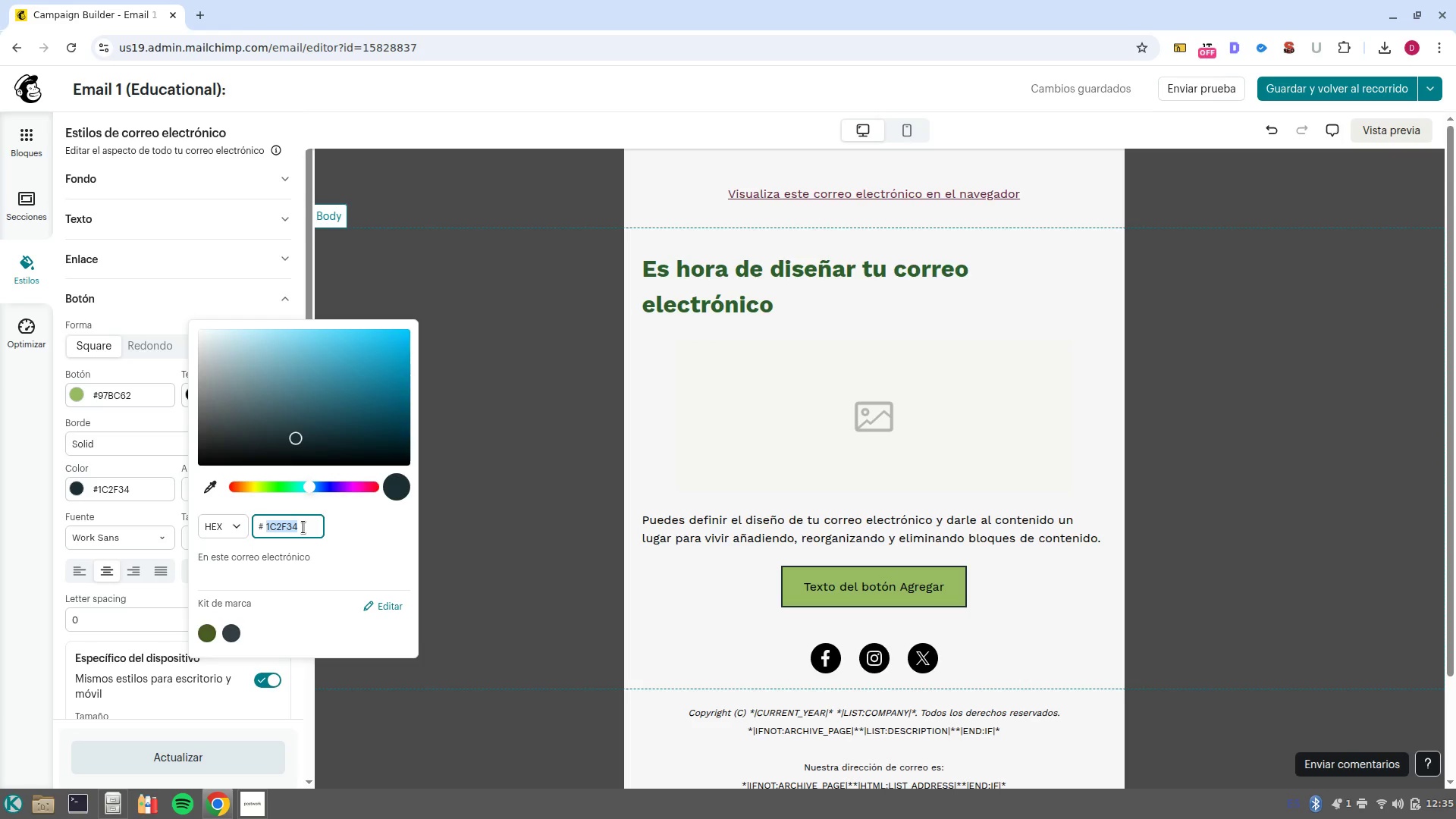 
key(Control+V)
 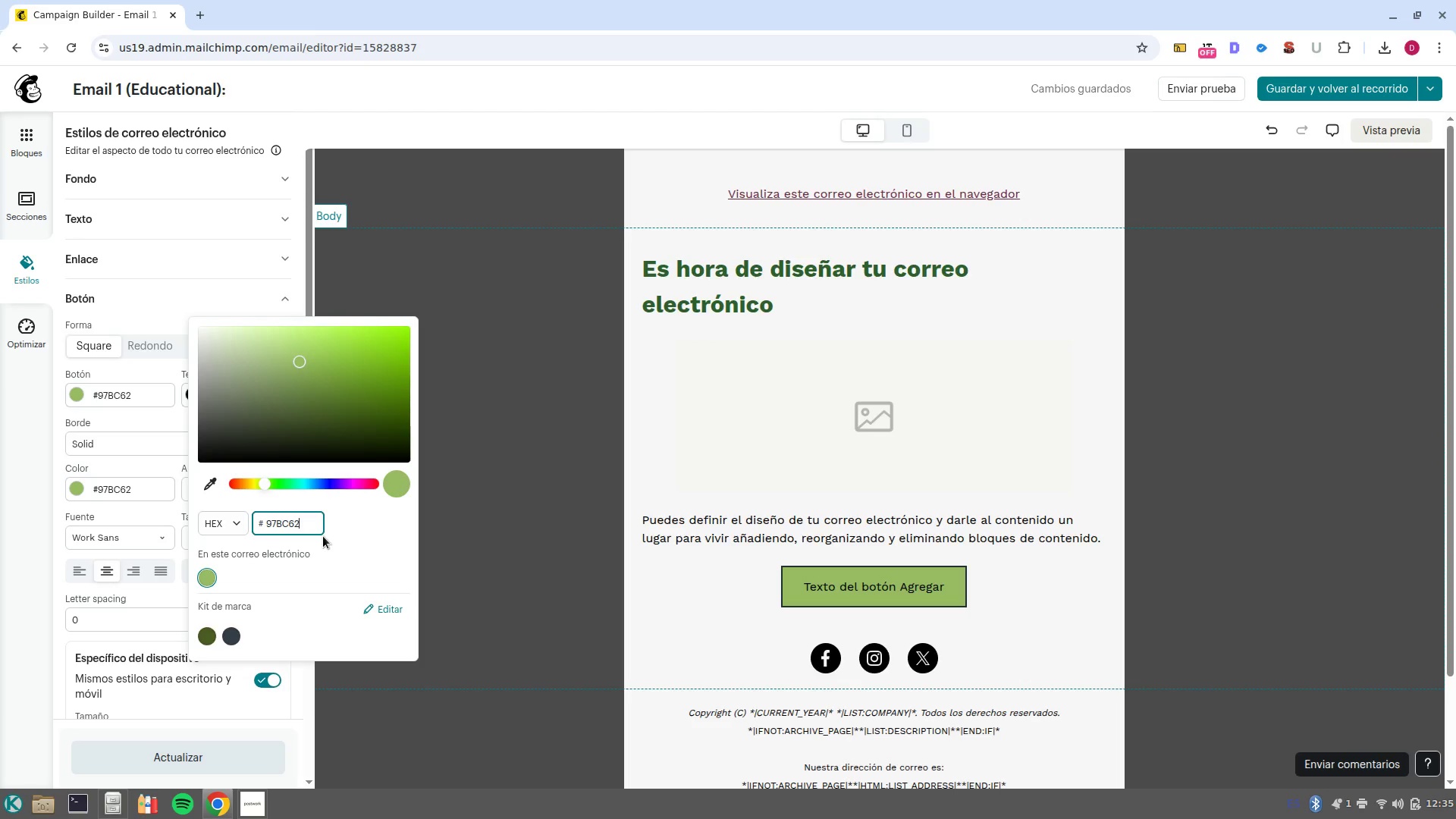 
key(Control+ControlLeft)
 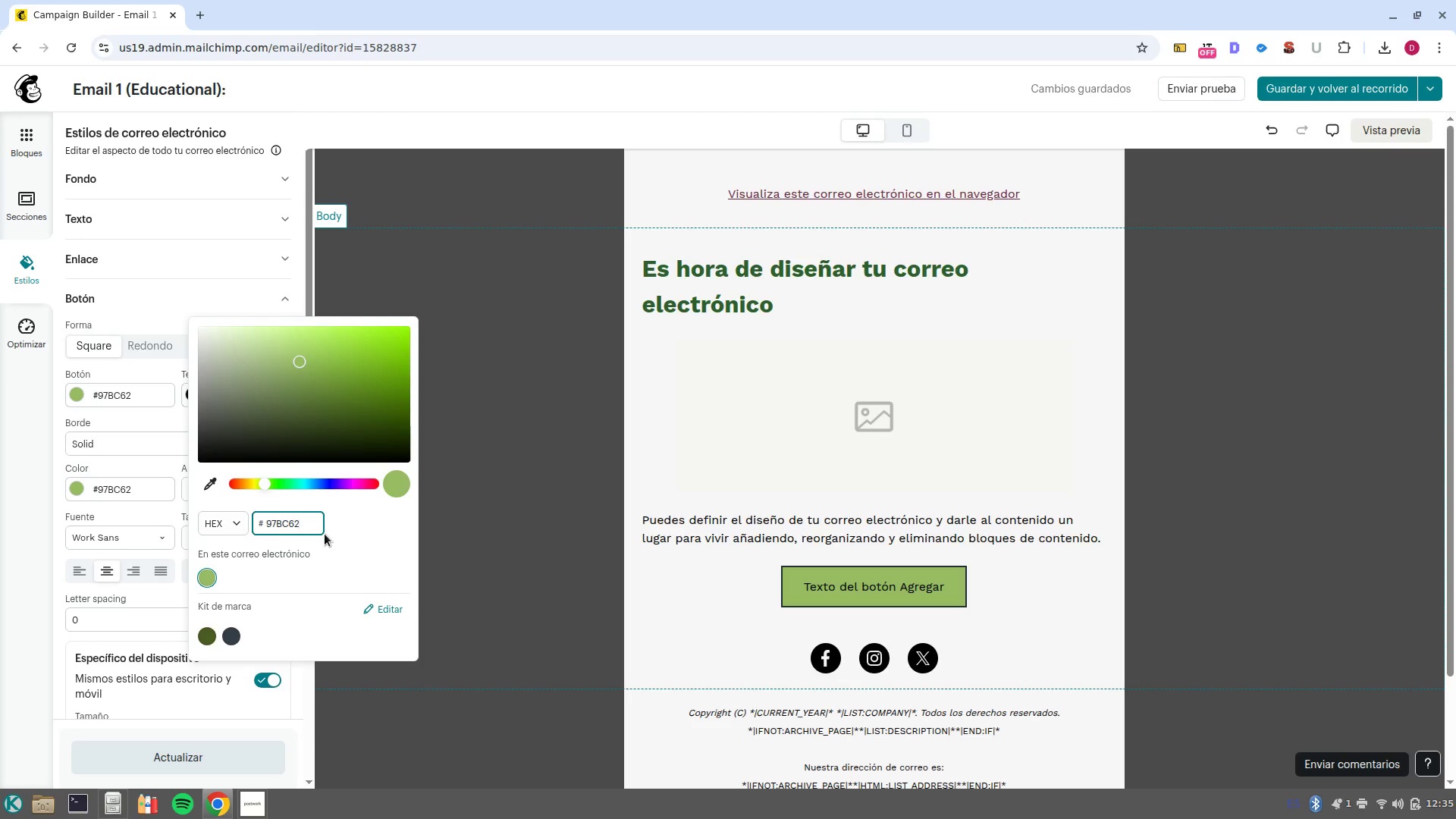 
key(NumpadEnter)
 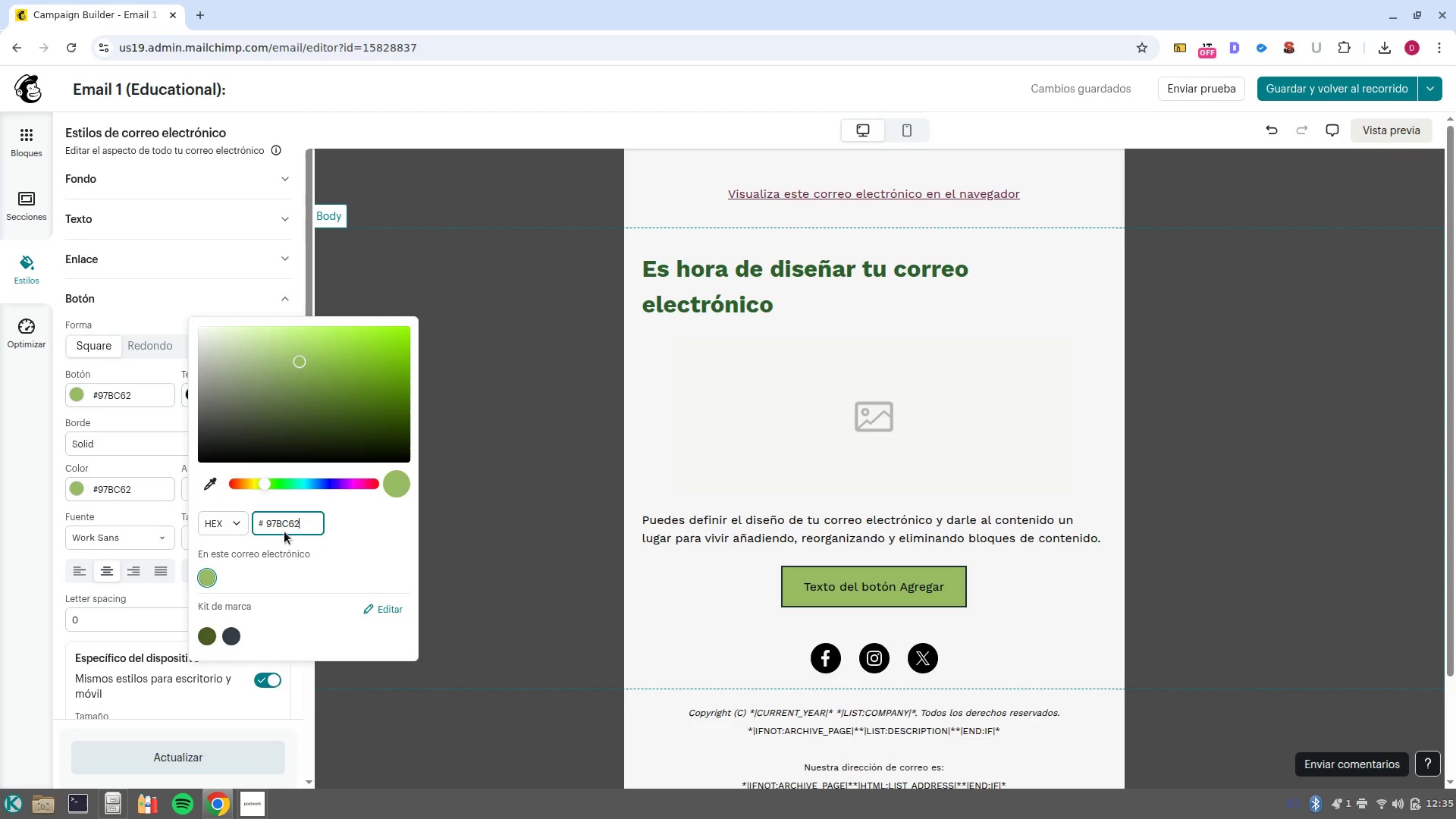 
left_click([31, 482])
 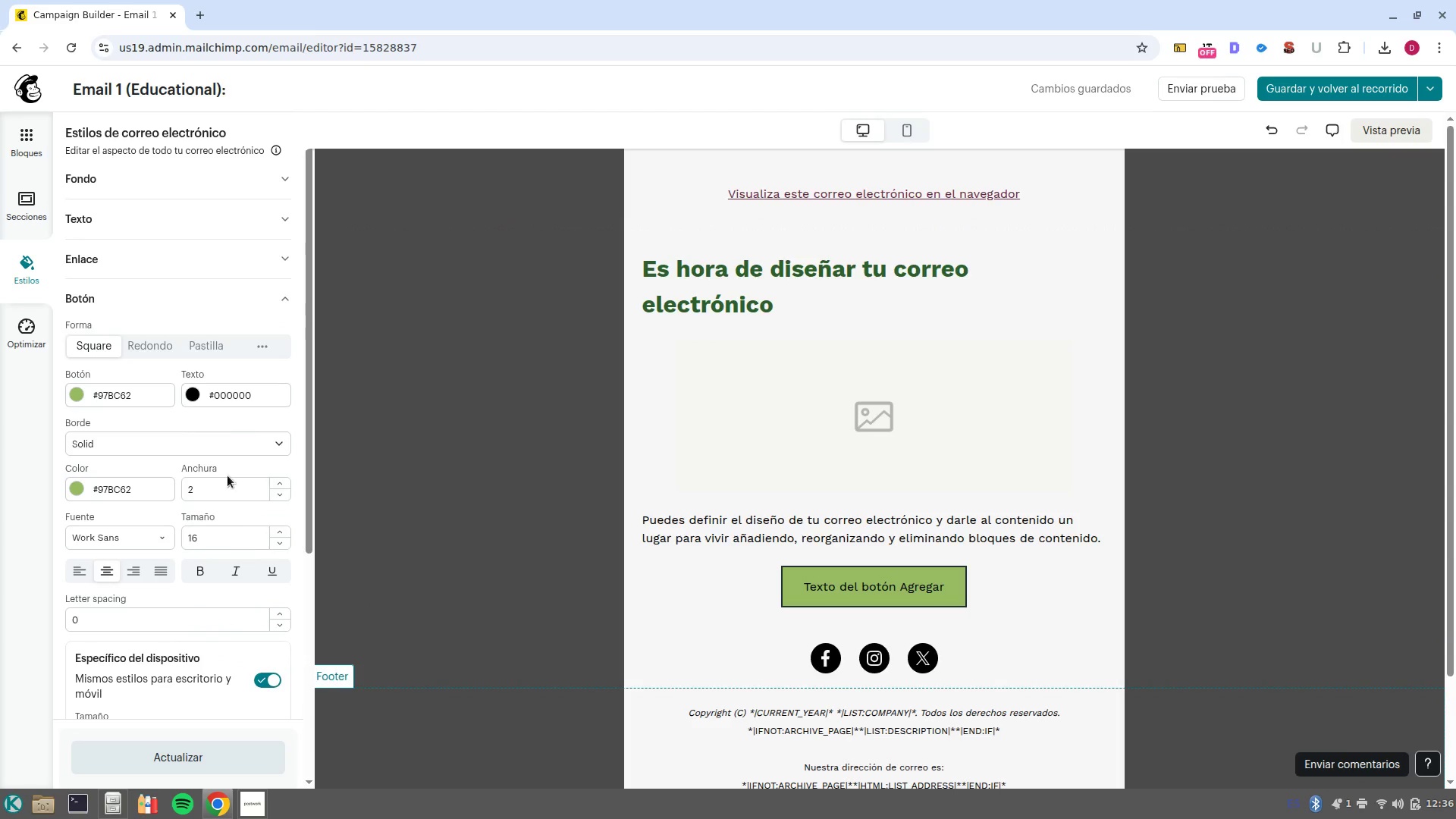 
left_click([229, 394])
 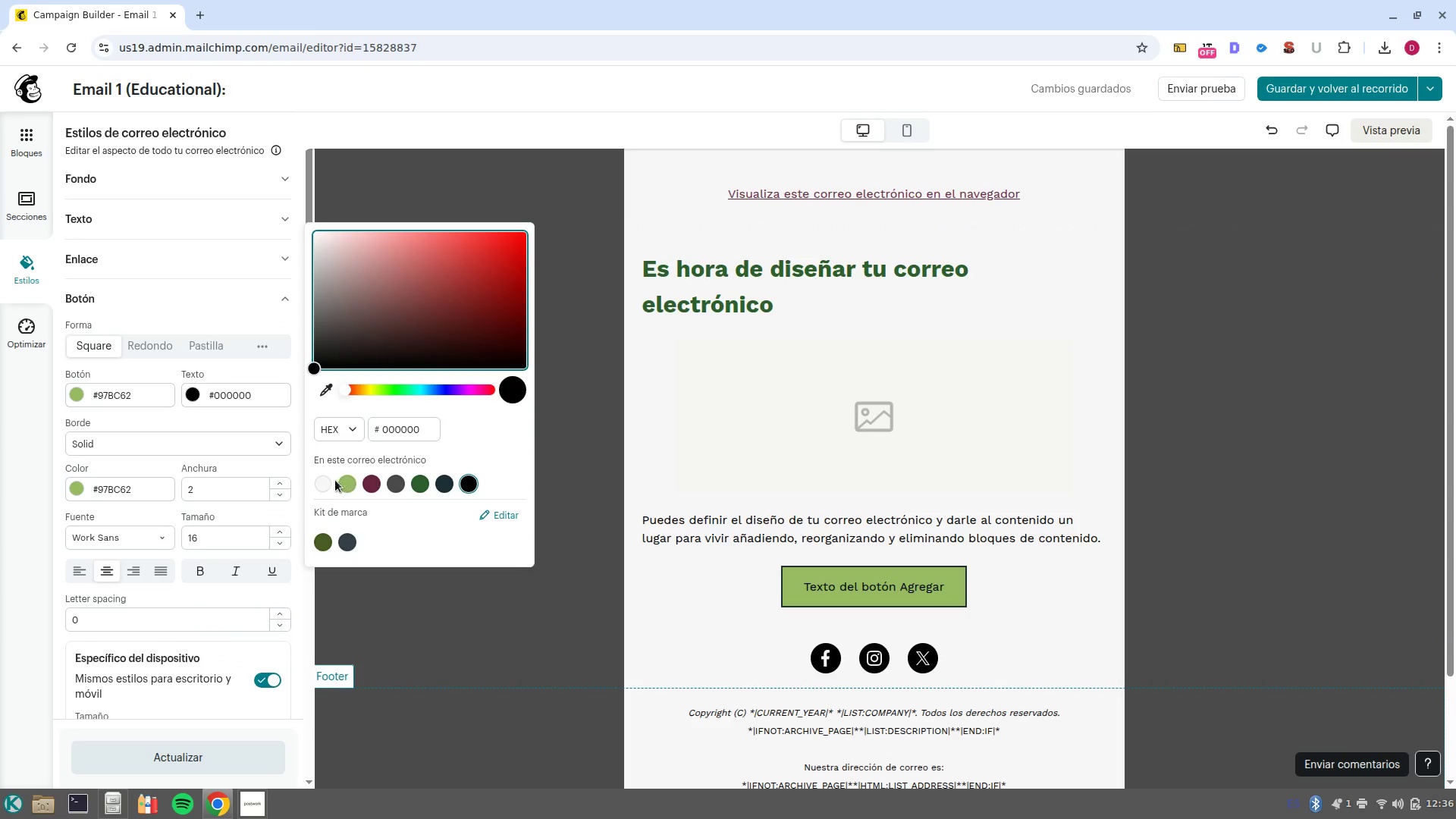 
left_click([325, 484])
 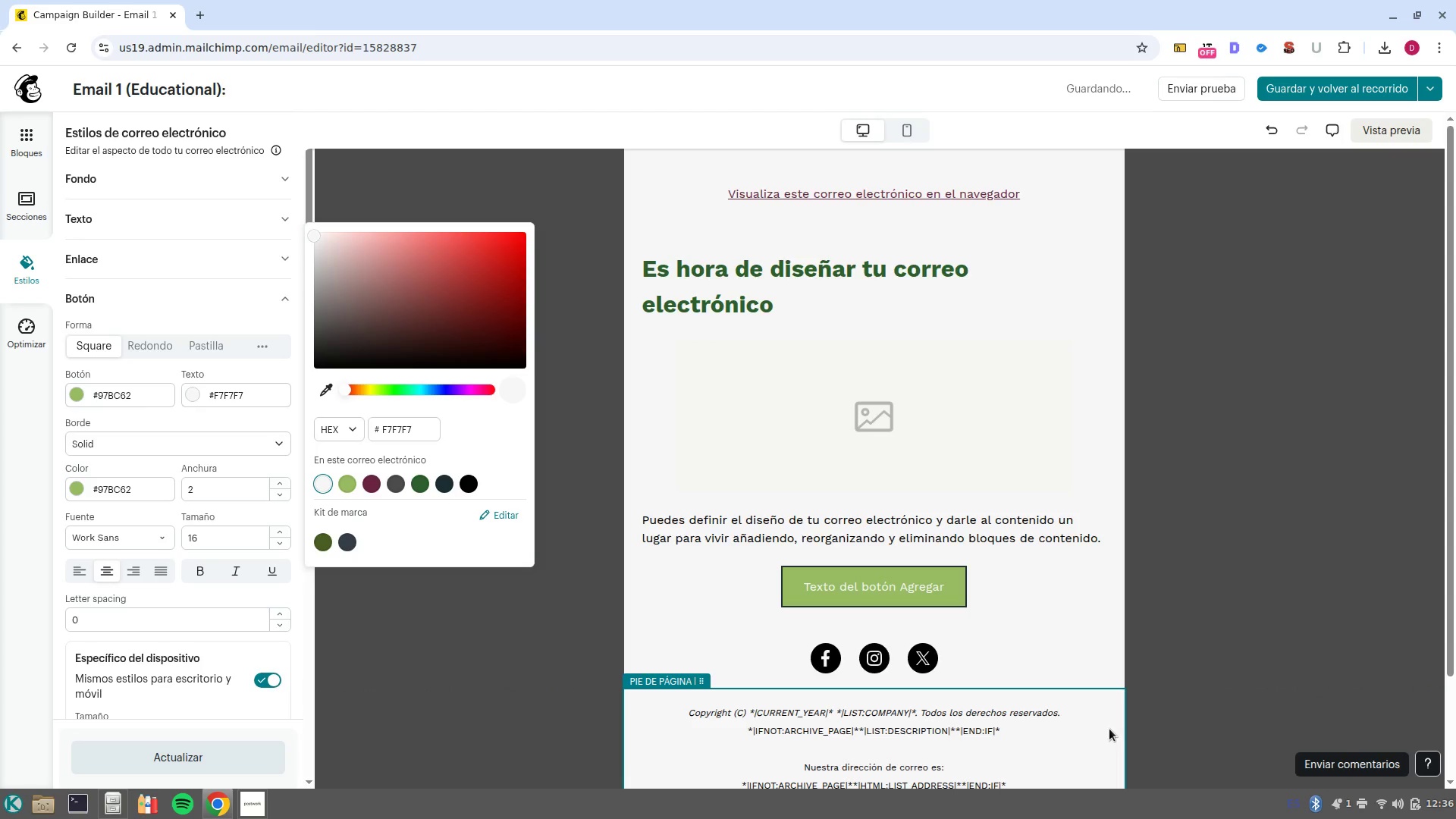 
left_click([463, 487])
 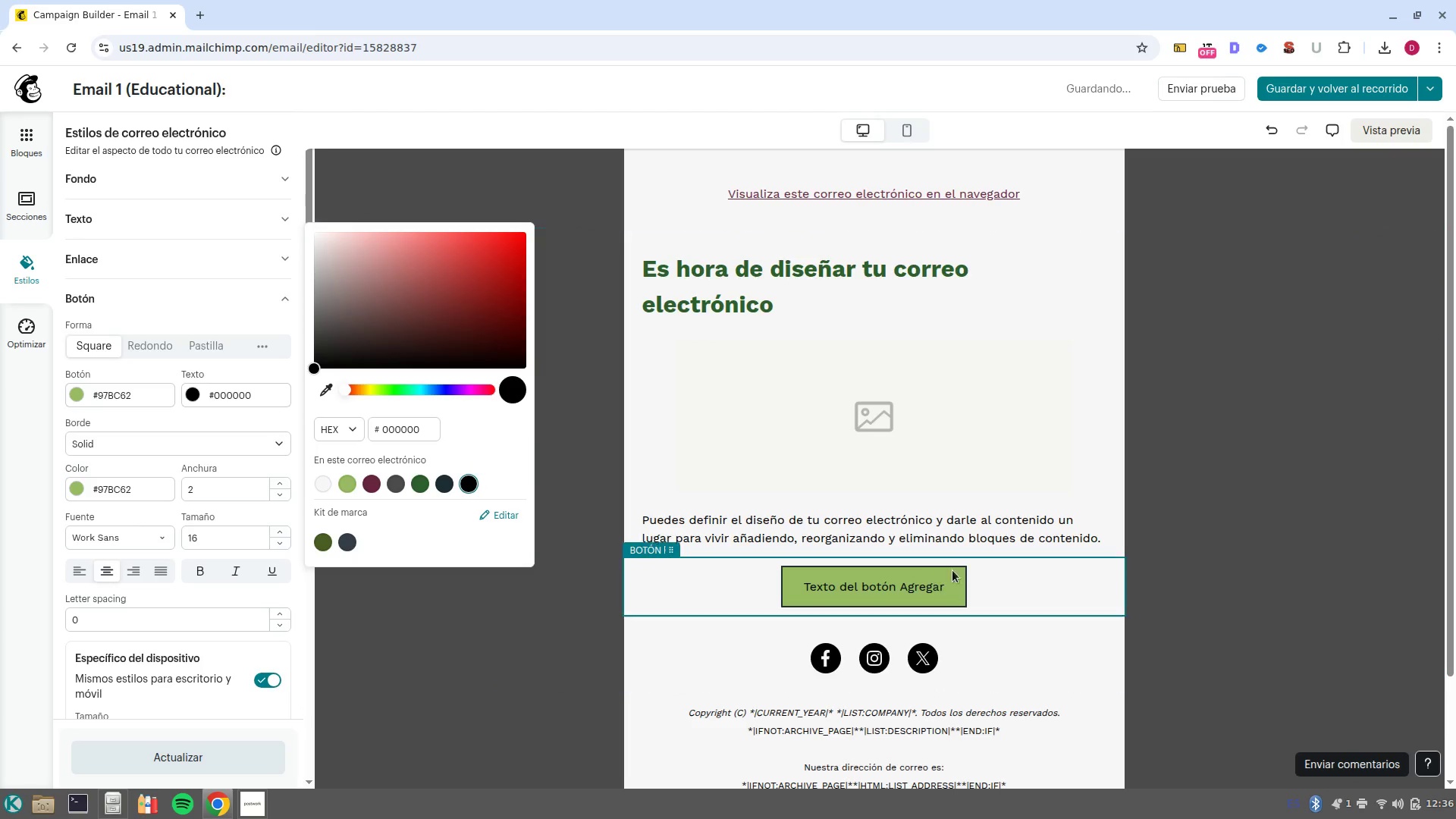 
left_click([1050, 598])
 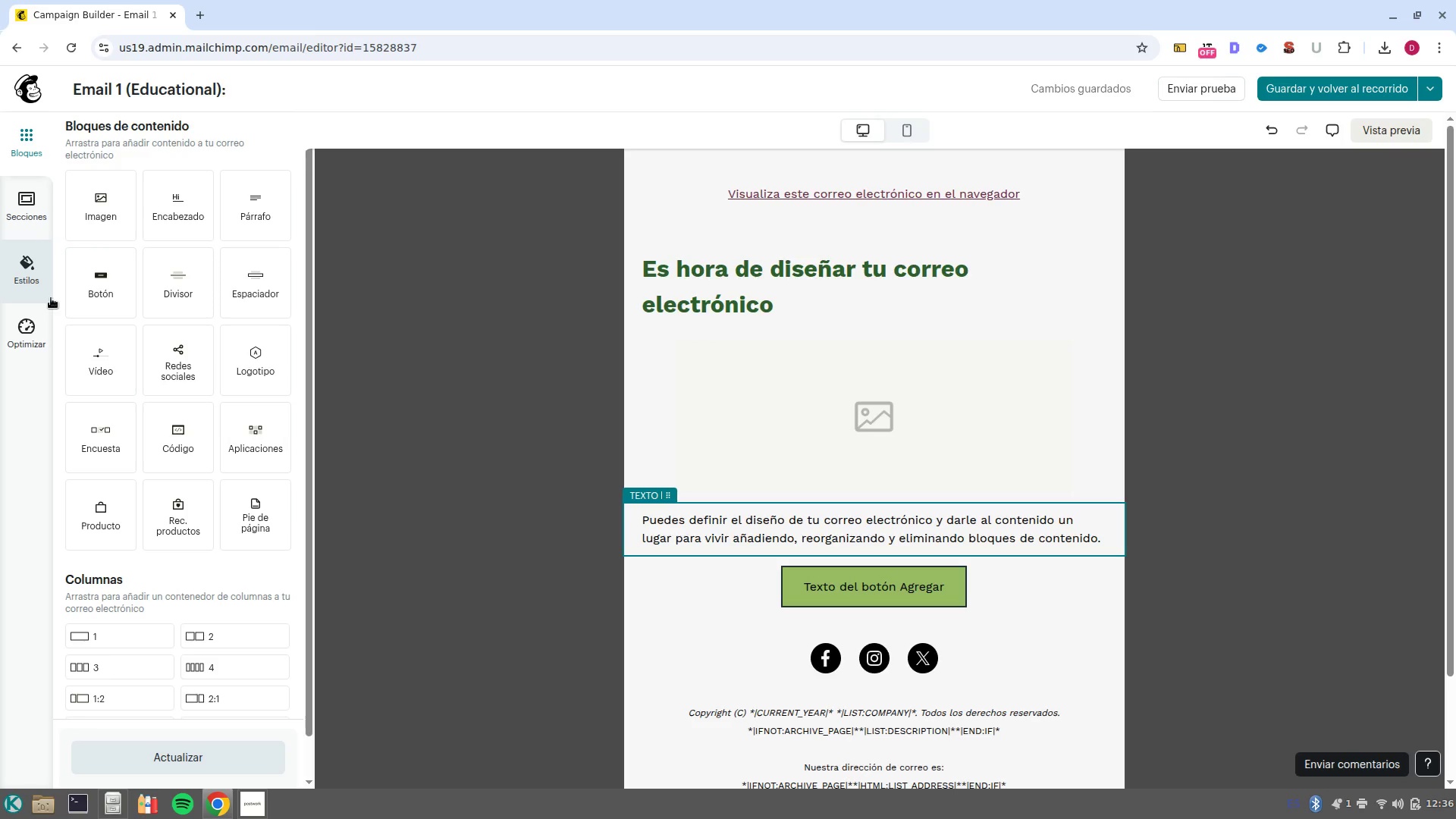 
scroll: coordinate [834, 390], scroll_direction: up, amount: 3.0
 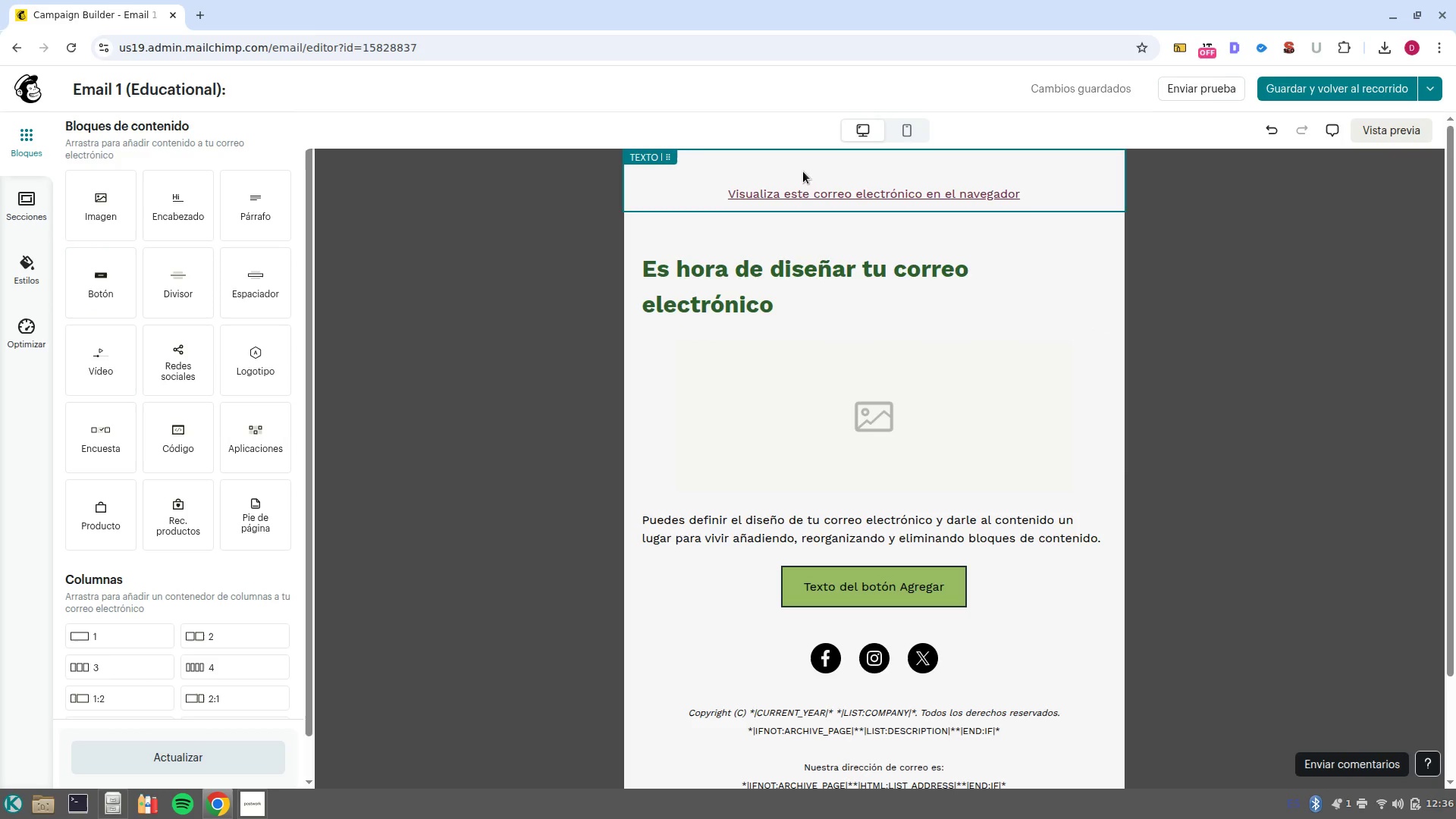 
left_click([806, 193])
 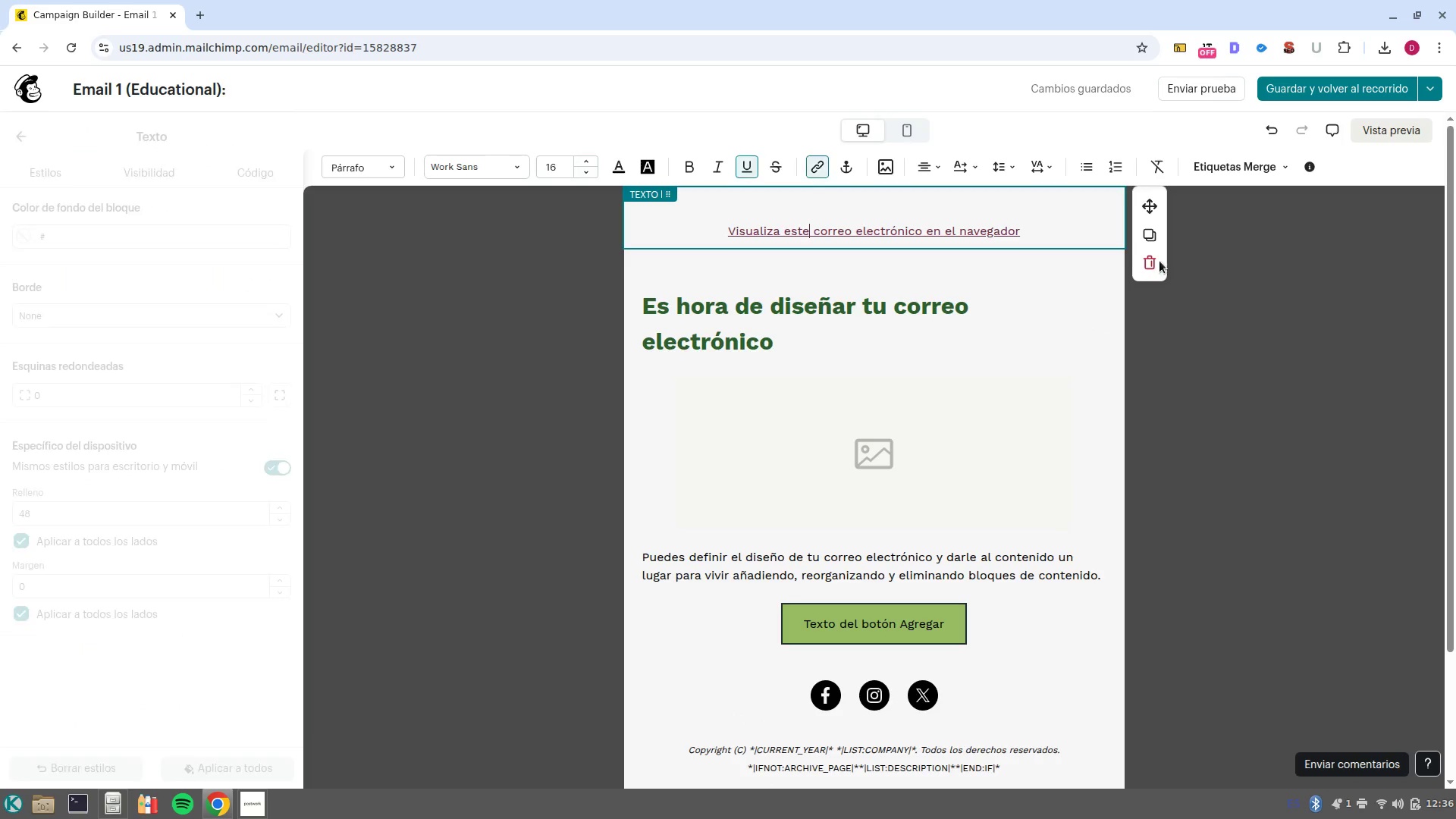 
left_click([1158, 278])
 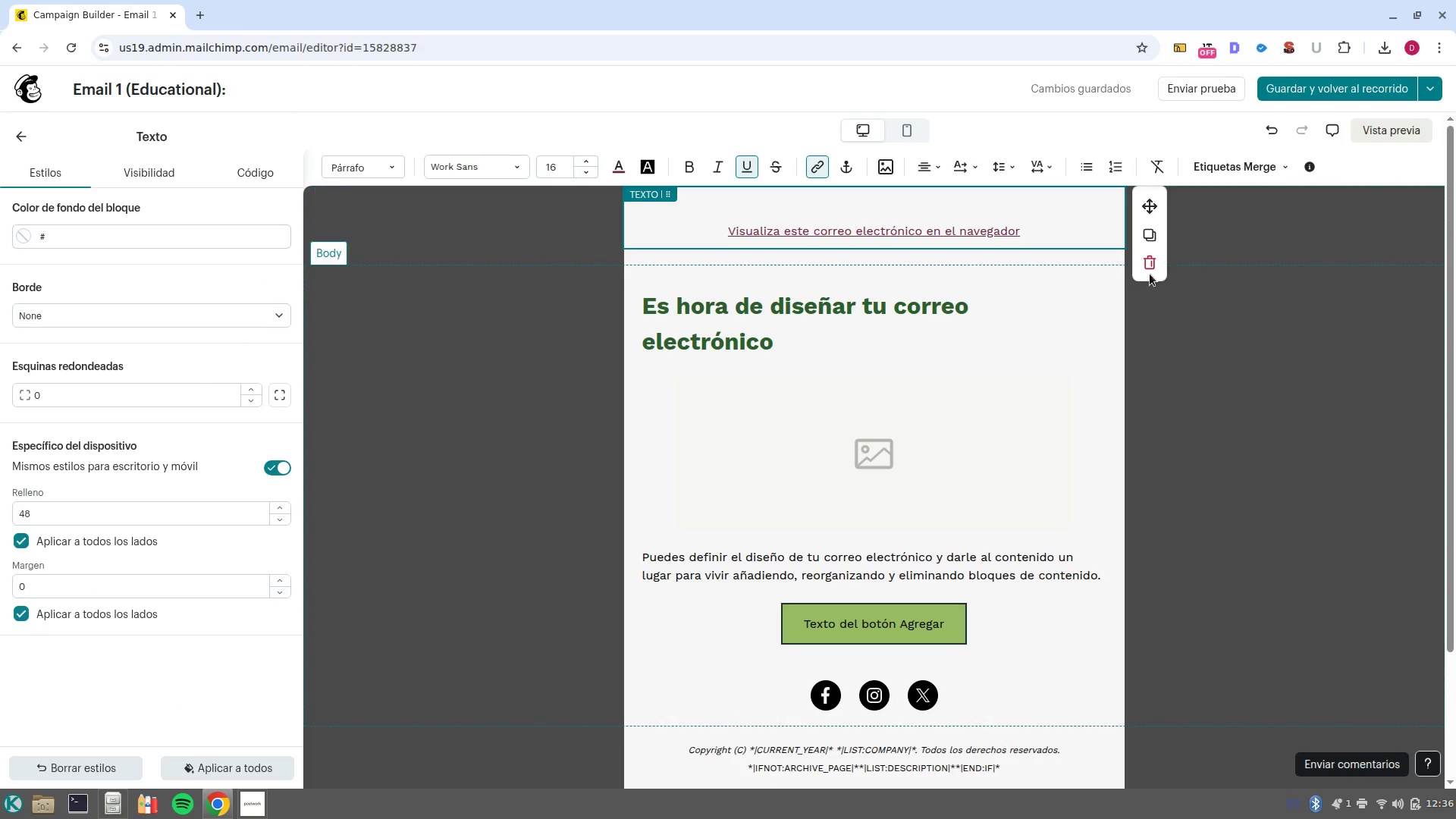 
left_click([1150, 272])
 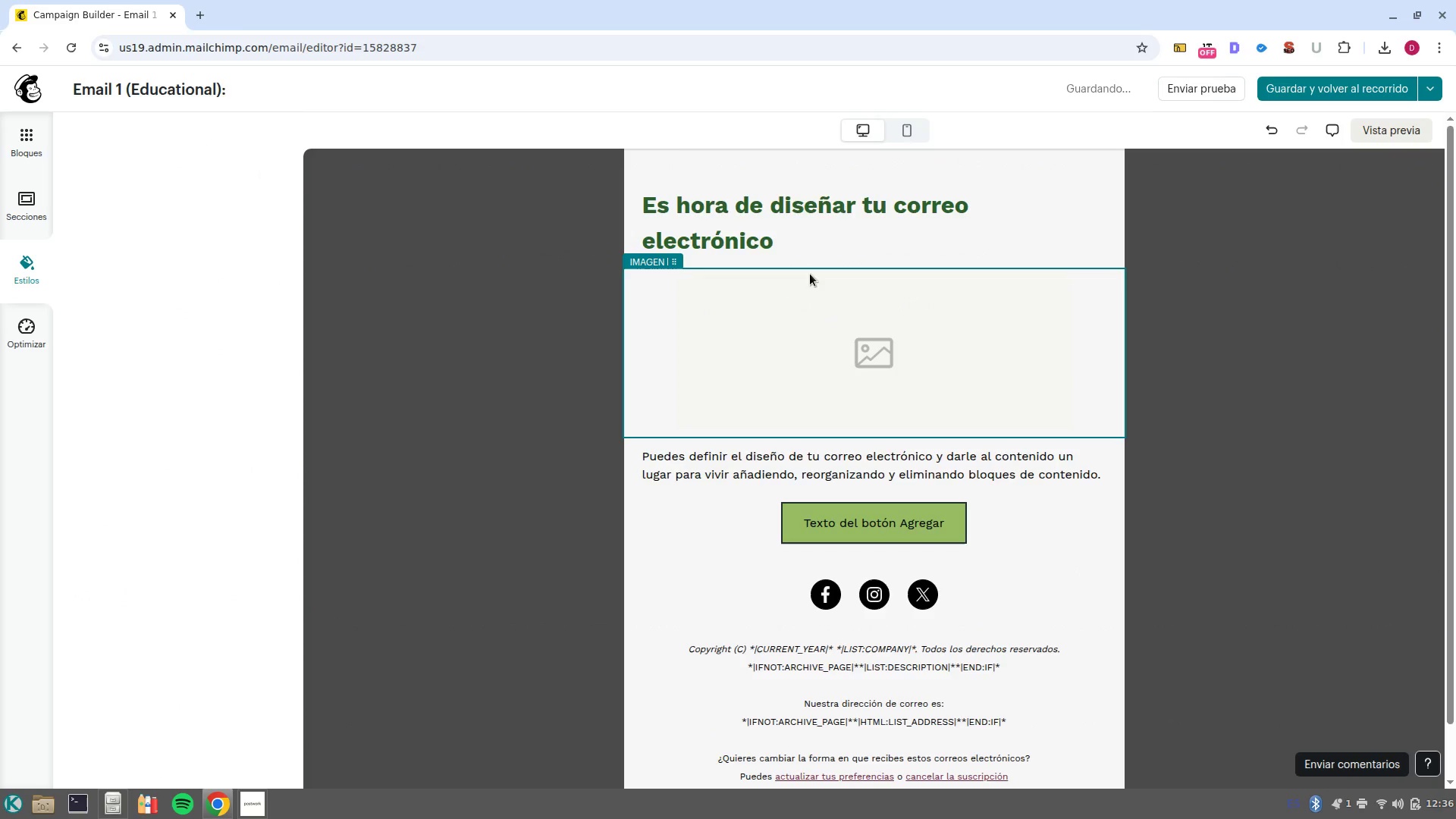 
left_click([809, 241])
 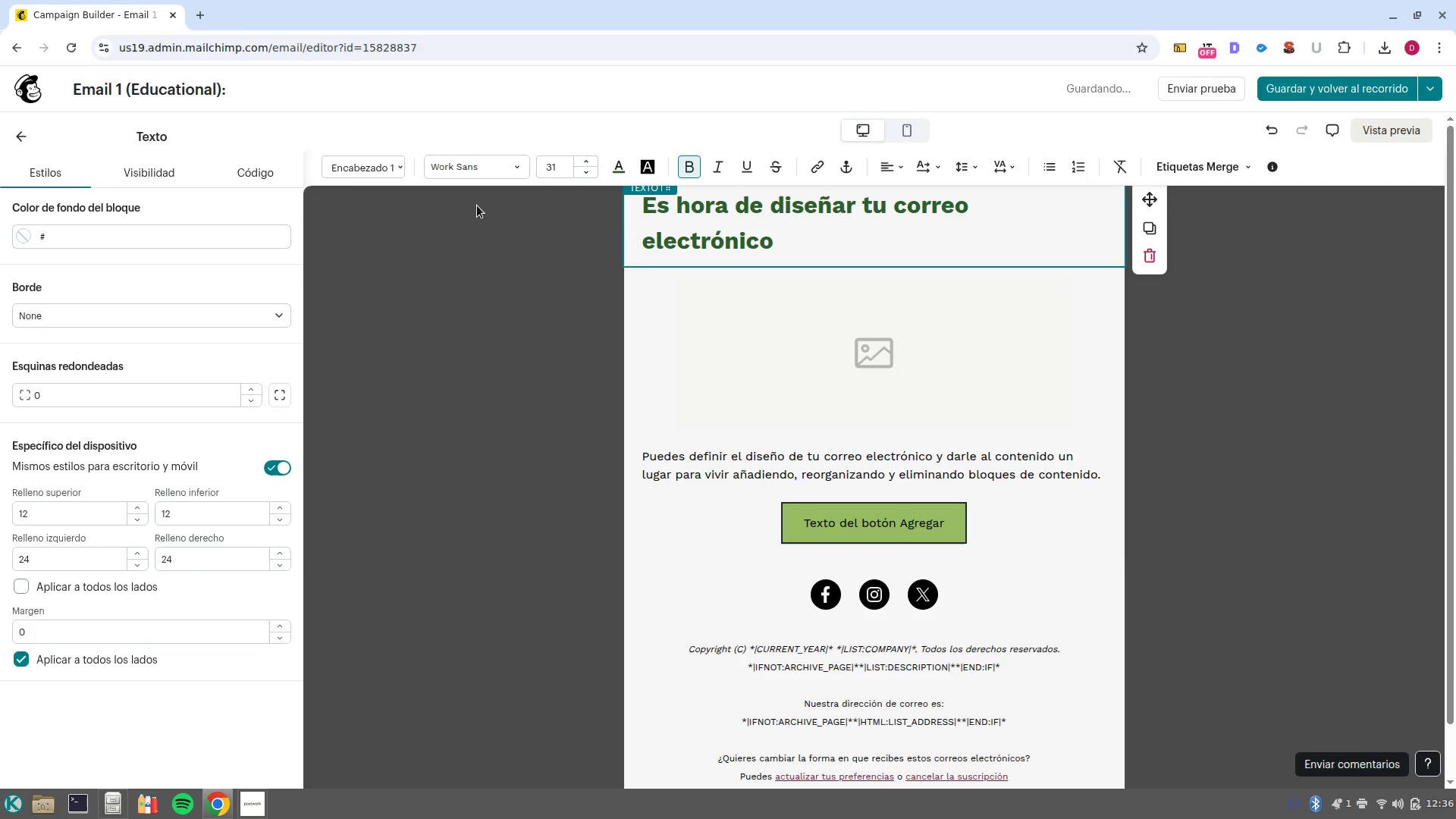 
left_click([233, 174])
 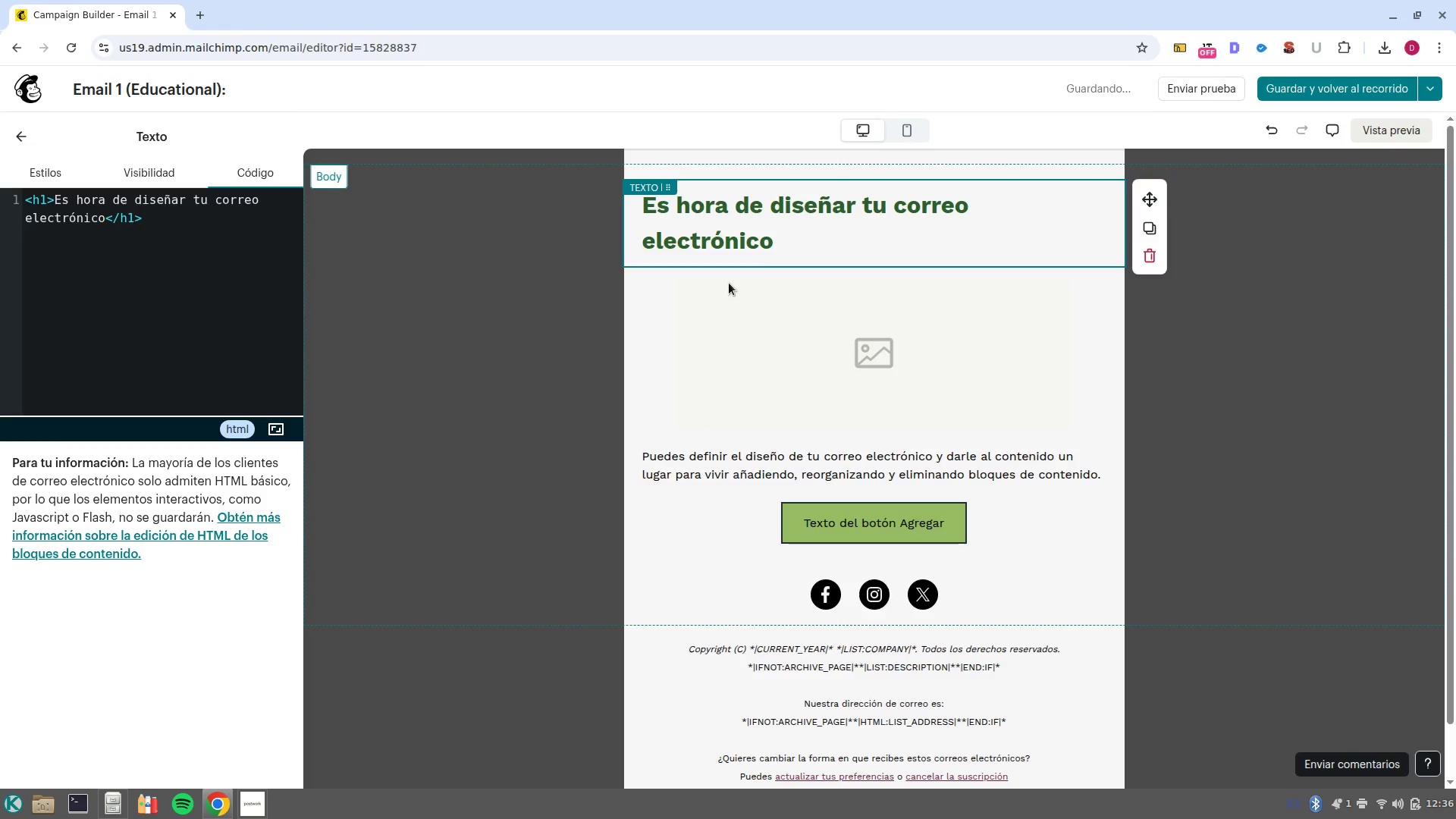 
left_click([788, 241])
 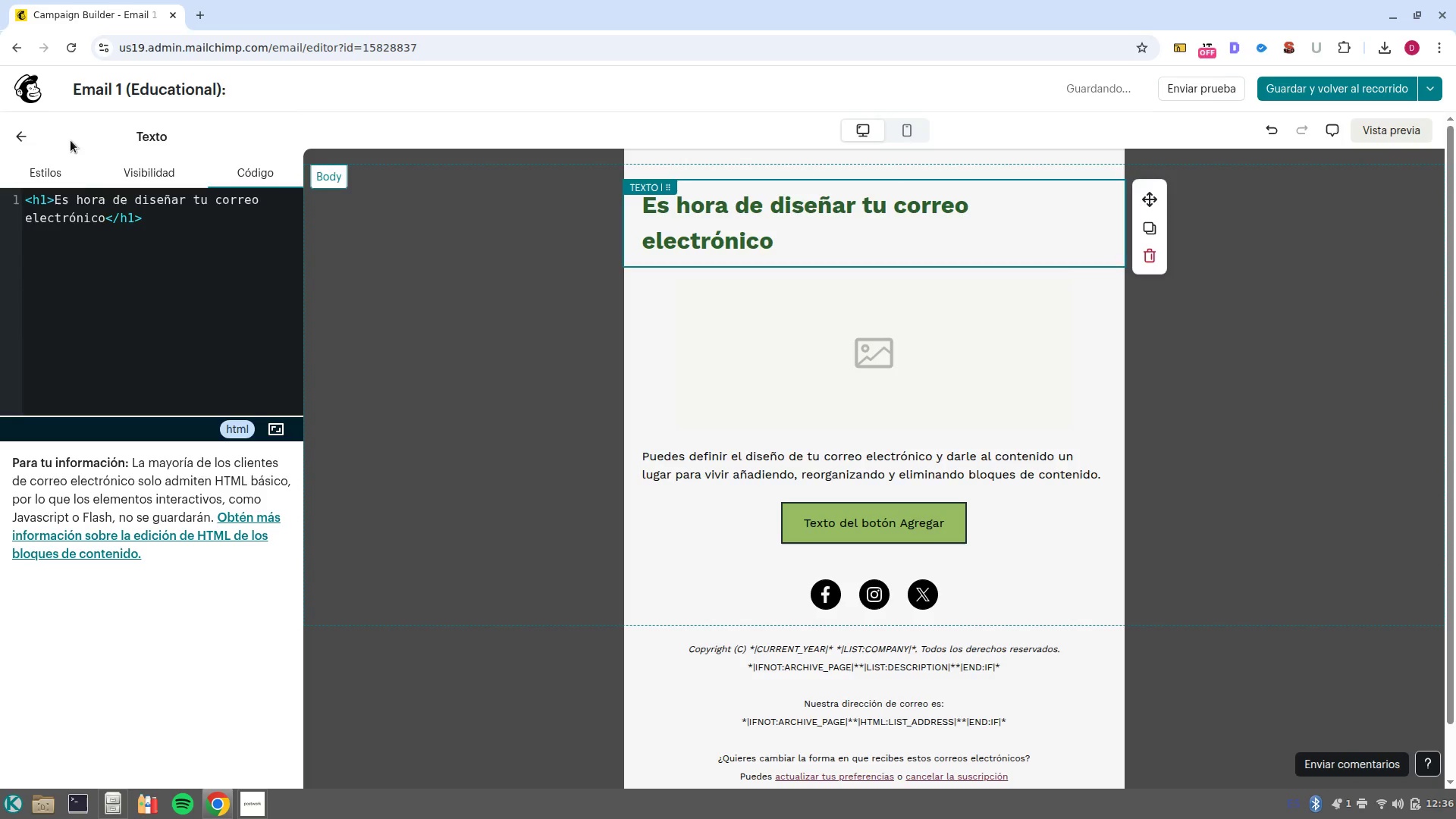 
left_click([49, 165])
 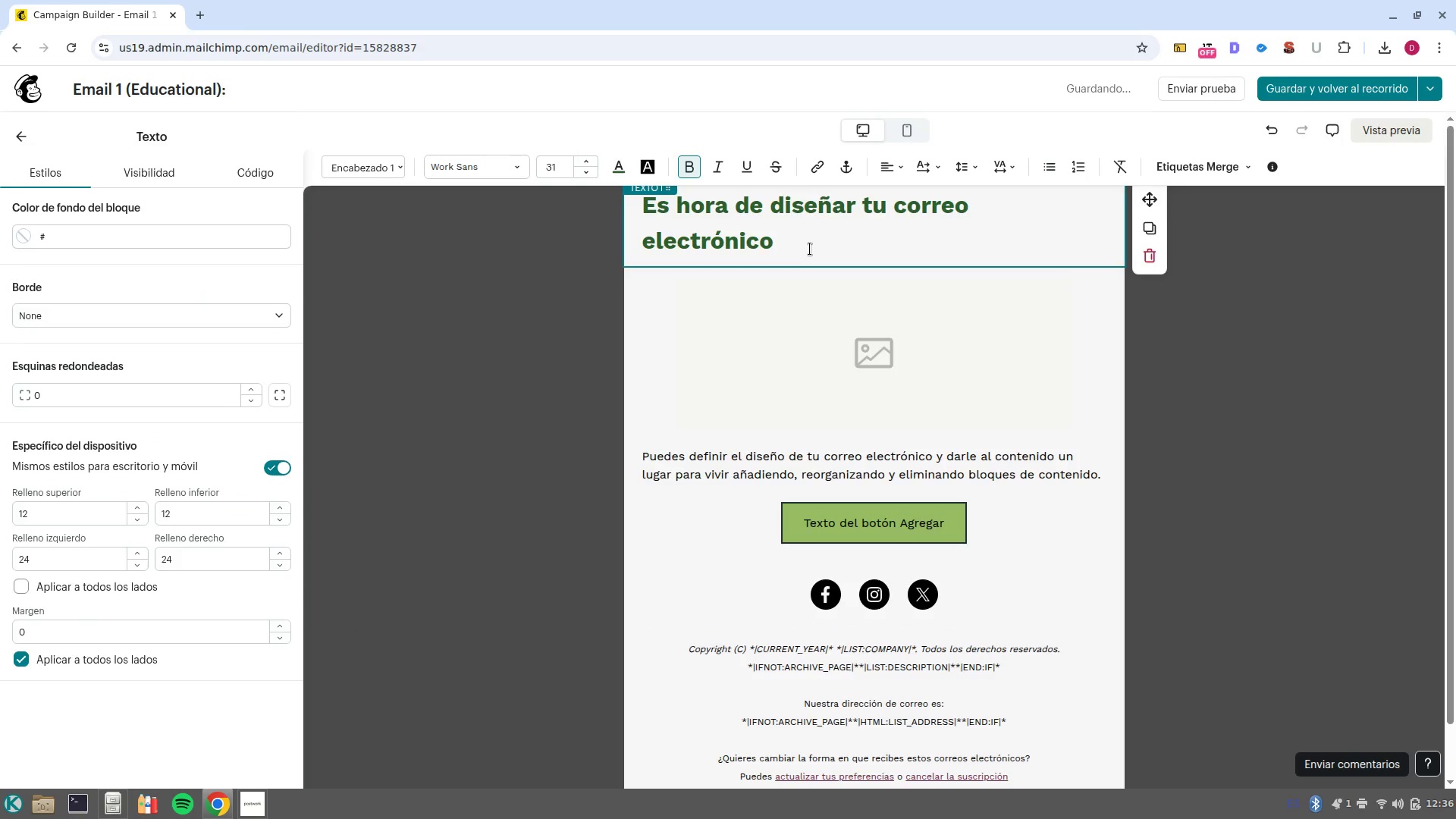 
left_click_drag(start_coordinate=[810, 248], to_coordinate=[623, 196])
 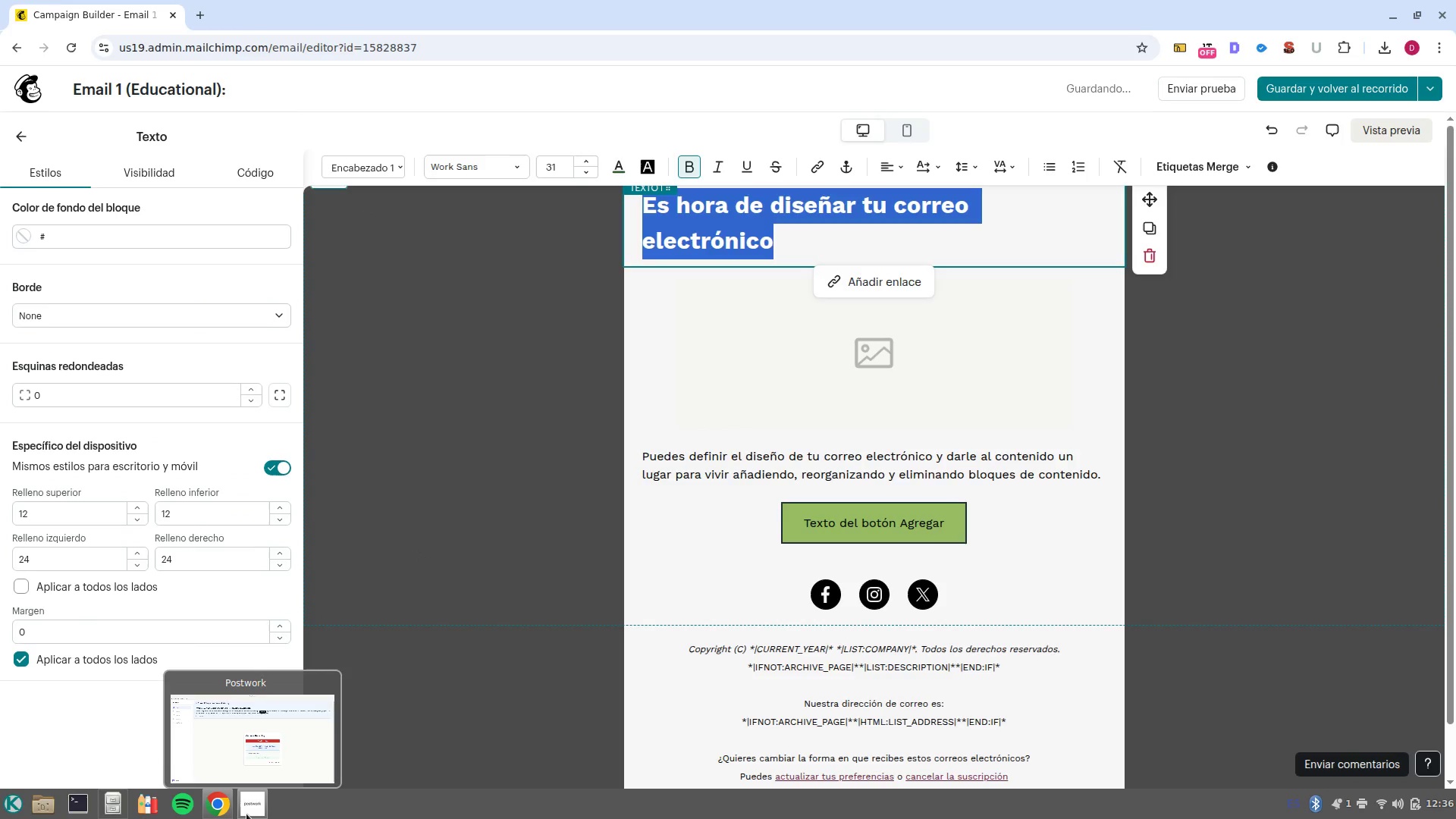 
mouse_move([260, 738])
 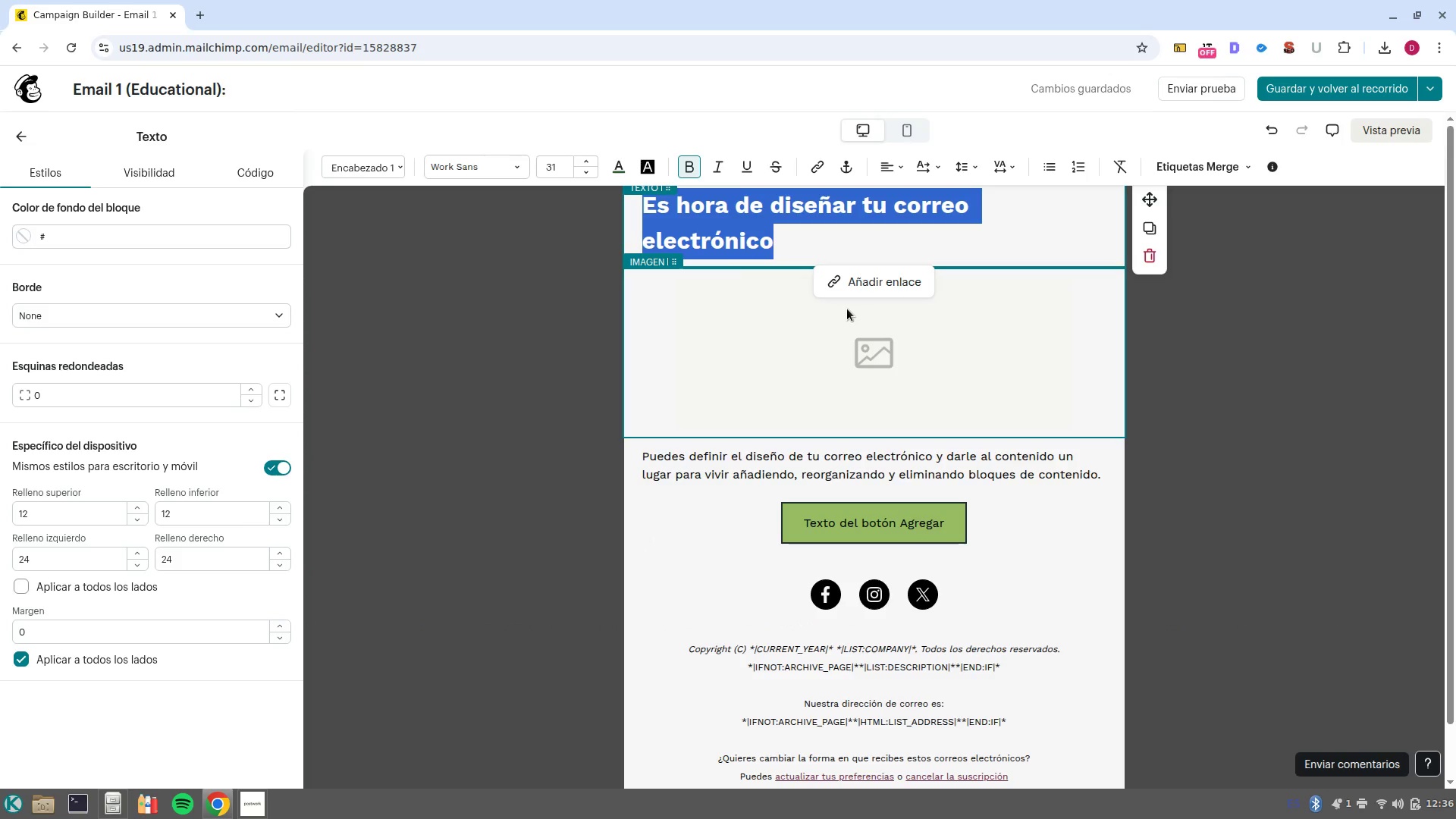 
type(WHISKERS ^ WAG)
 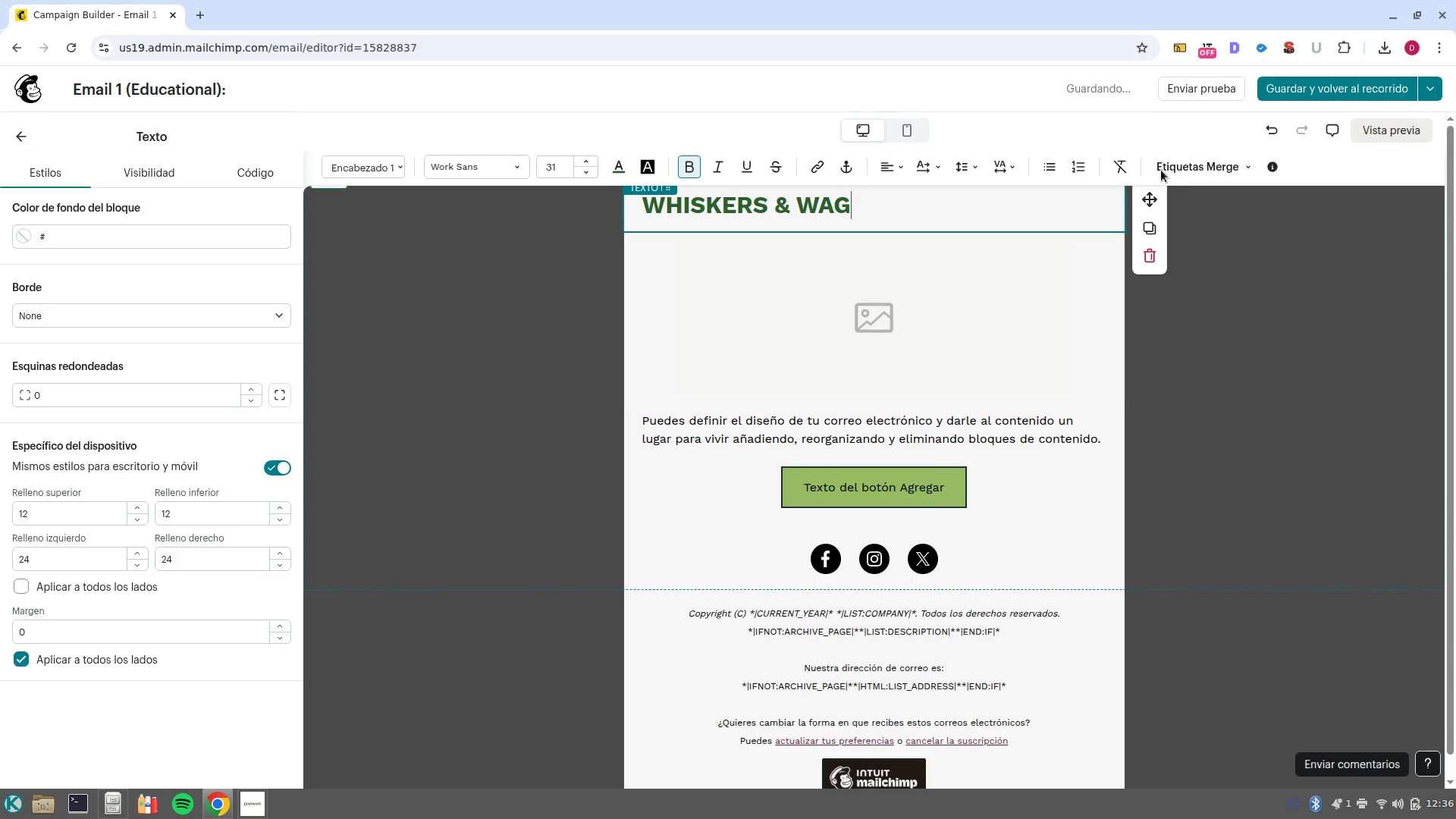 
left_click([902, 168])
 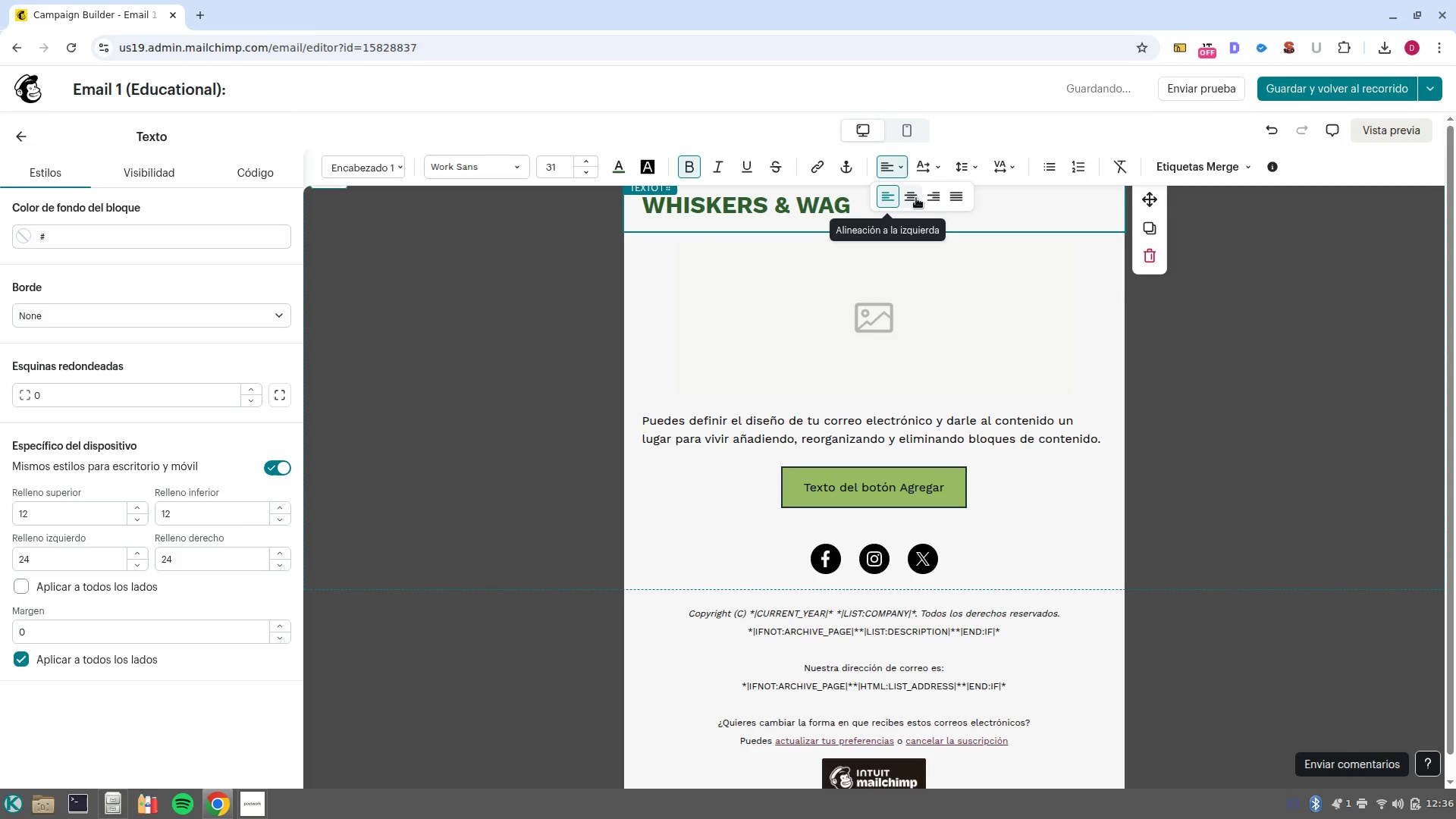 
left_click([916, 206])
 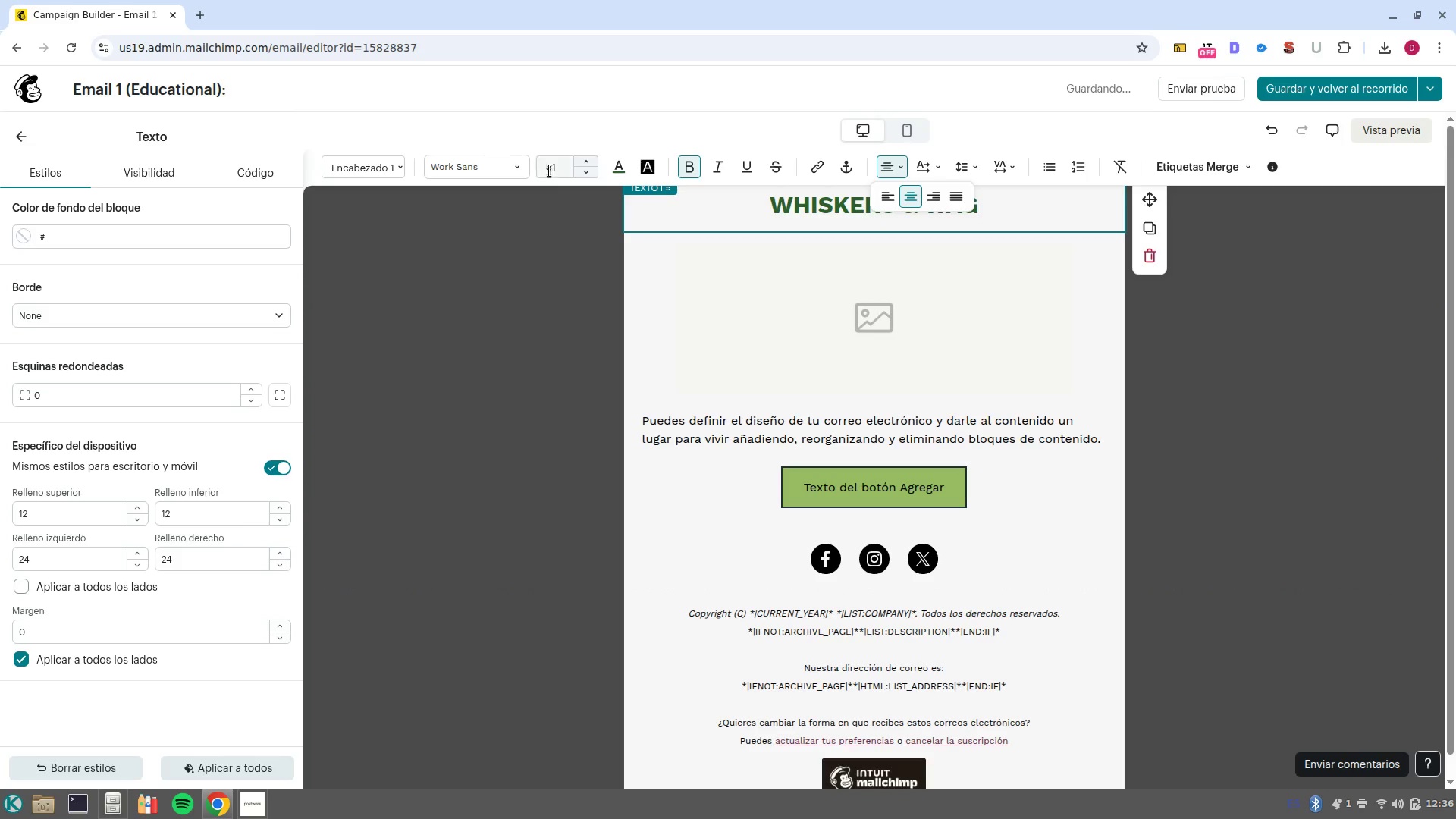 
left_click([498, 168])
 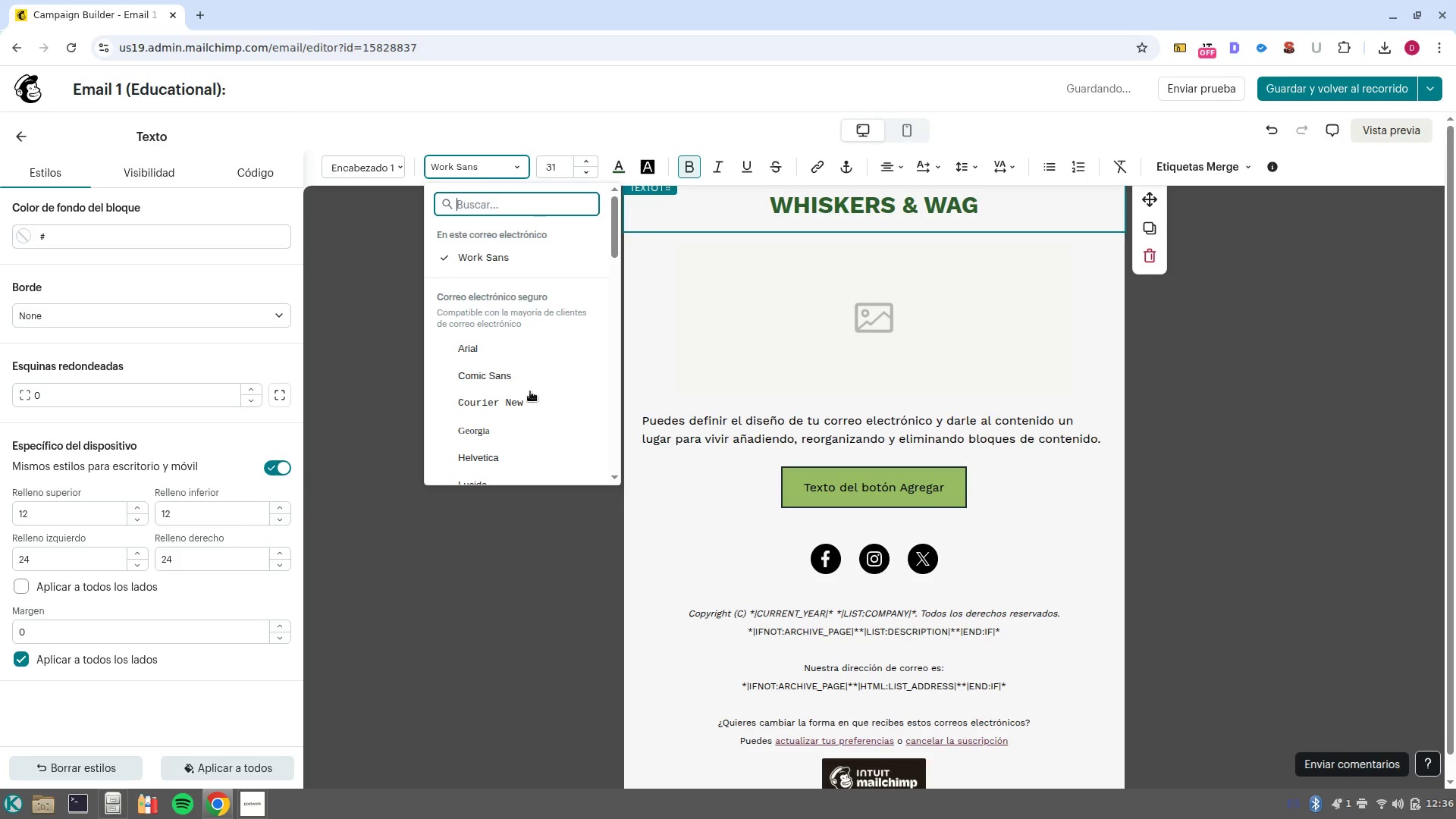 
scroll: coordinate [543, 419], scroll_direction: down, amount: 3.0
 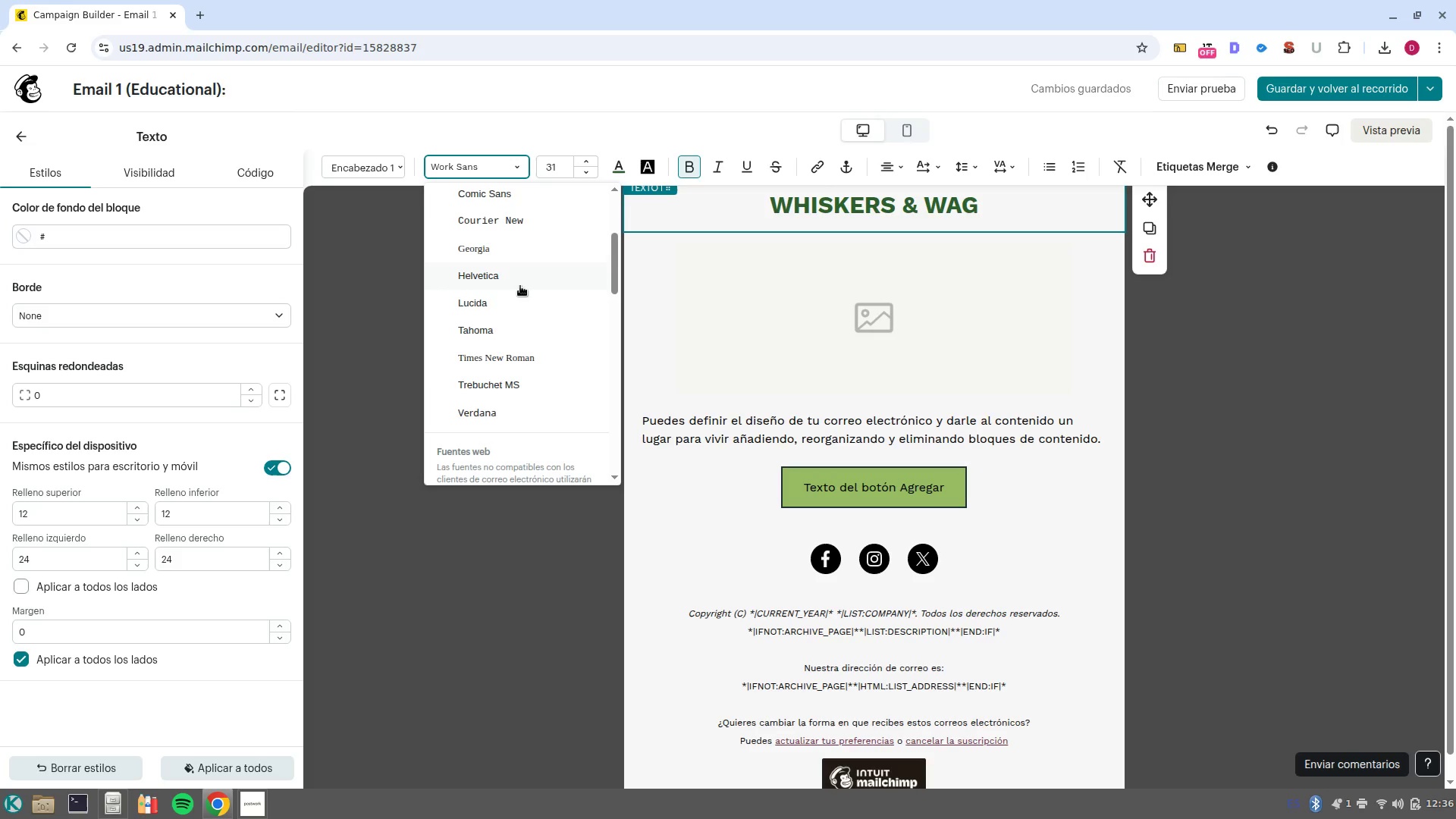 
left_click([518, 297])
 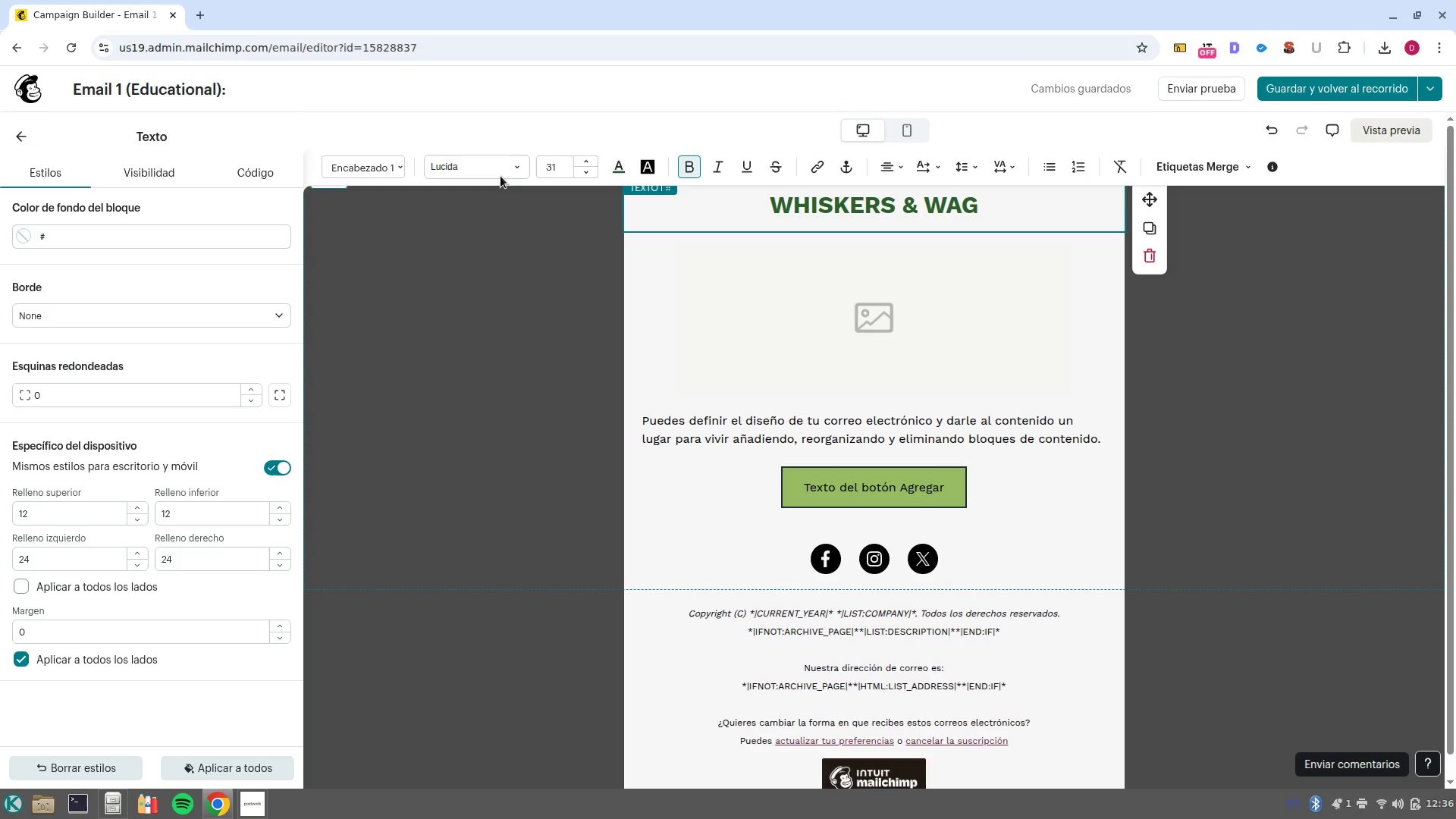 
left_click([500, 166])
 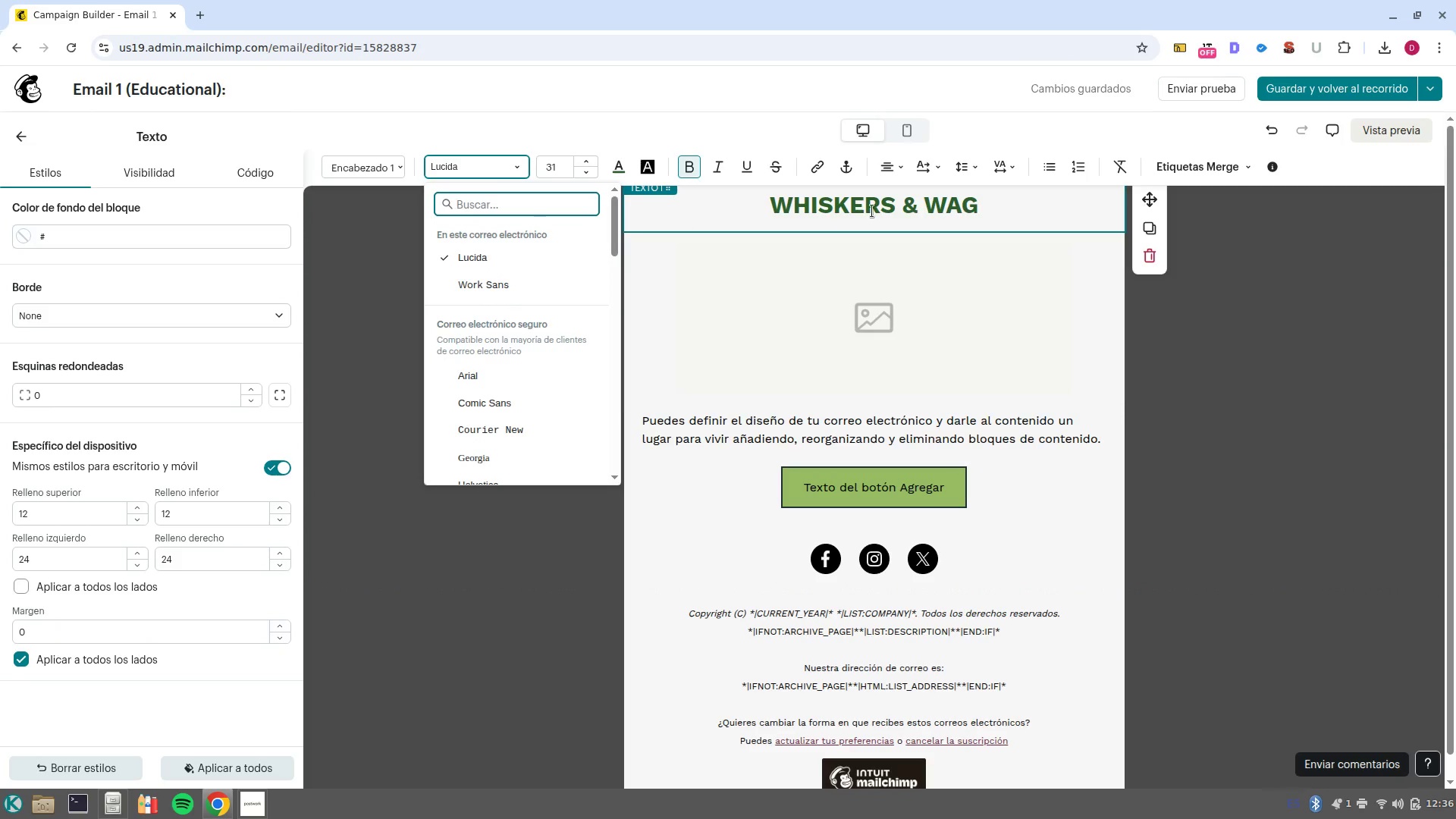 
double_click([872, 211])
 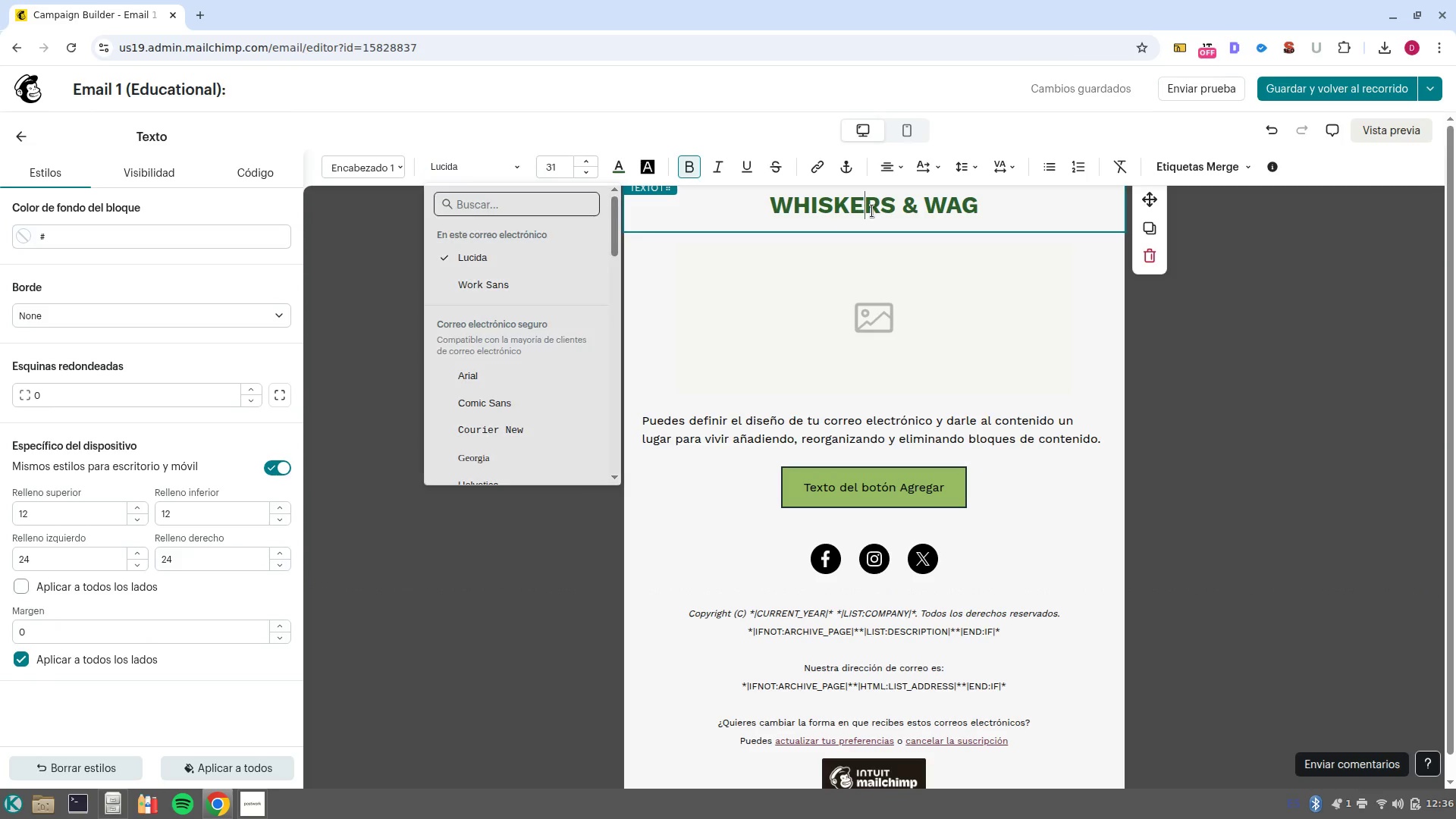 
triple_click([872, 211])
 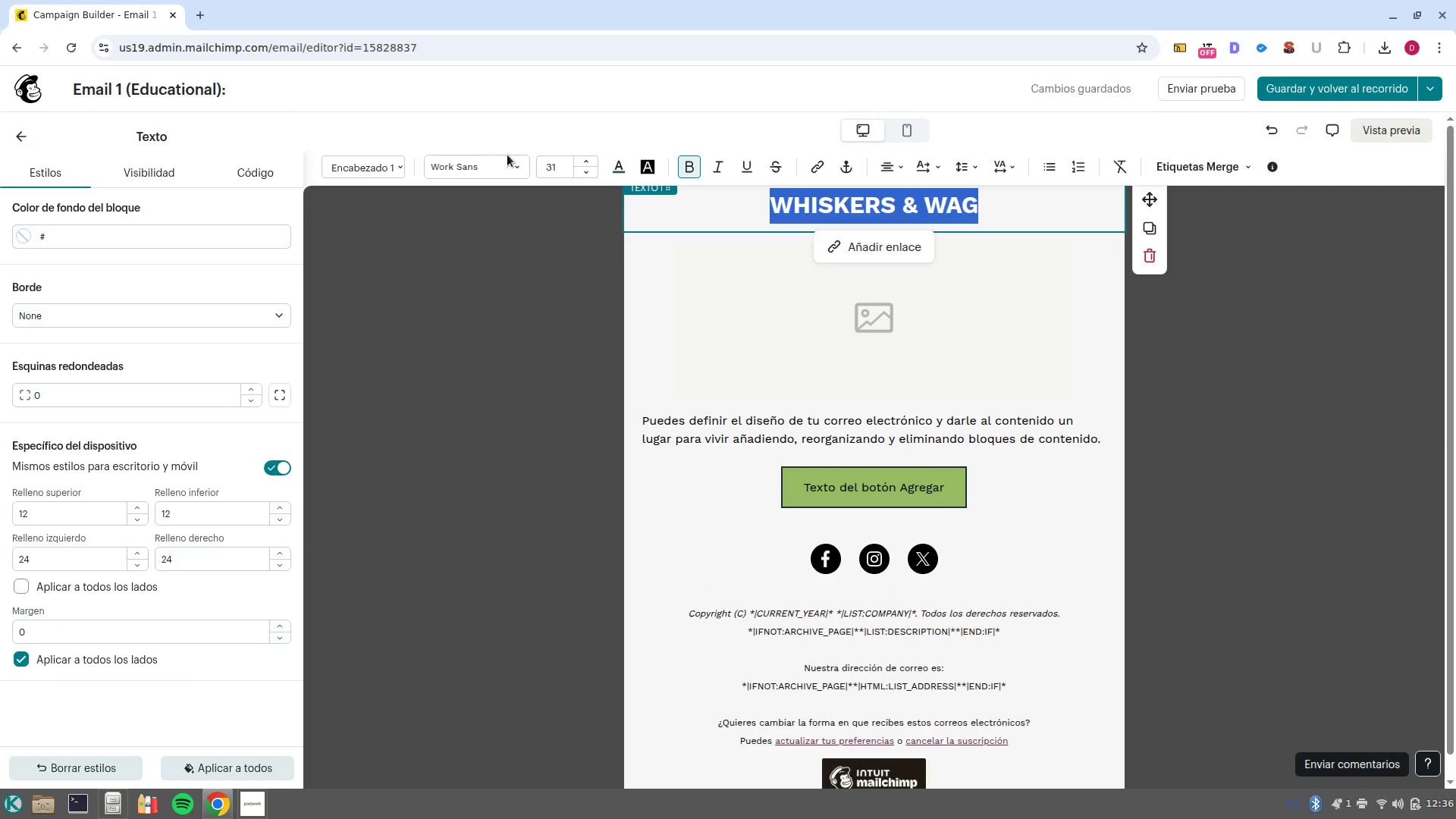 
left_click([516, 161])
 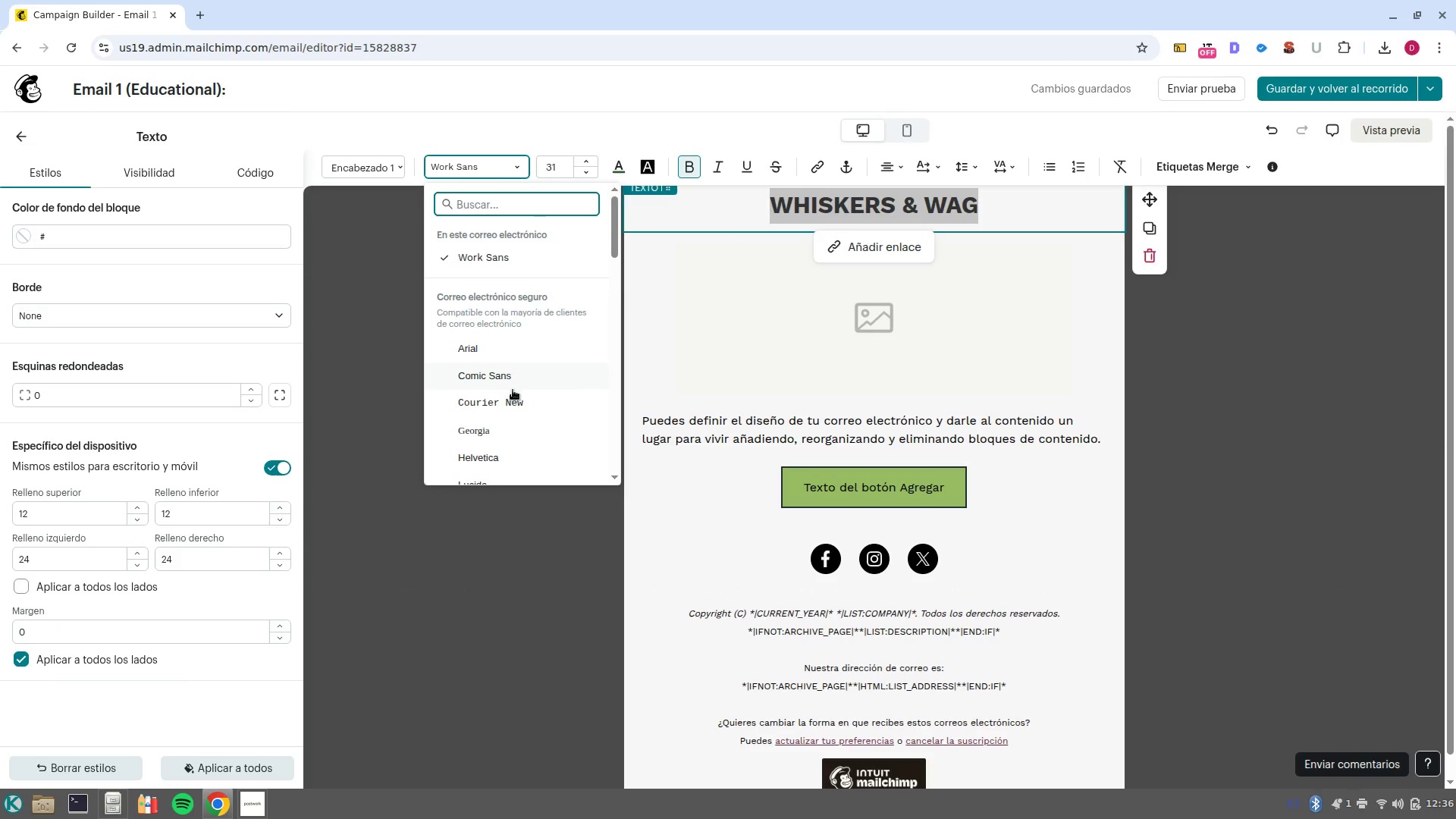 
scroll: coordinate [511, 419], scroll_direction: down, amount: 1.0
 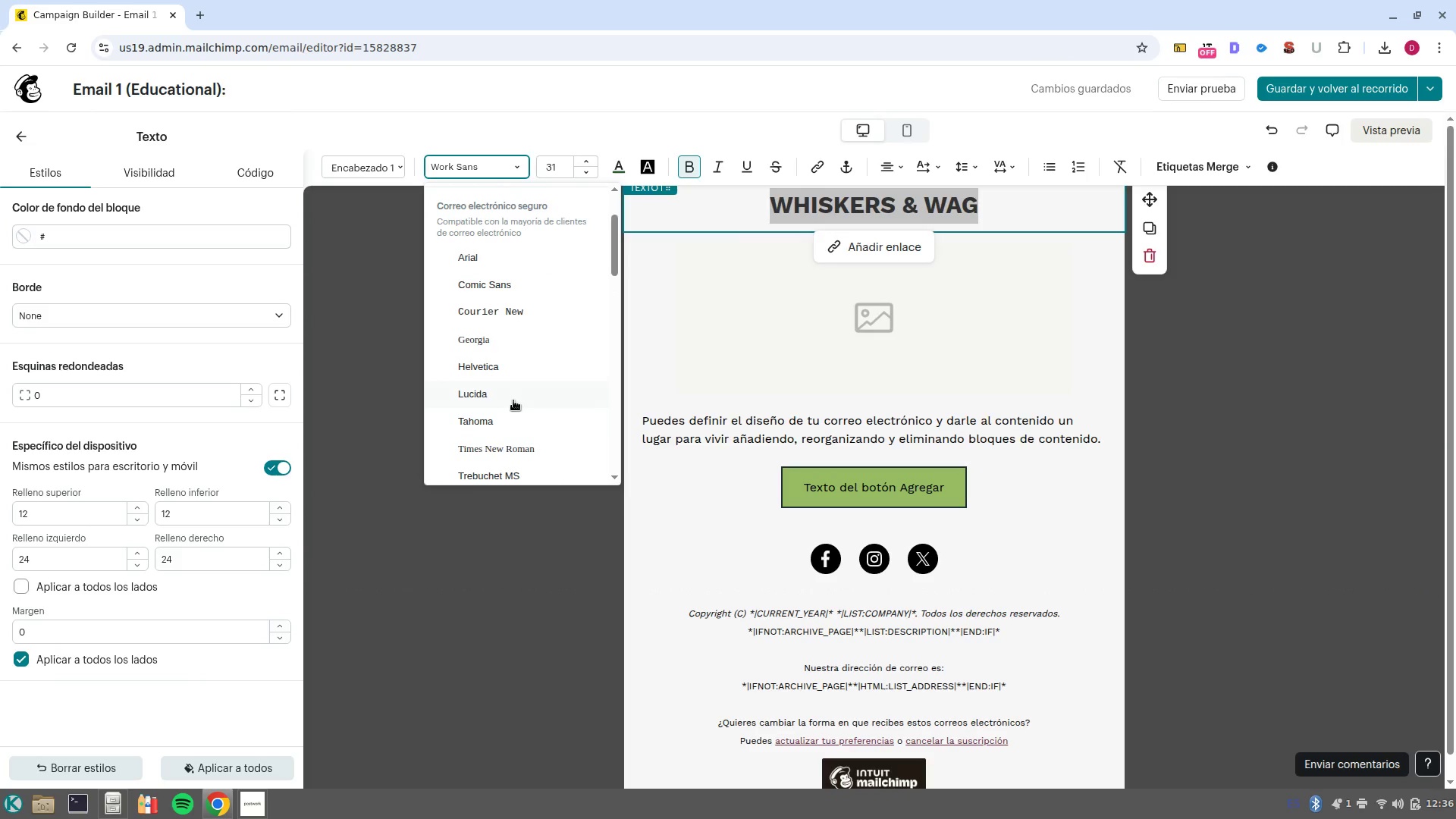 
left_click([513, 400])
 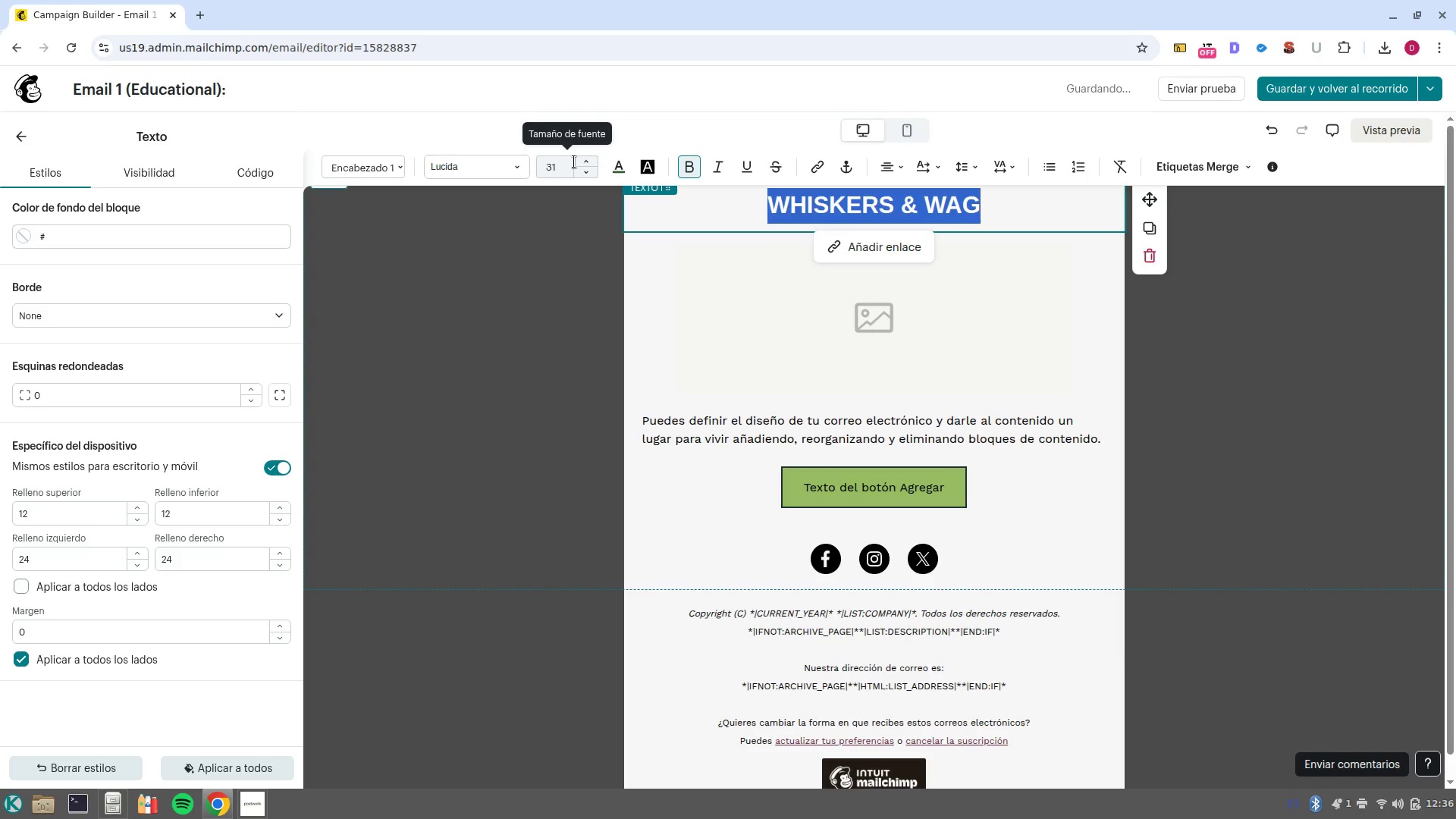 
left_click([557, 171])
 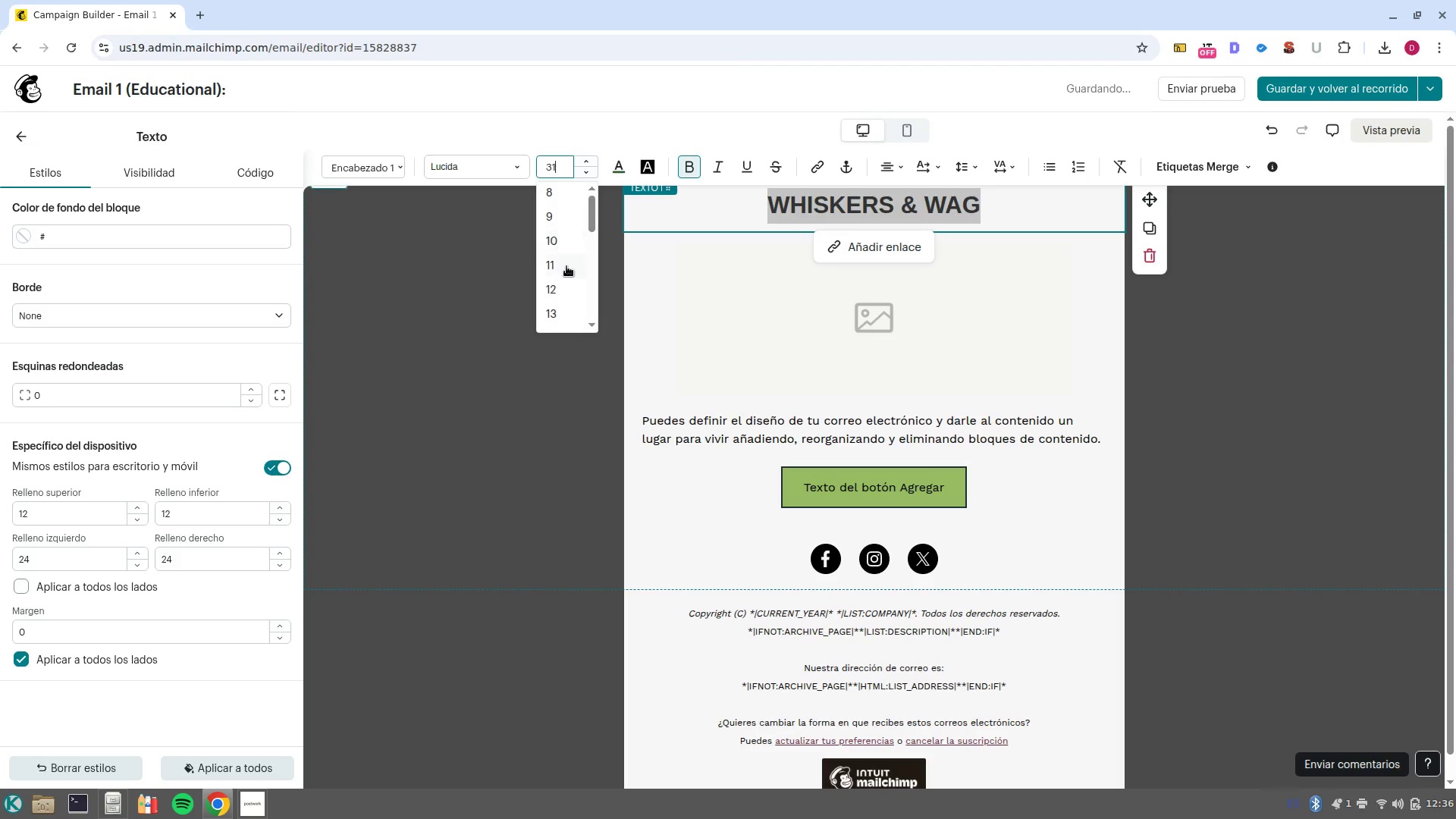 
scroll: coordinate [573, 285], scroll_direction: down, amount: 3.0
 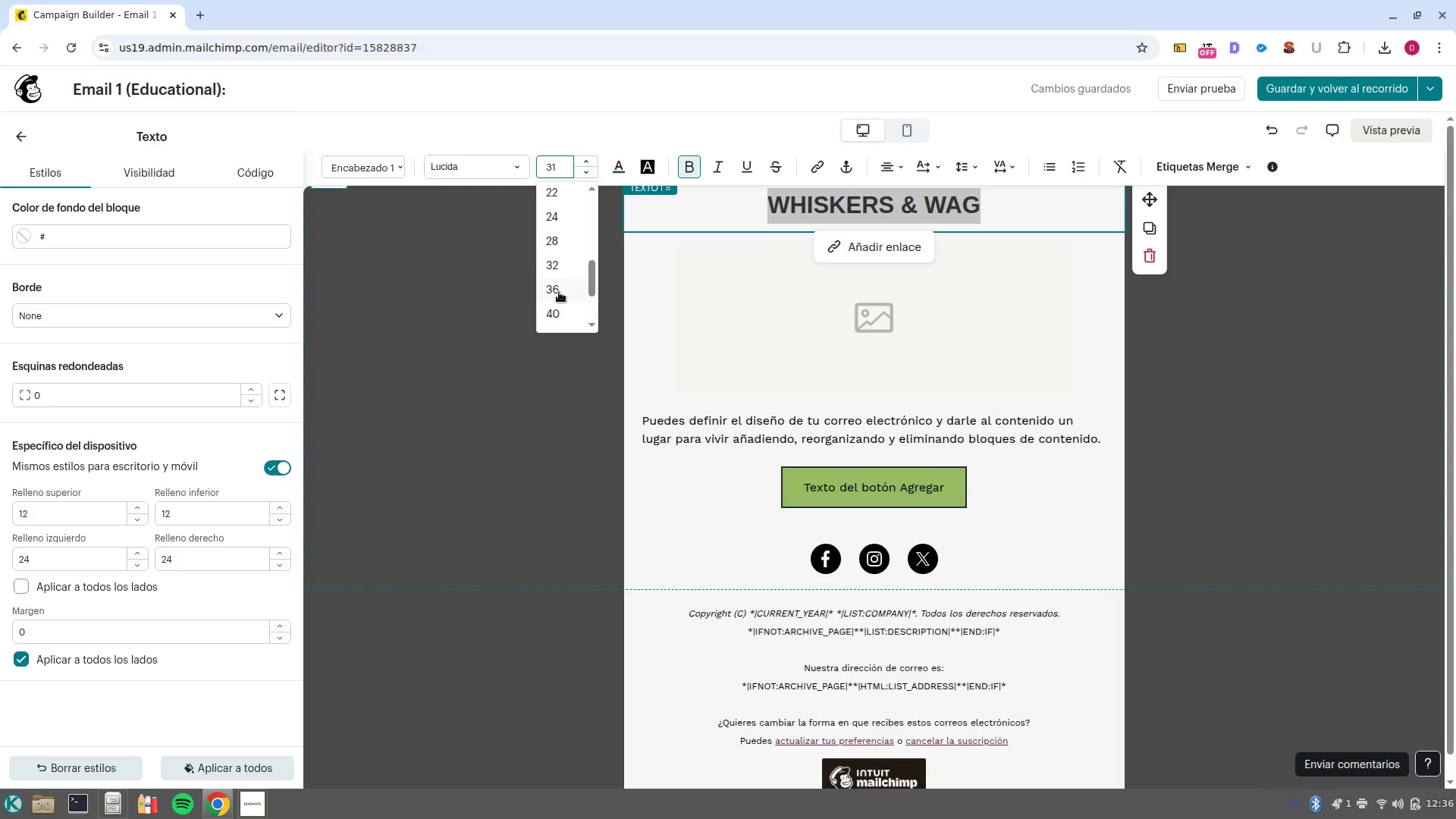 
left_click([559, 292])
 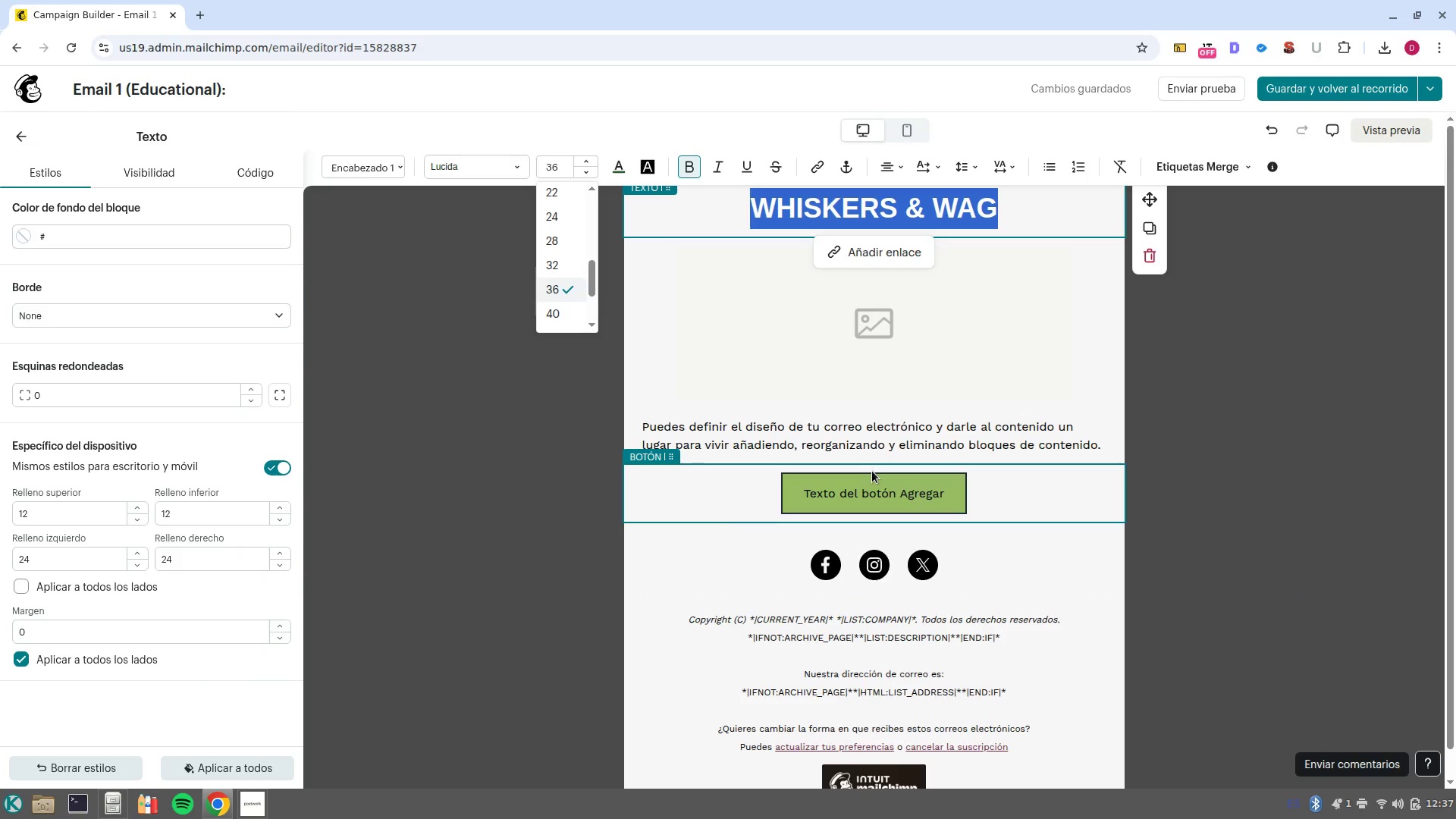 
wait(15.98)
 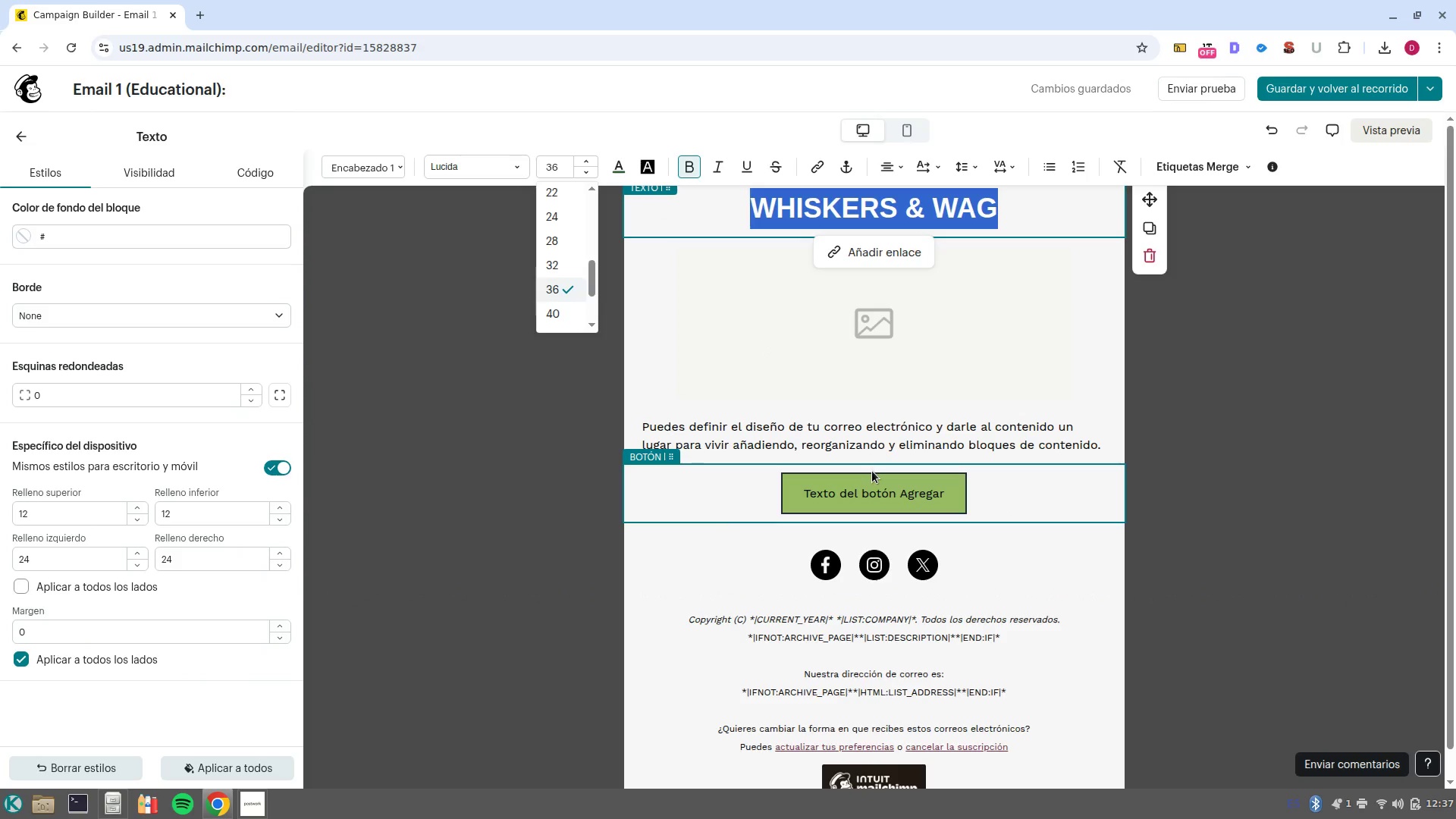 
left_click([930, 338])
 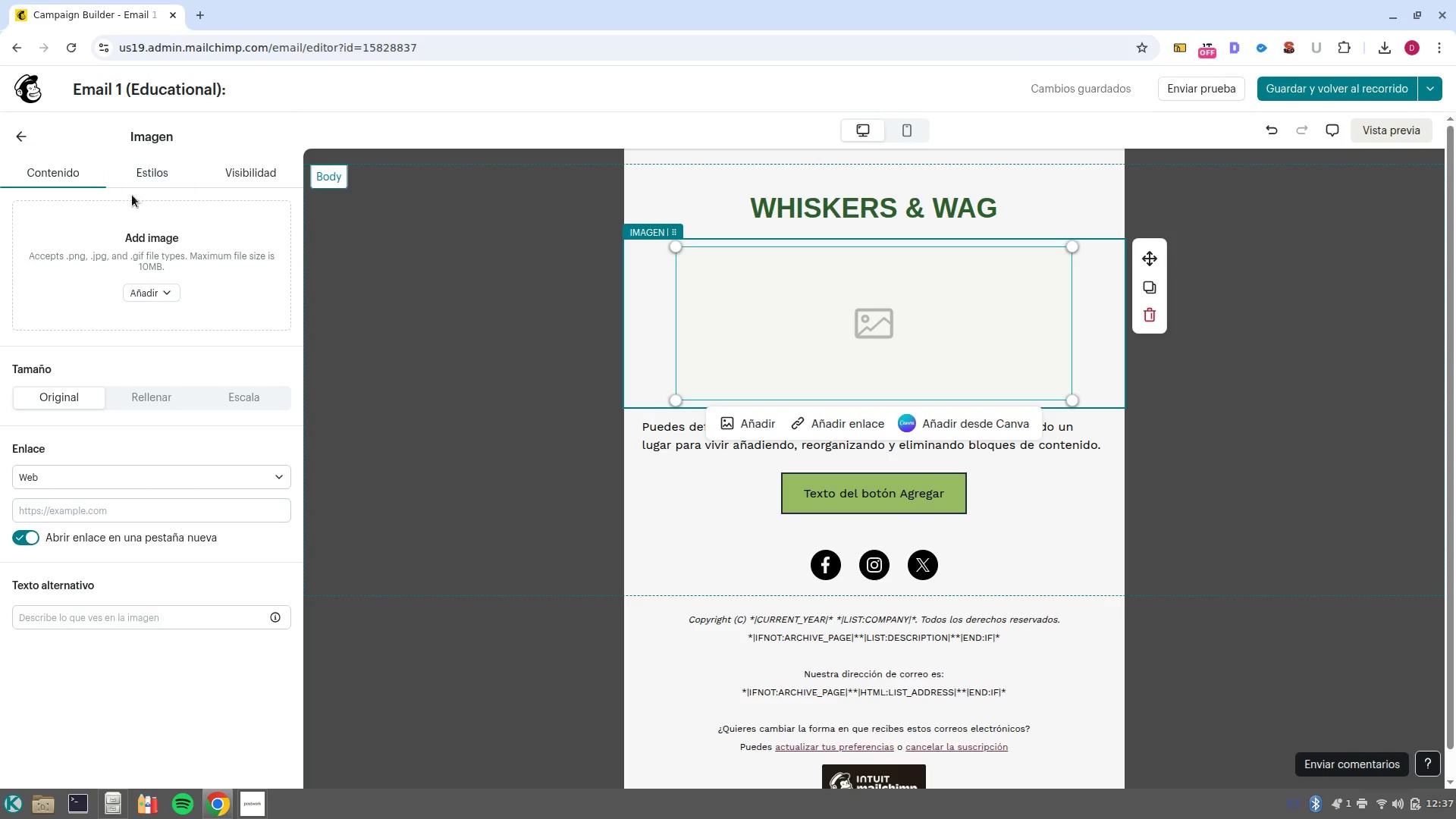 
left_click([153, 287])
 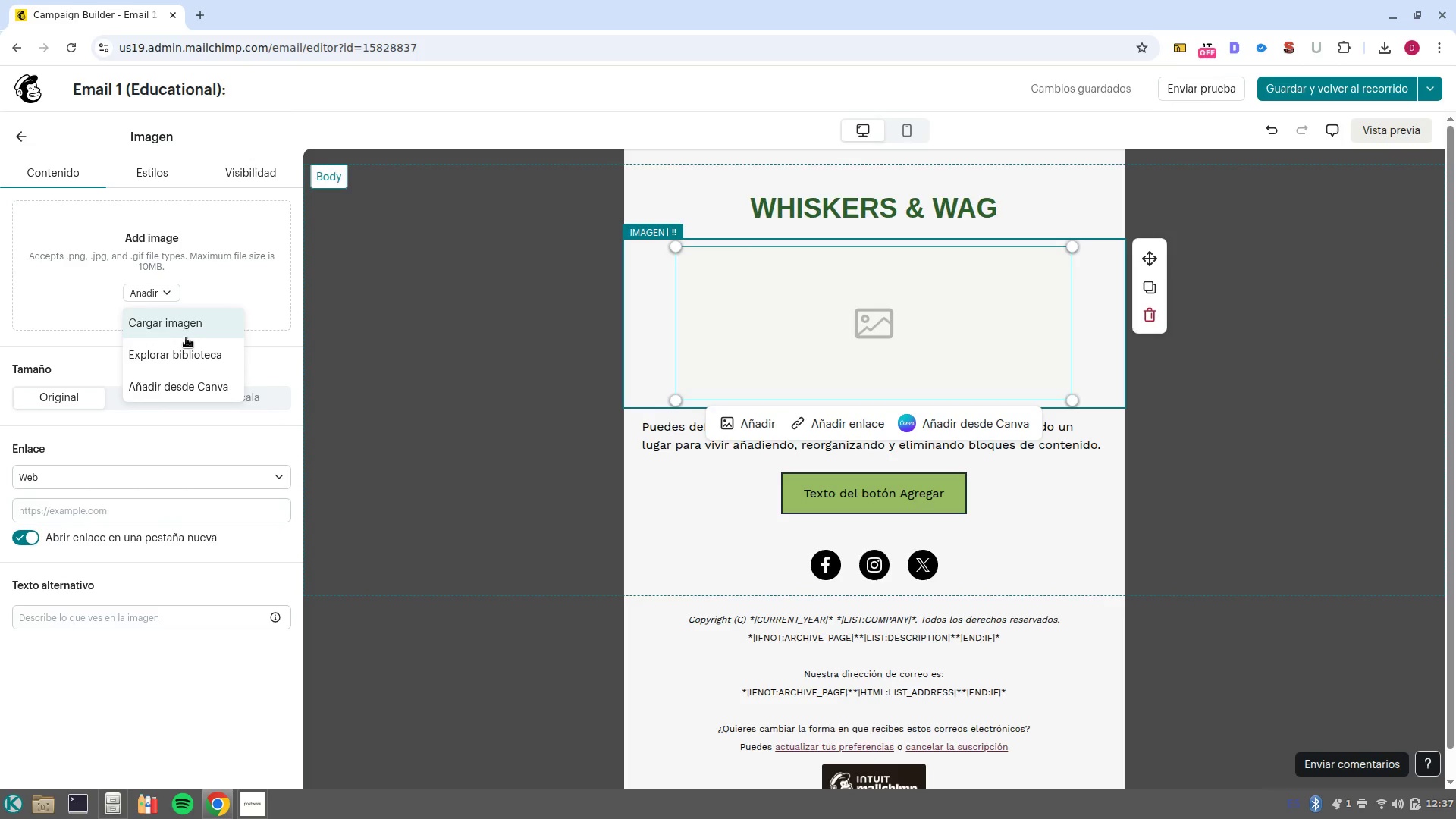 
left_click([191, 350])
 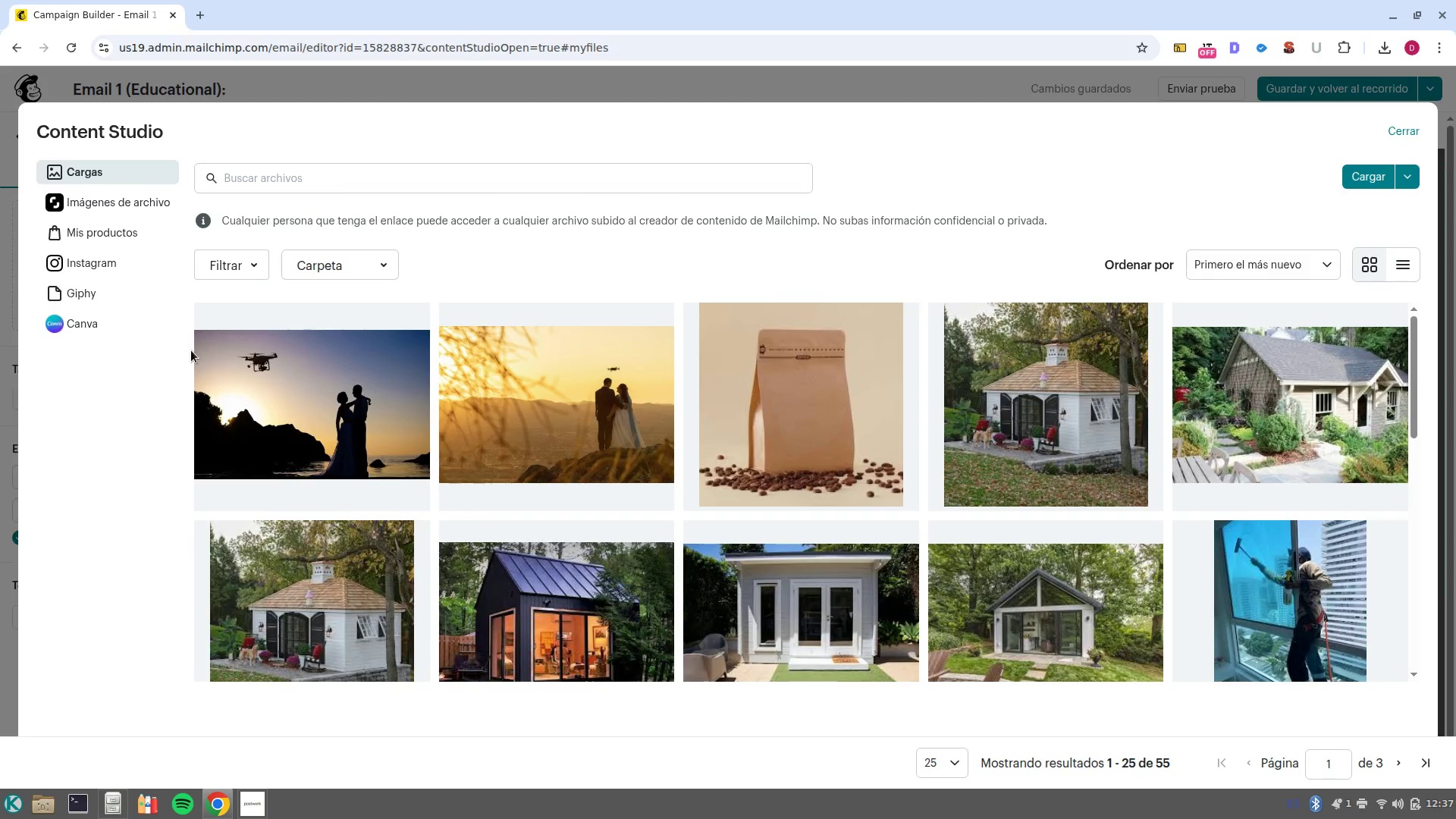 
wait(7.92)
 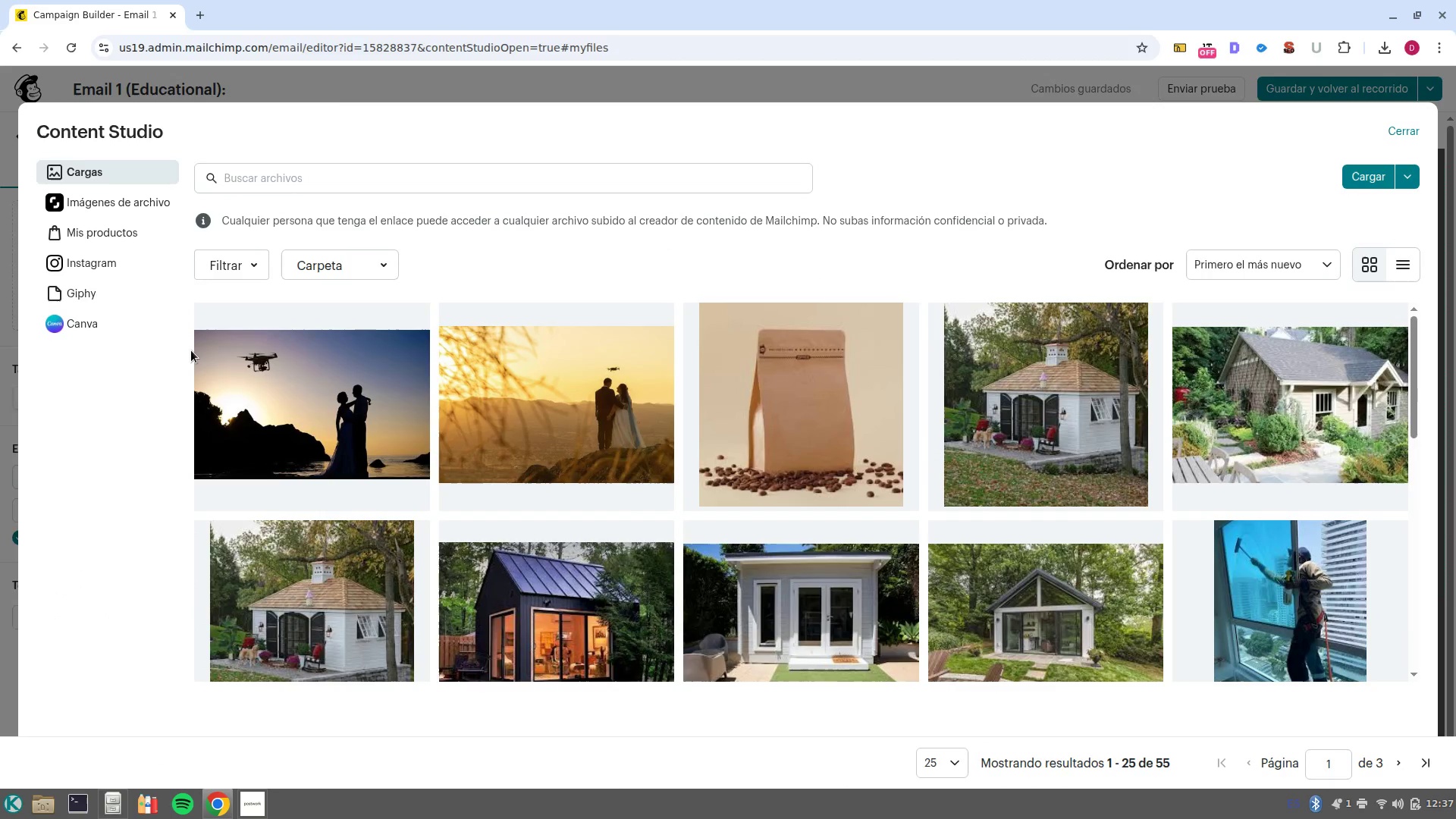 
left_click([101, 208])
 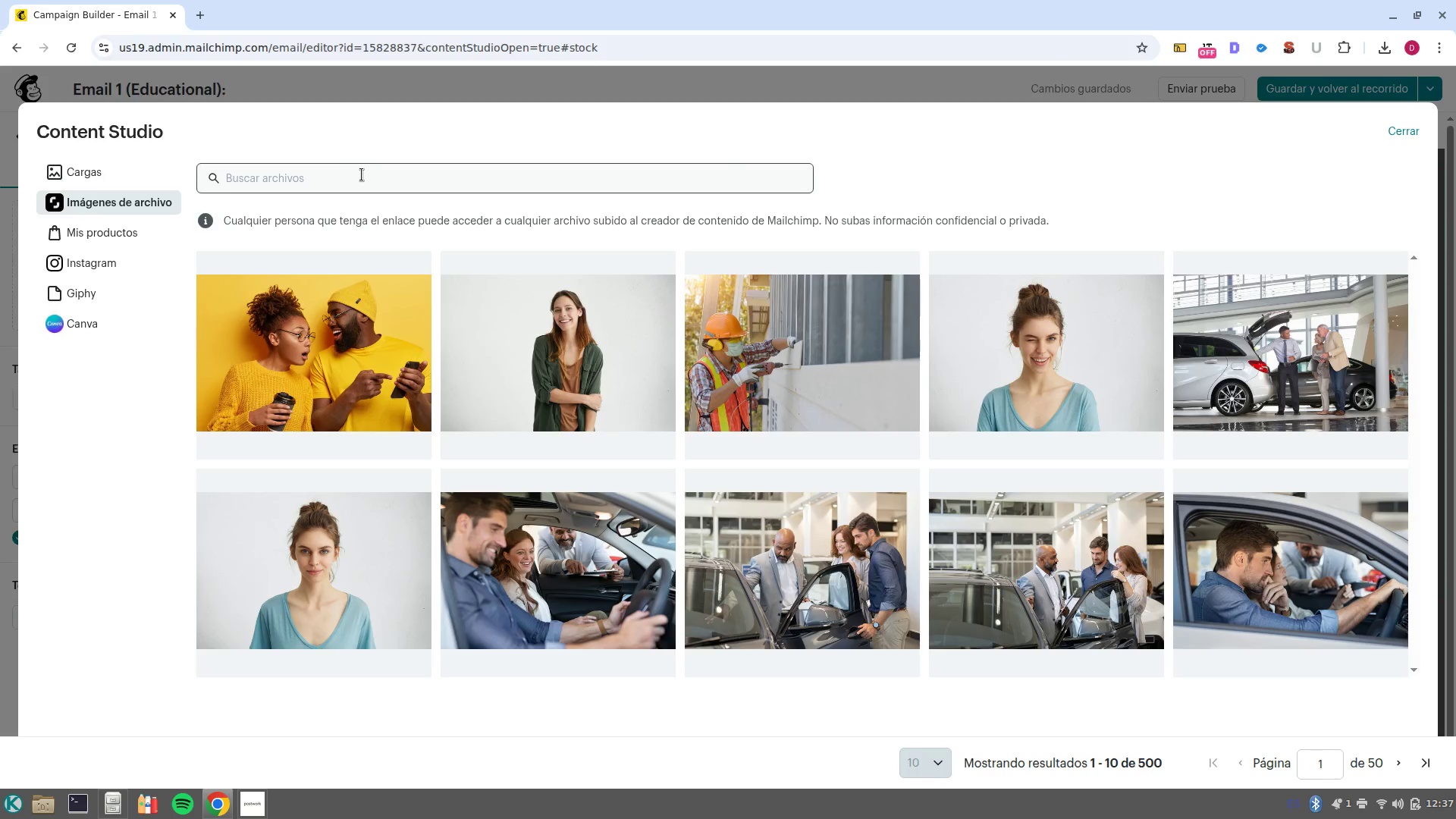 
left_click([362, 174])
 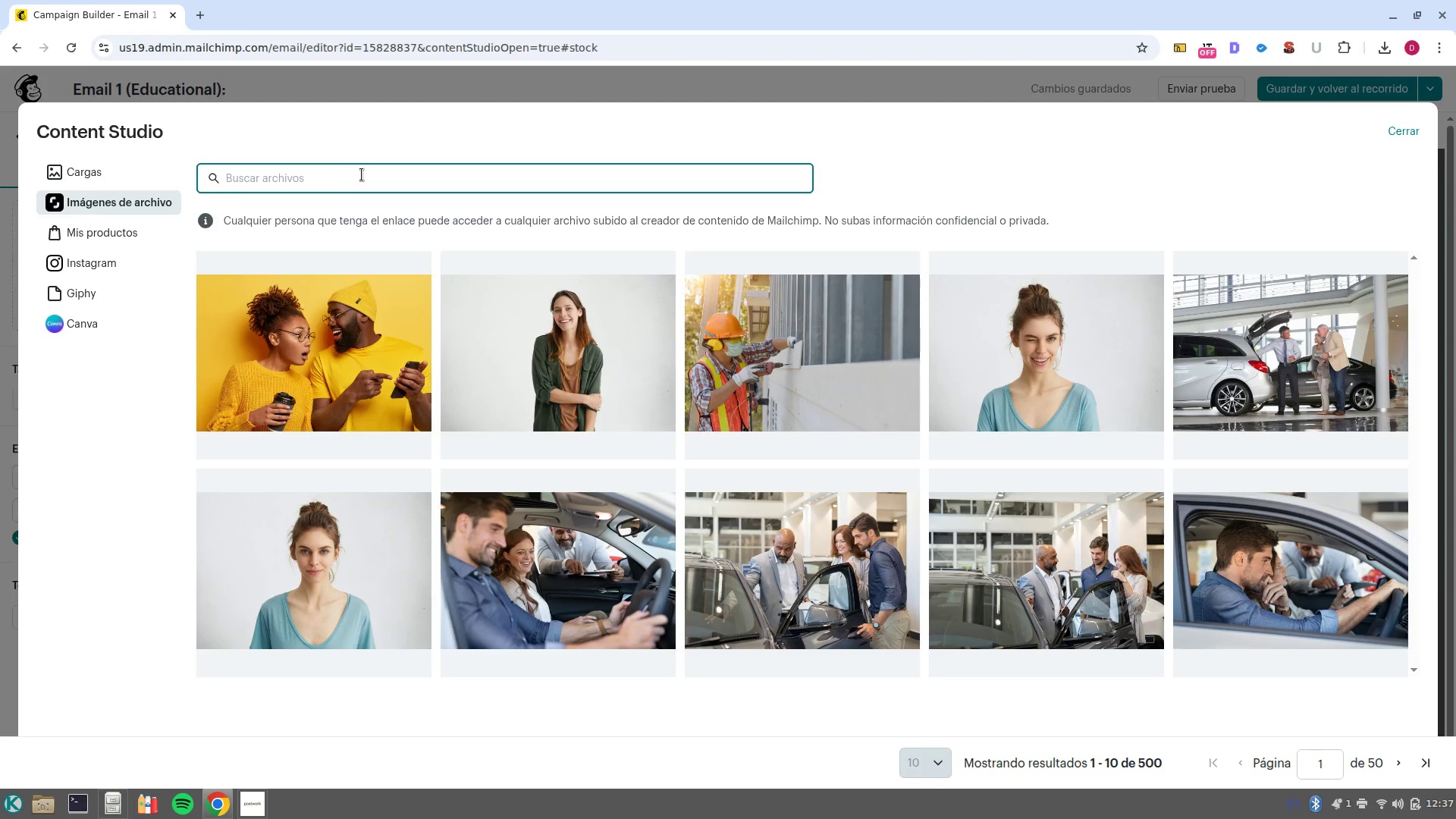 
type(happy dog)
 